 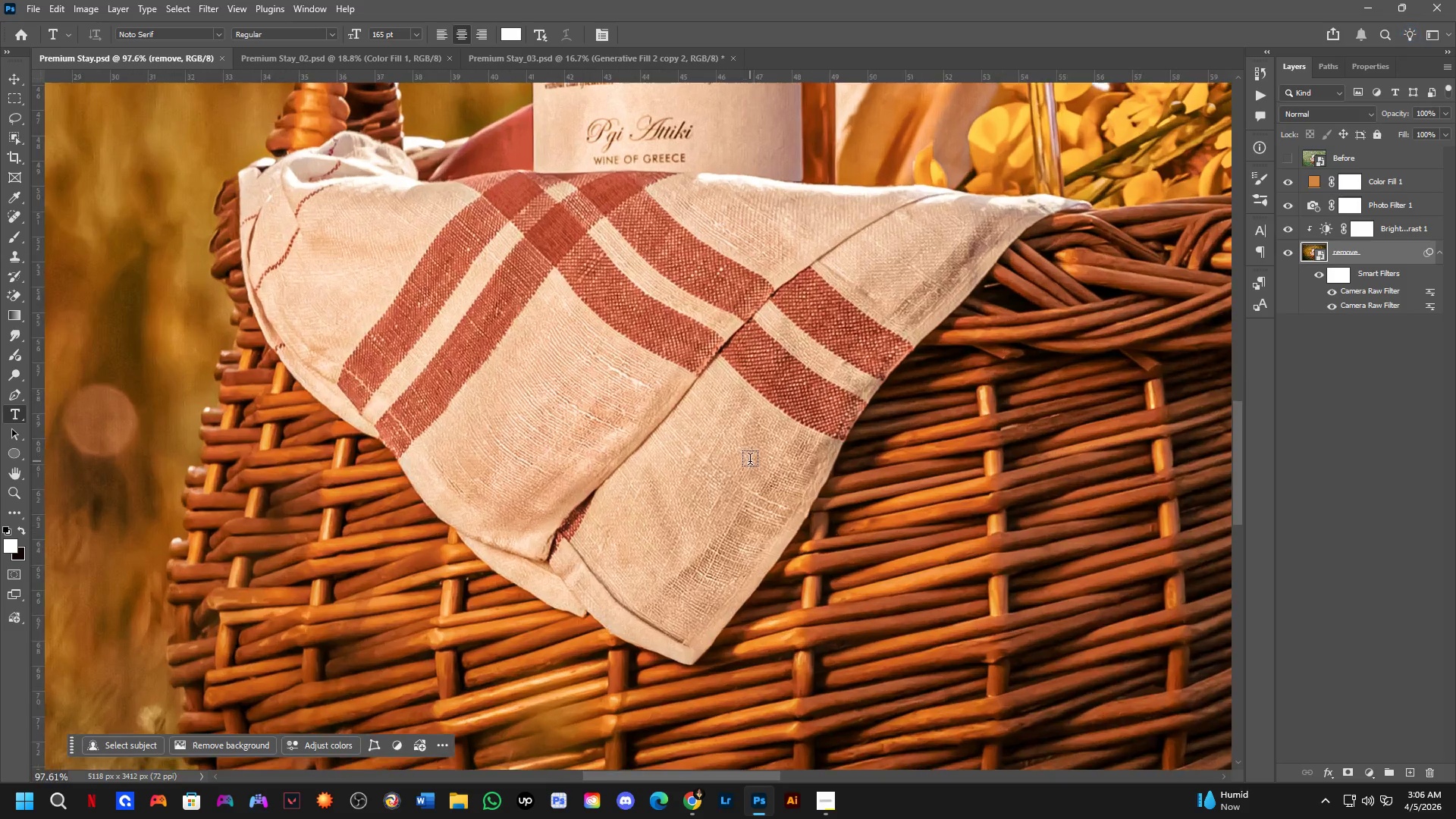 
left_click_drag(start_coordinate=[864, 475], to_coordinate=[548, 406])
 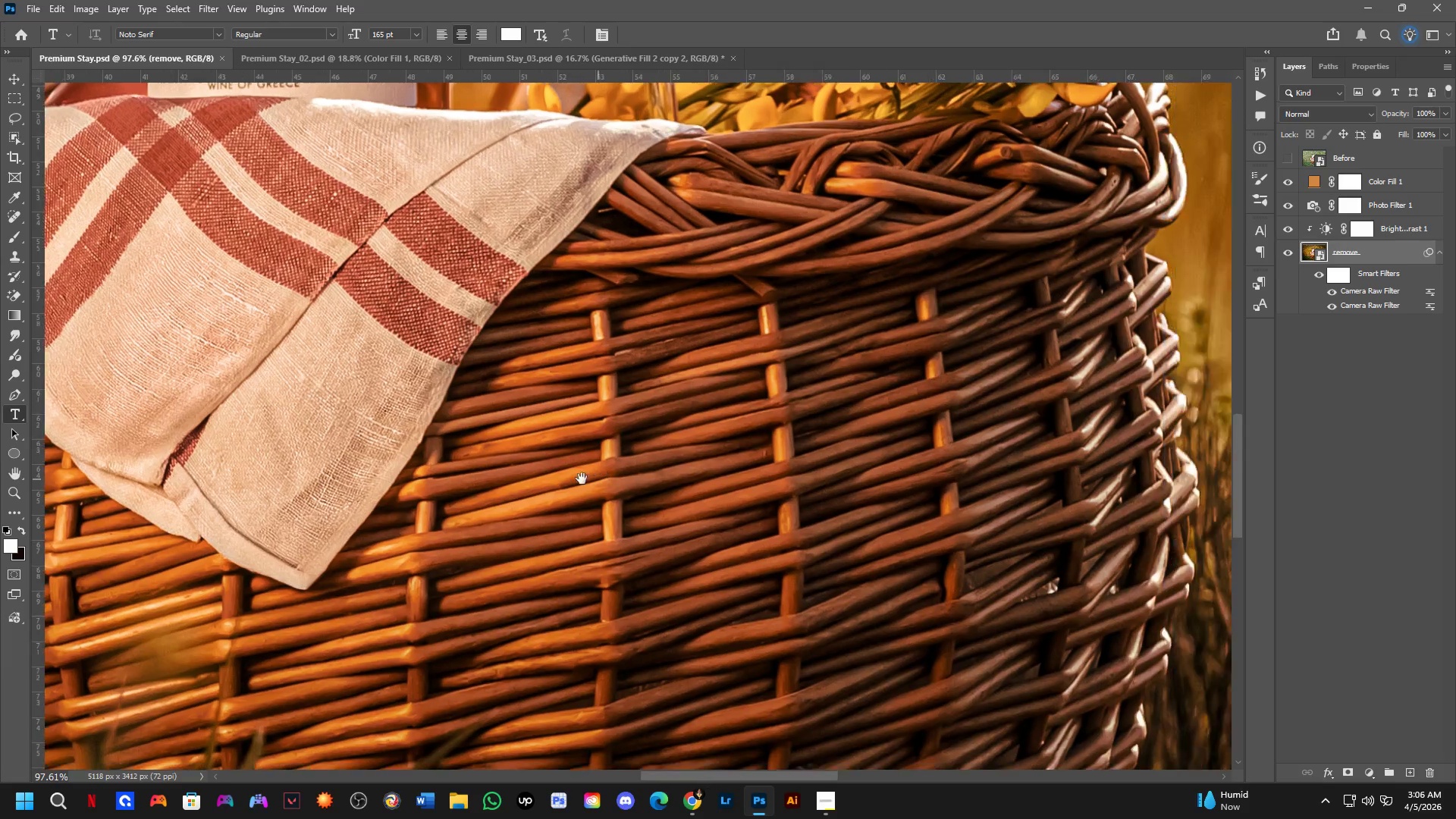 
scroll: coordinate [750, 461], scroll_direction: up, amount: 4.0
 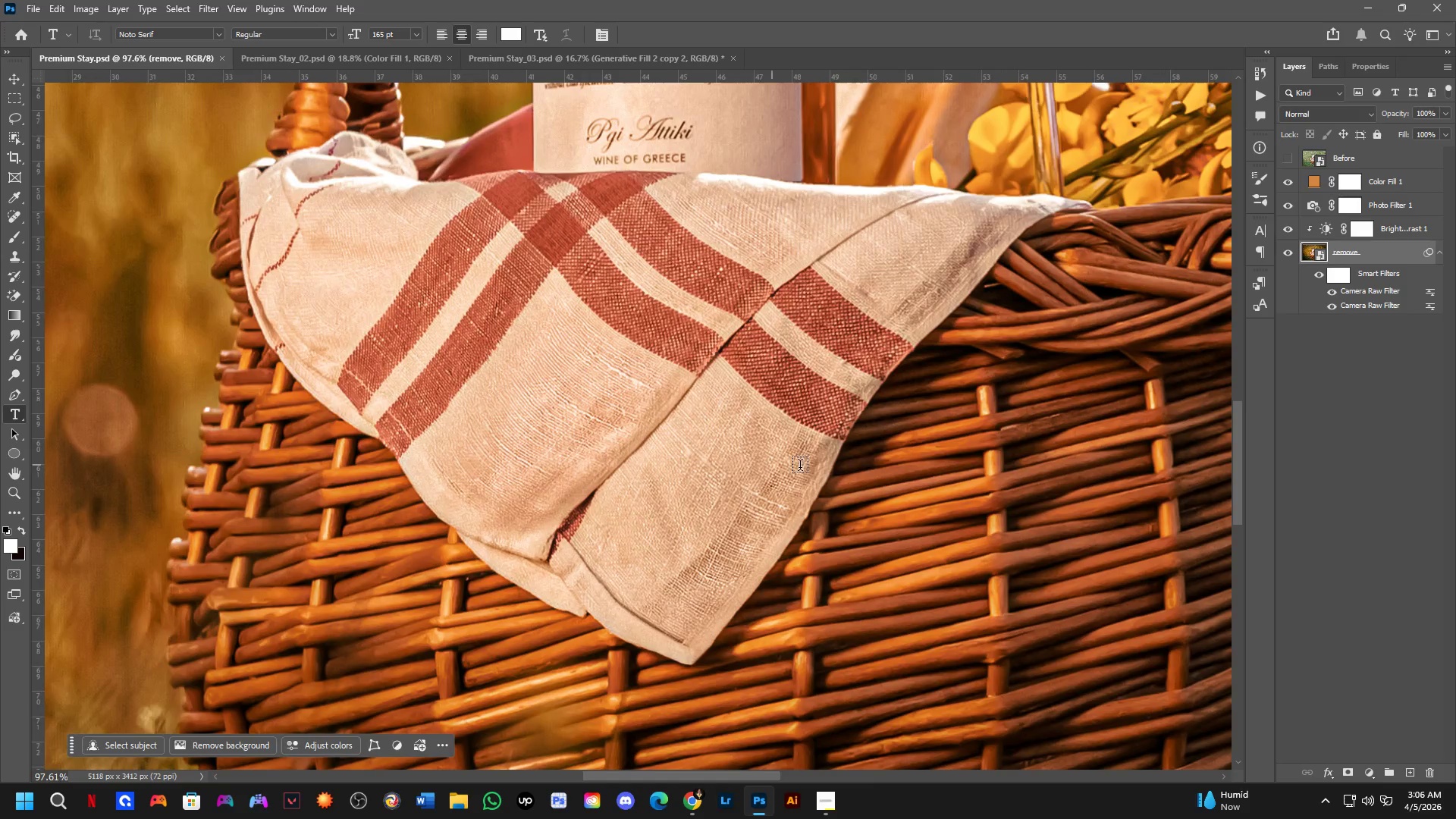 
key(Space)
 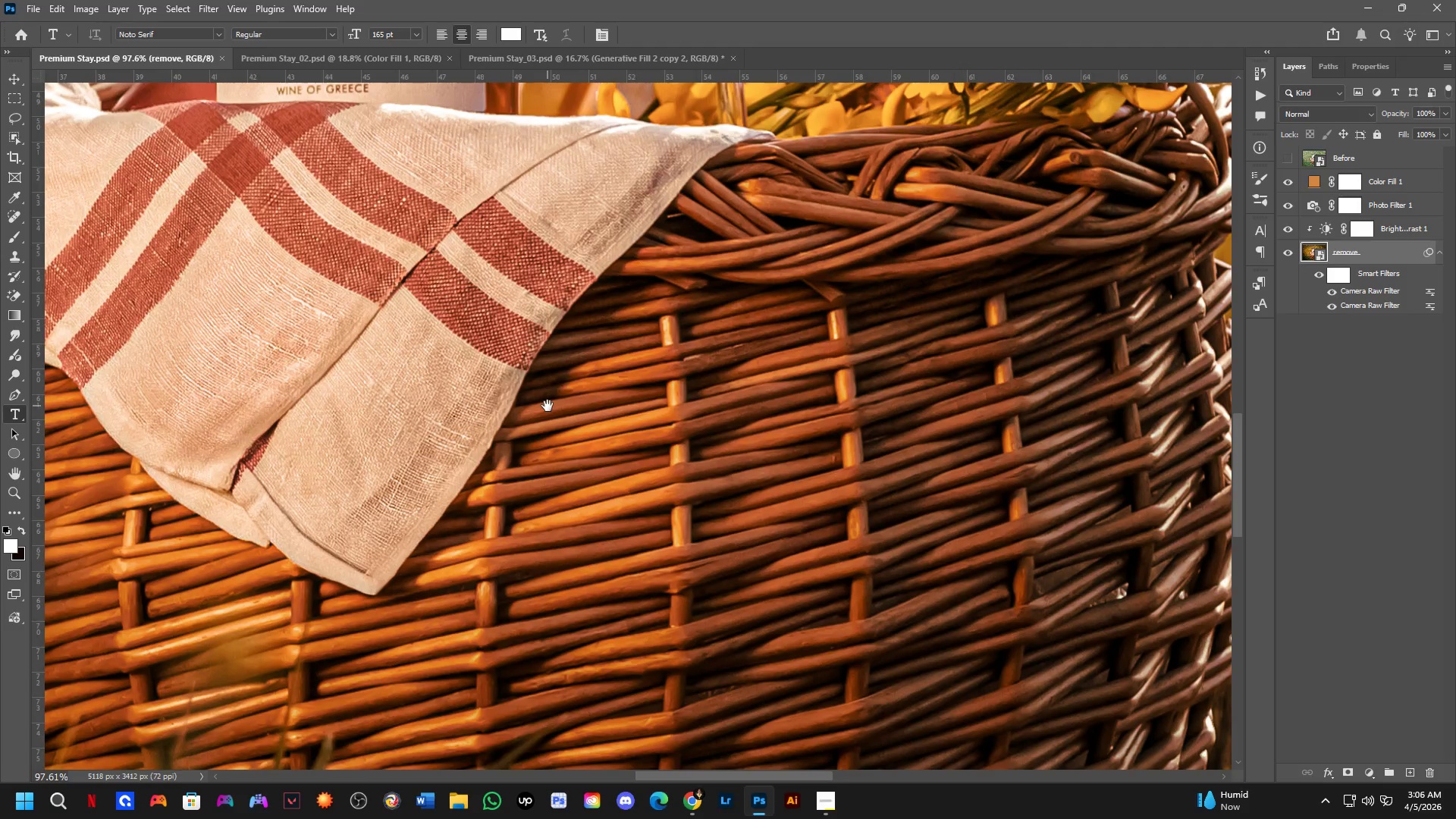 
key(Space)
 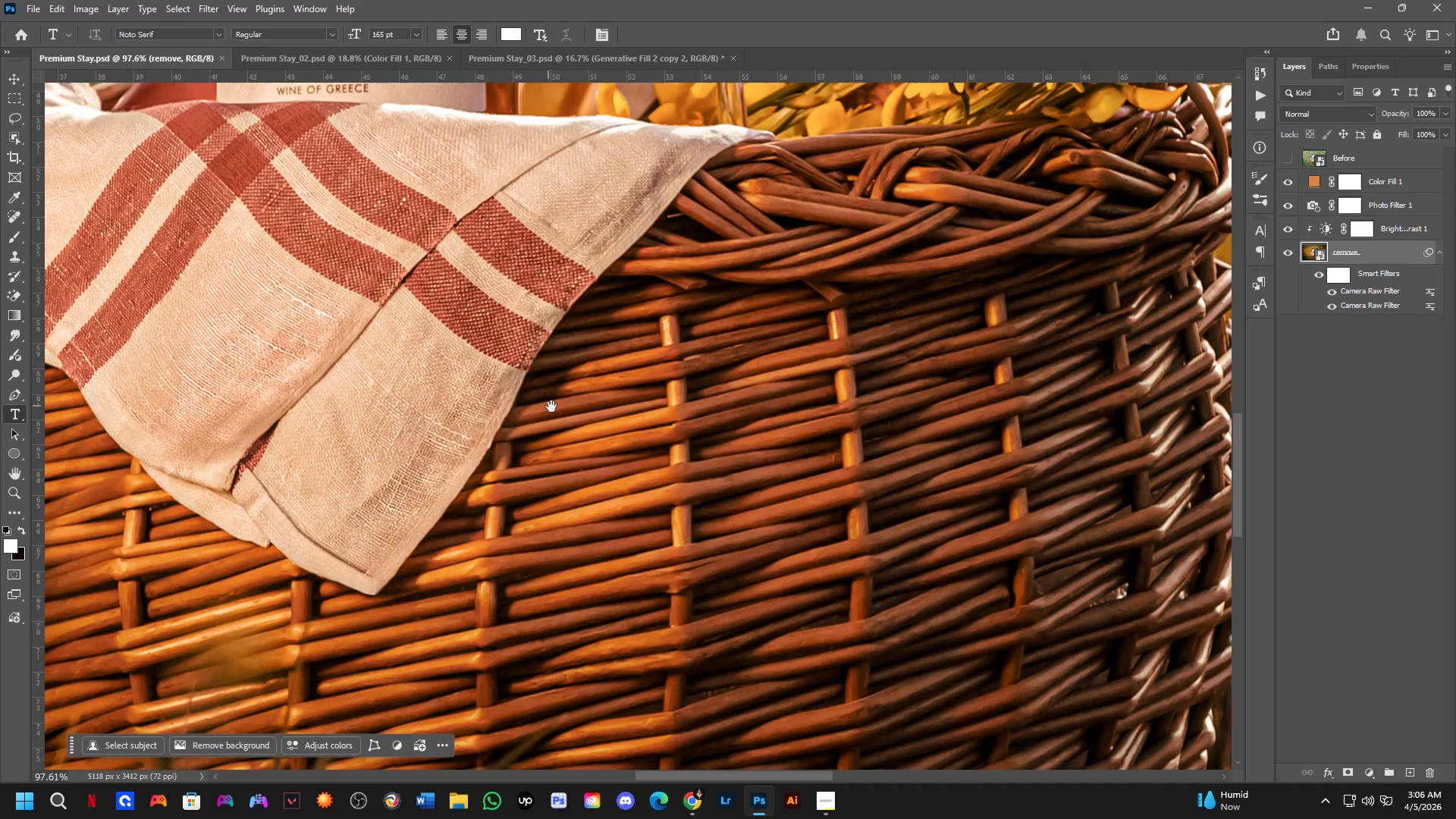 
key(Space)
 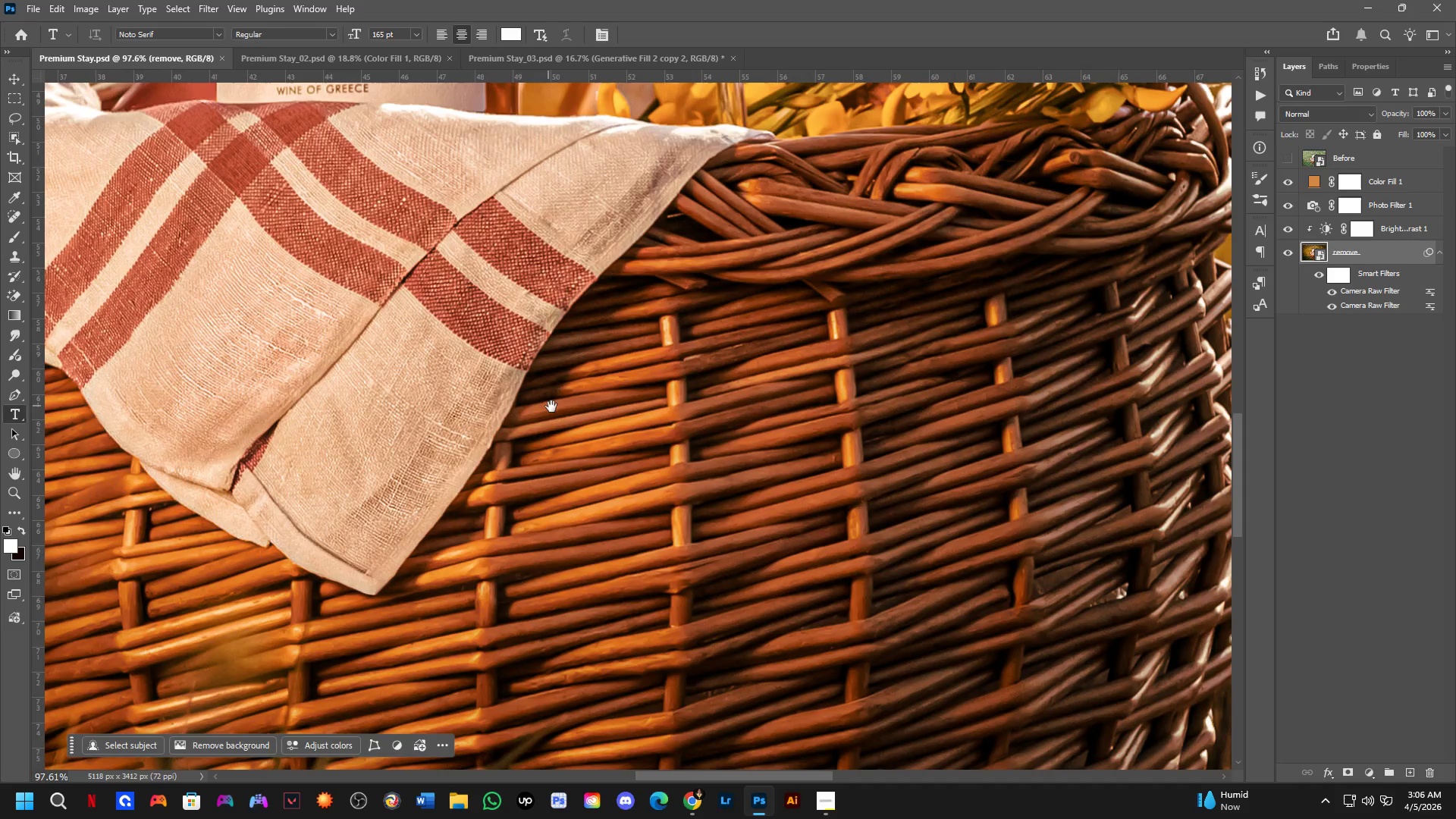 
key(Space)
 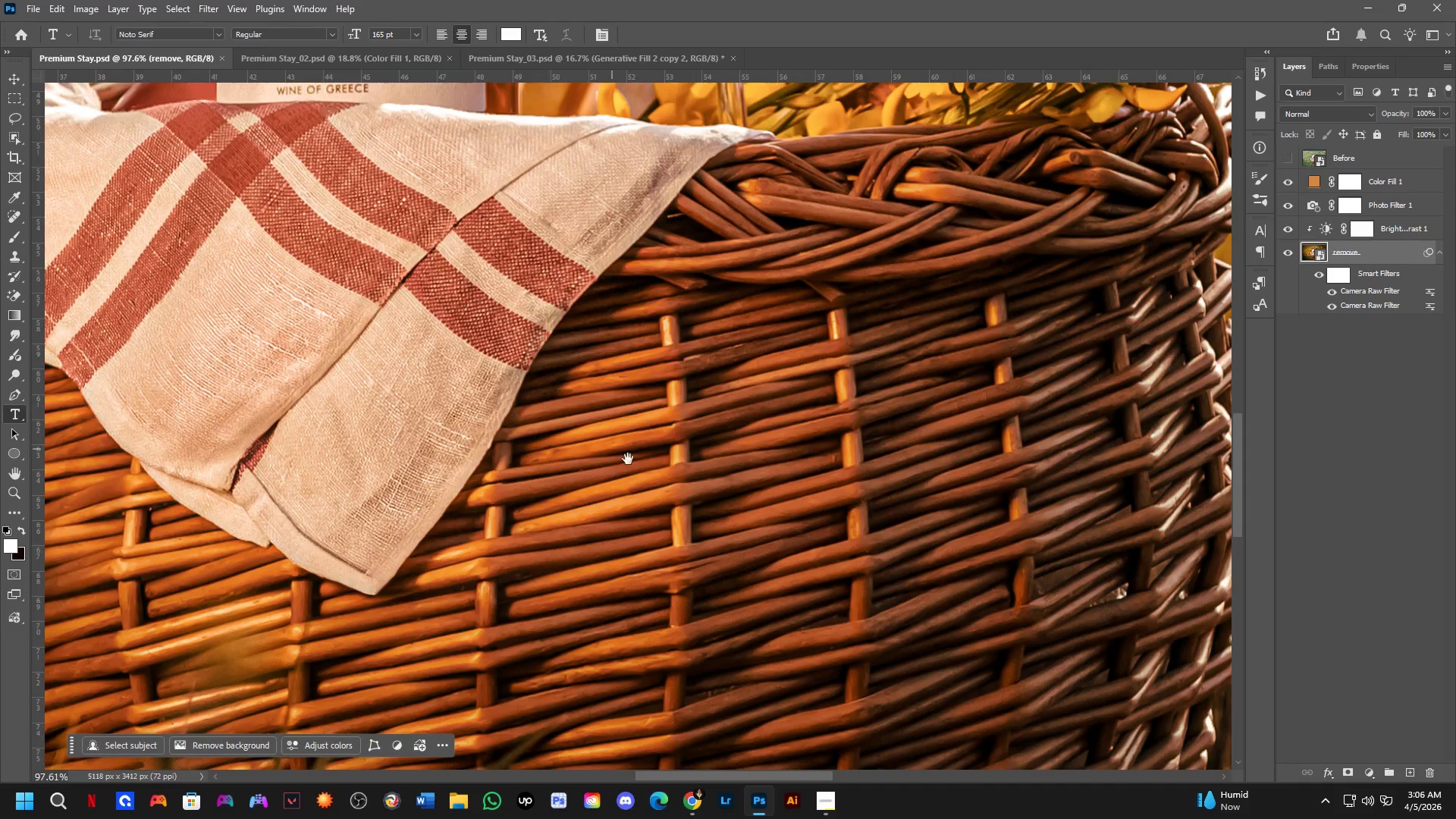 
key(Space)
 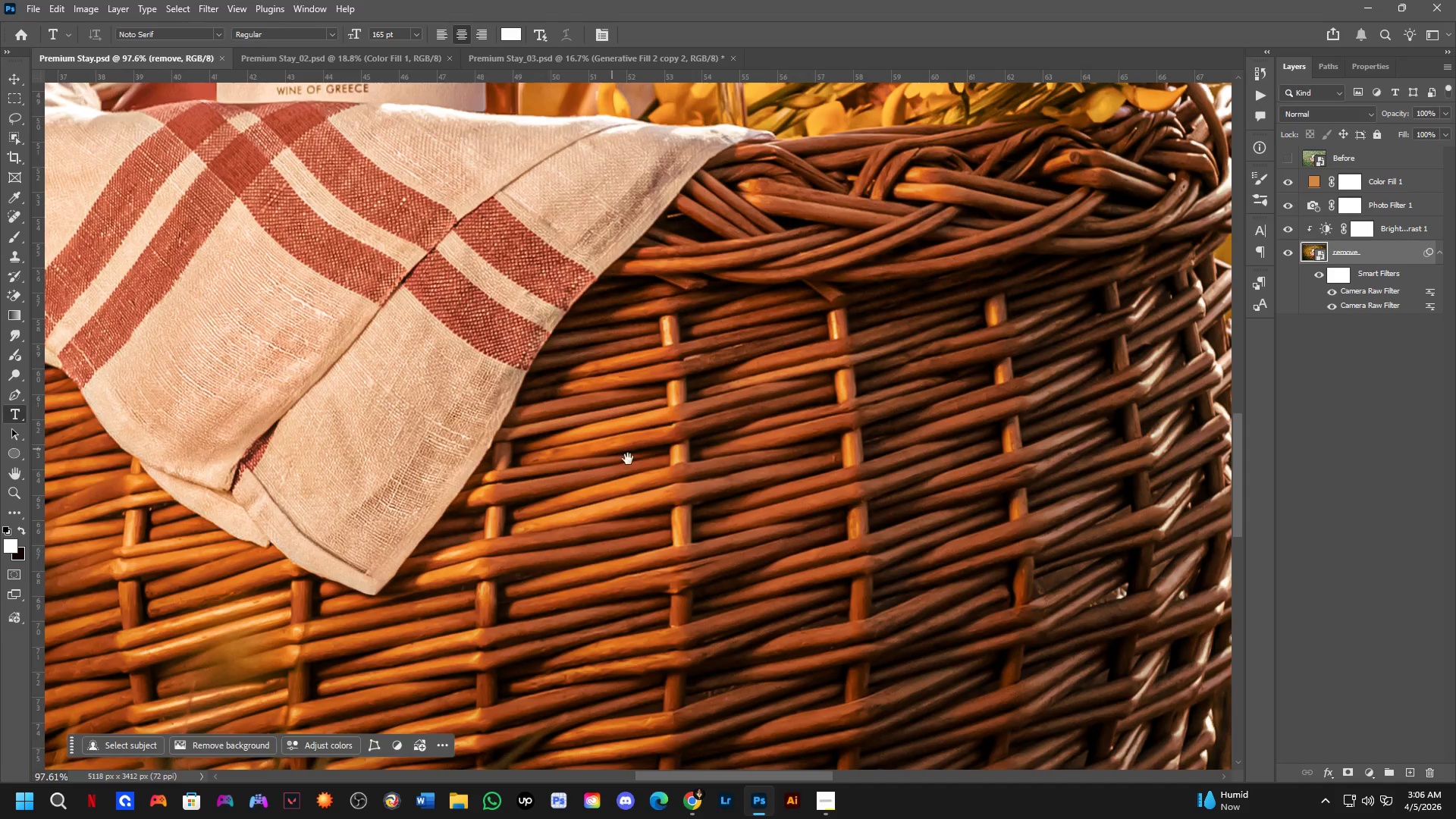 
key(Space)
 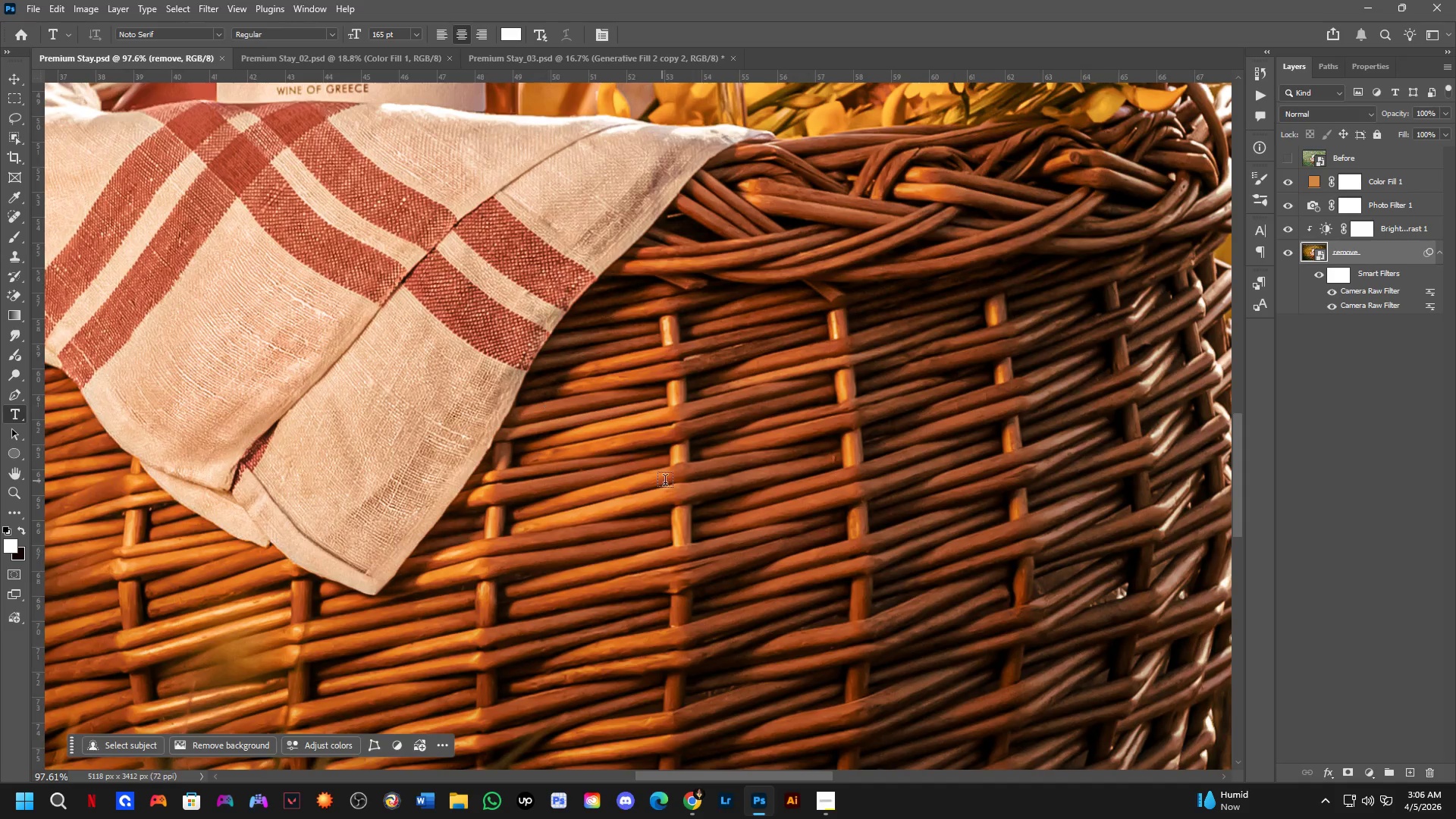 
key(Space)
 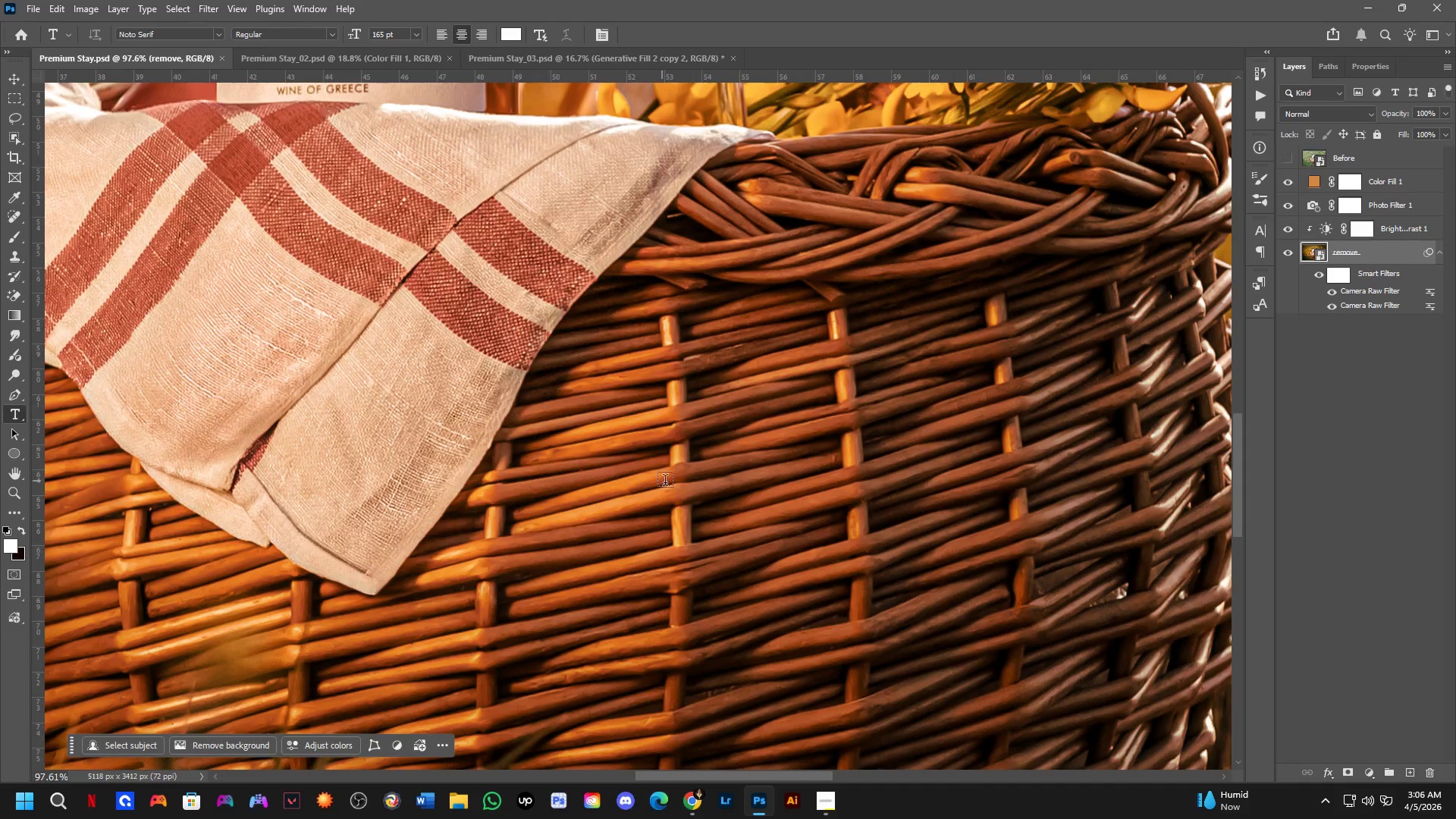 
key(Space)
 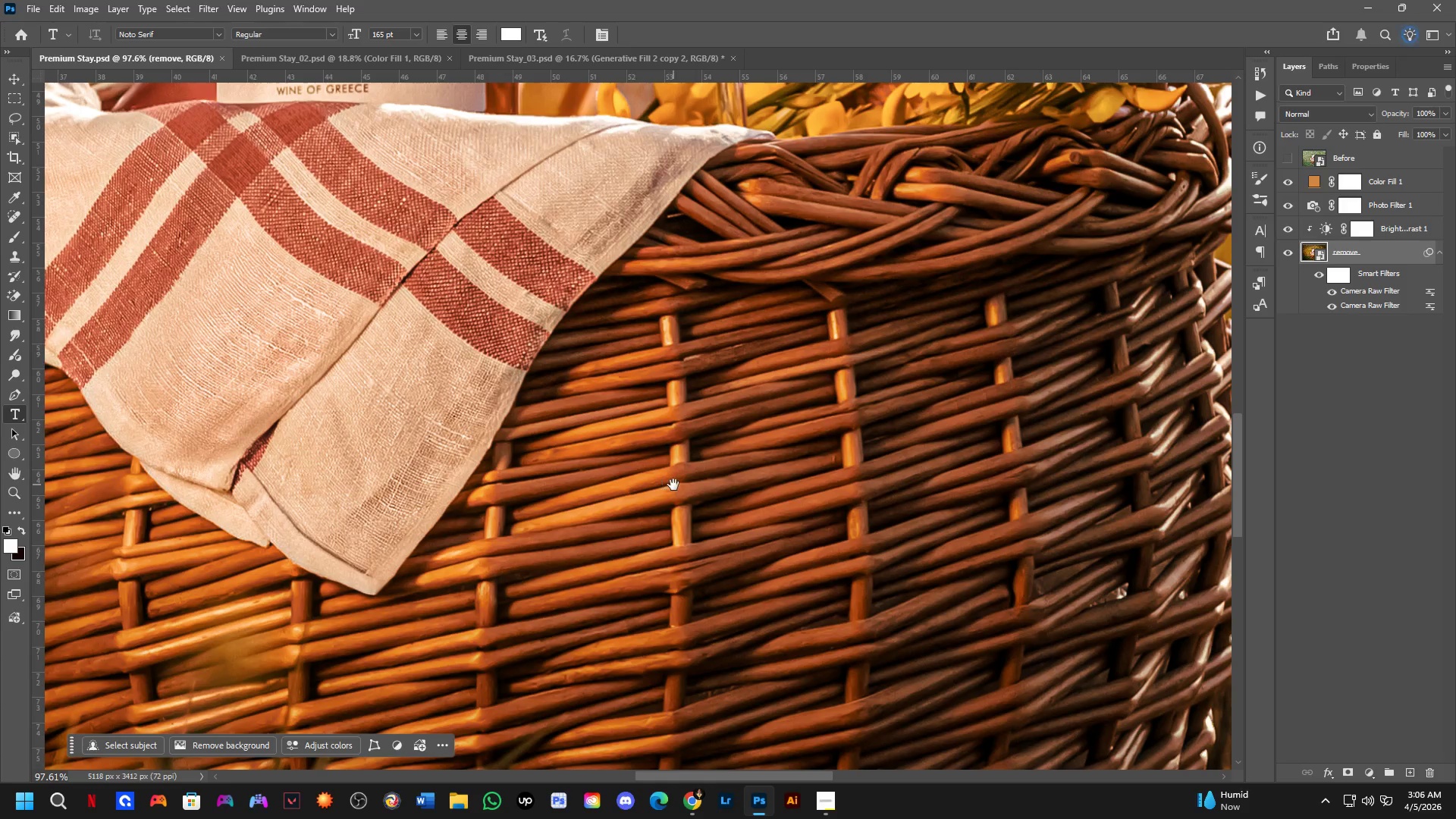 
hold_key(key=Space, duration=1.5)
 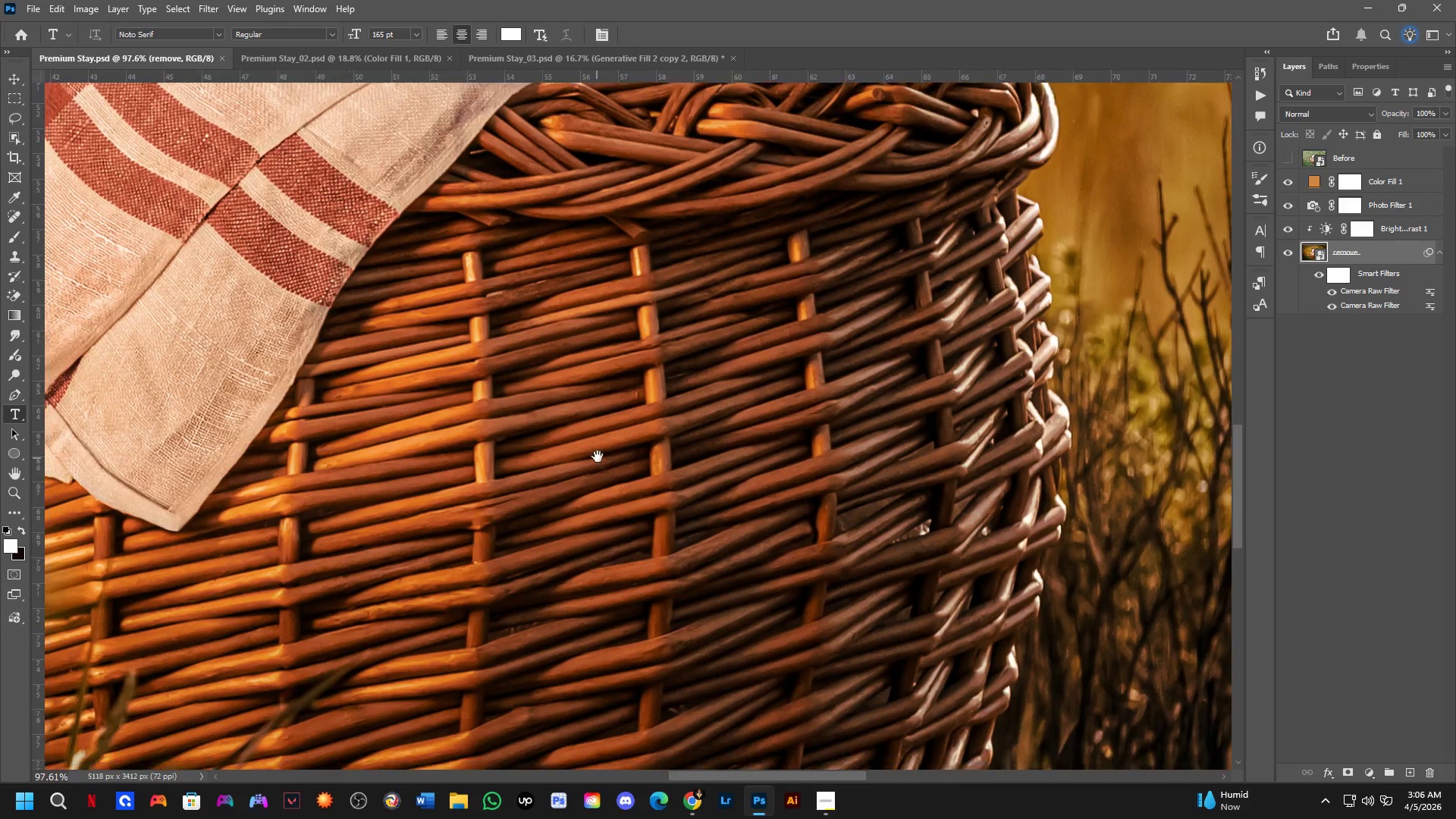 
left_click_drag(start_coordinate=[673, 485], to_coordinate=[530, 473])
 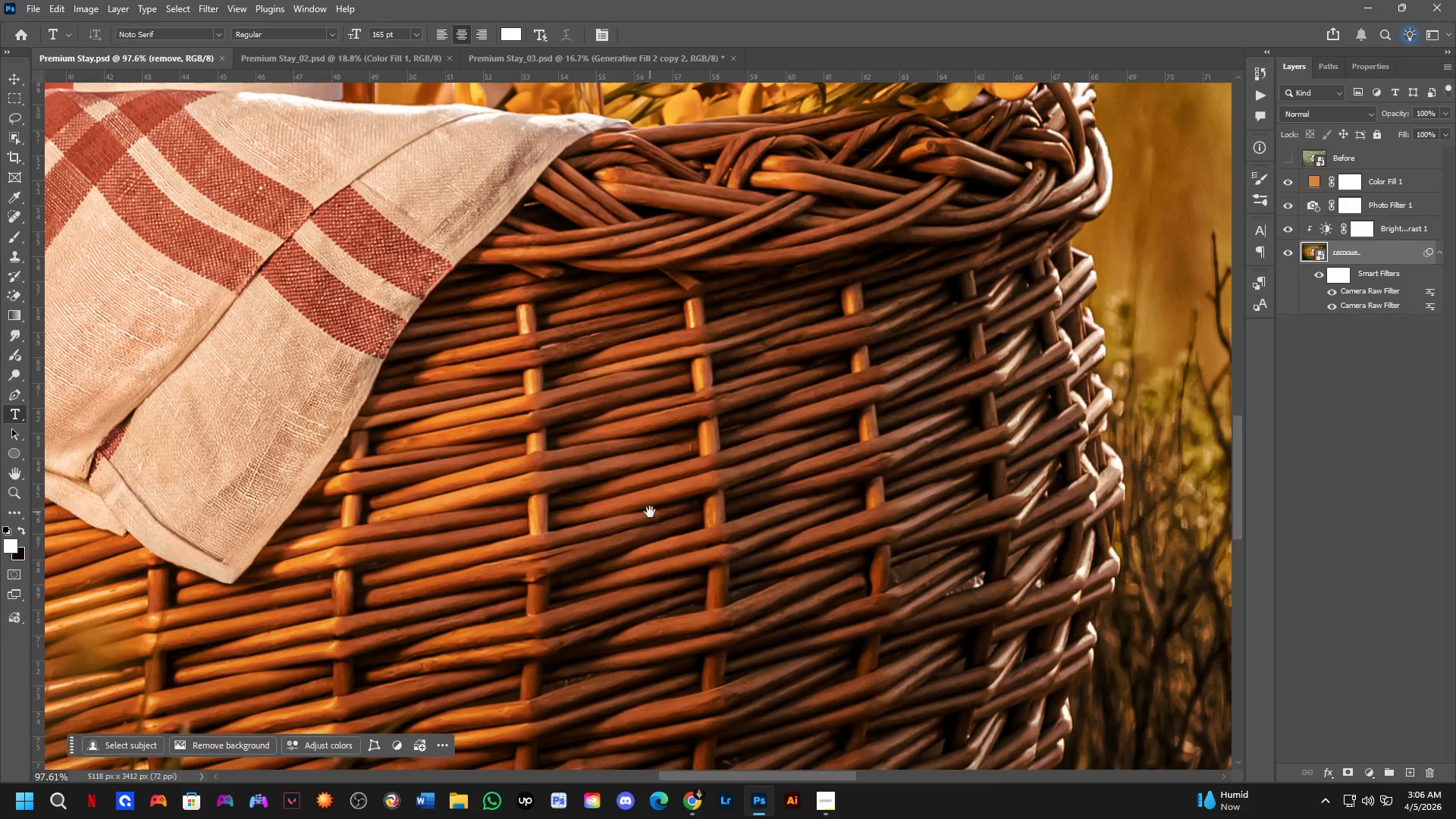 
left_click_drag(start_coordinate=[650, 512], to_coordinate=[611, 427])
 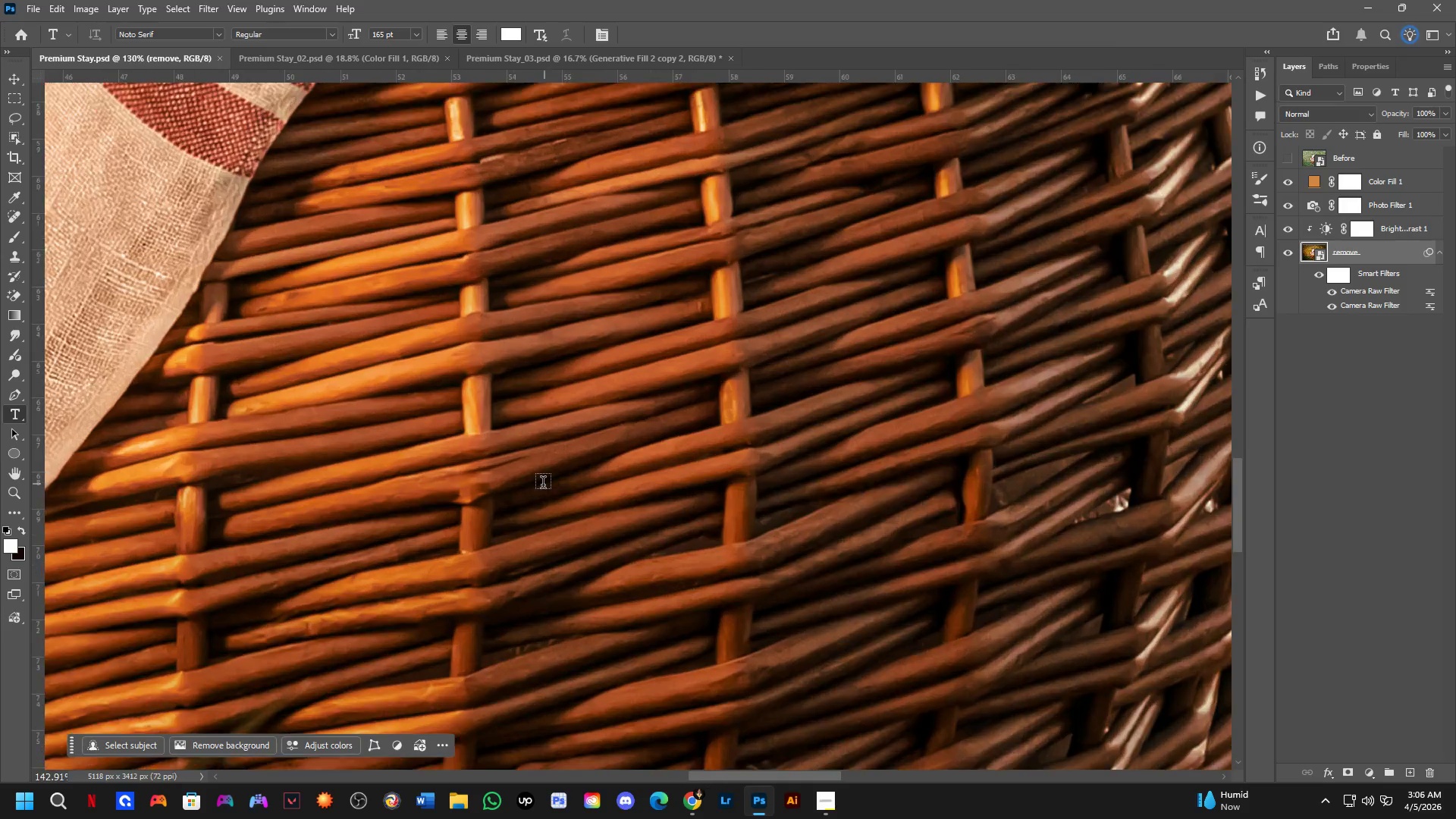 
hold_key(key=Space, duration=1.52)
 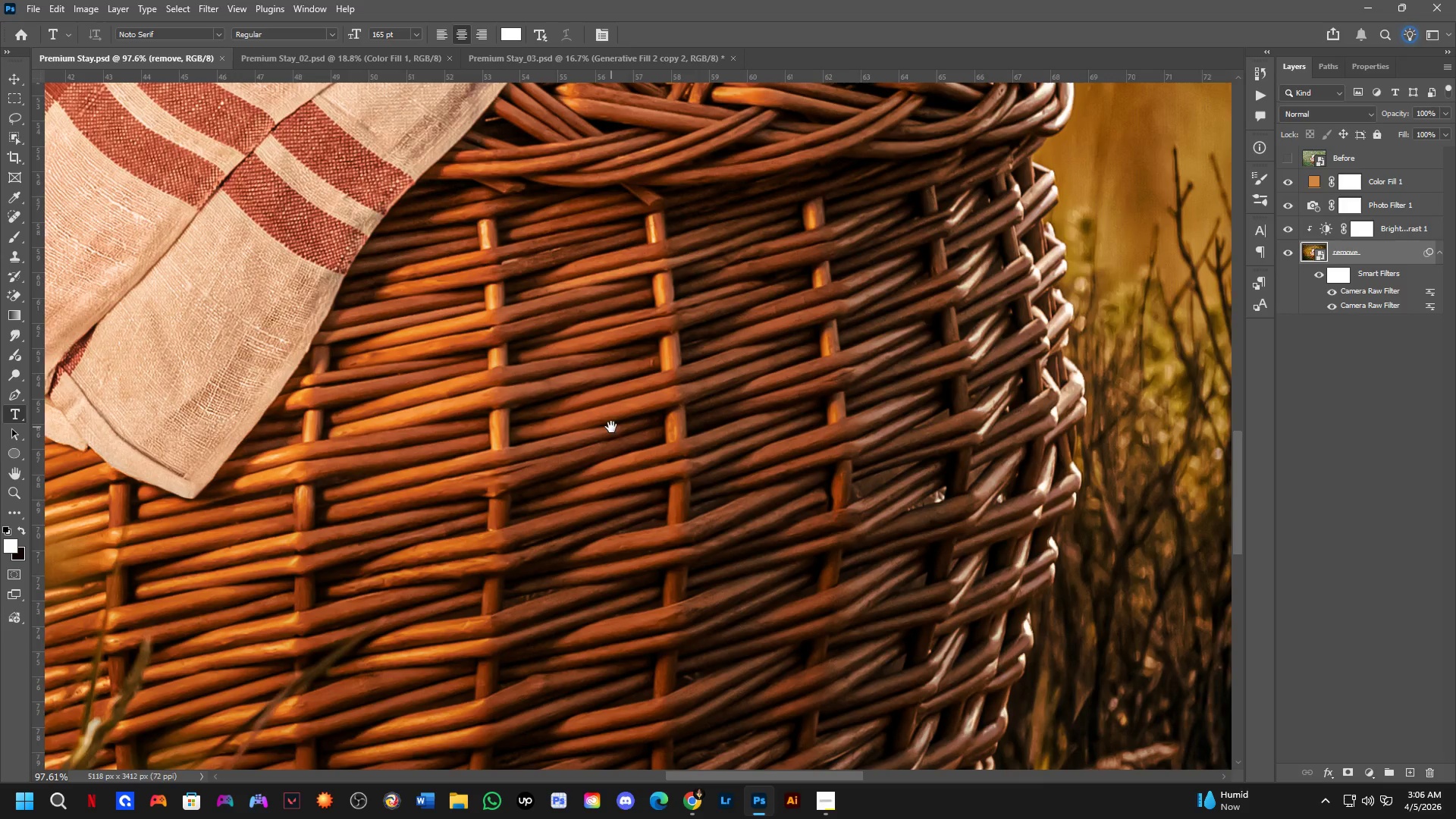 
hold_key(key=Space, duration=0.84)
 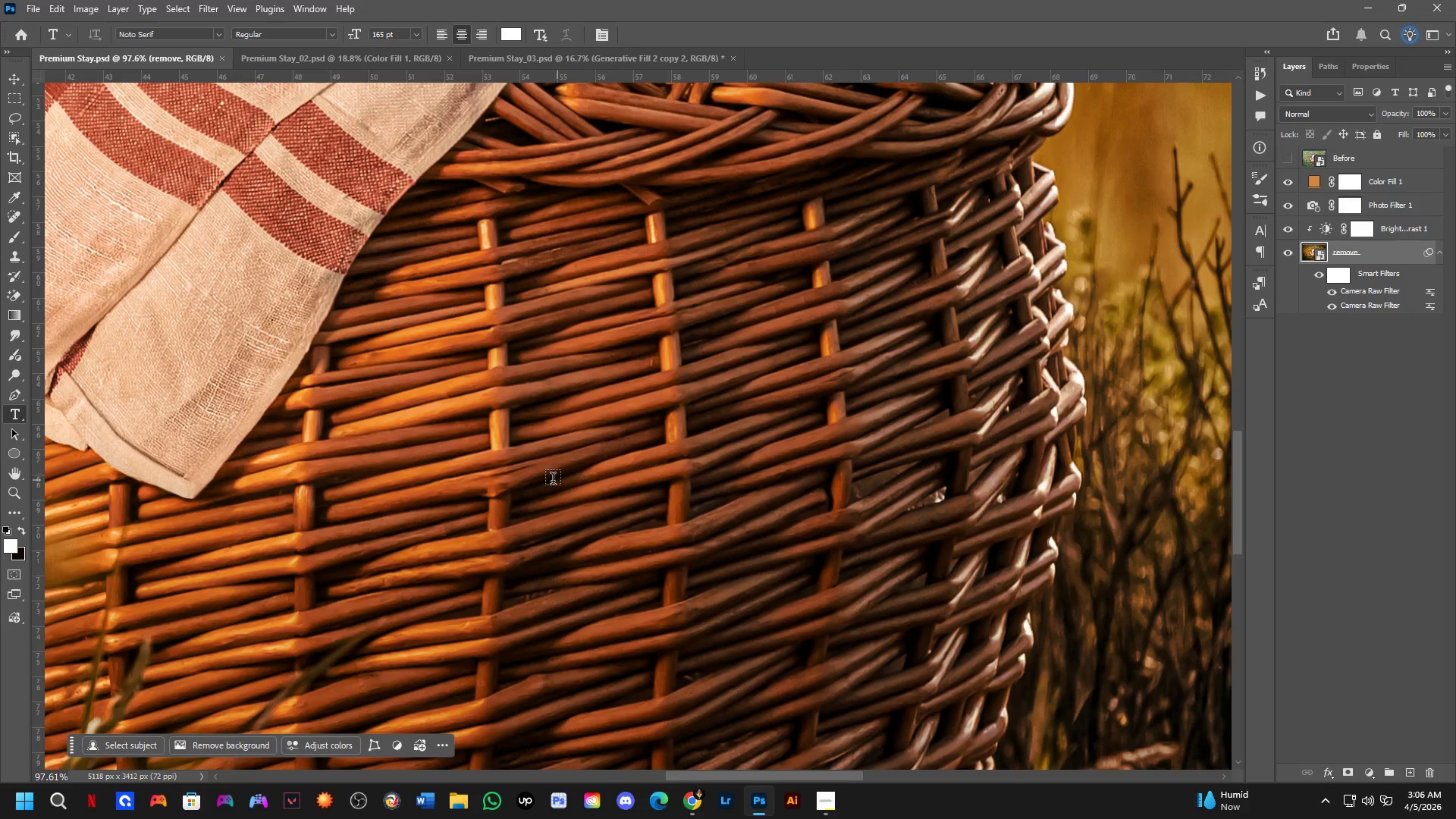 
hold_key(key=Space, duration=0.91)
 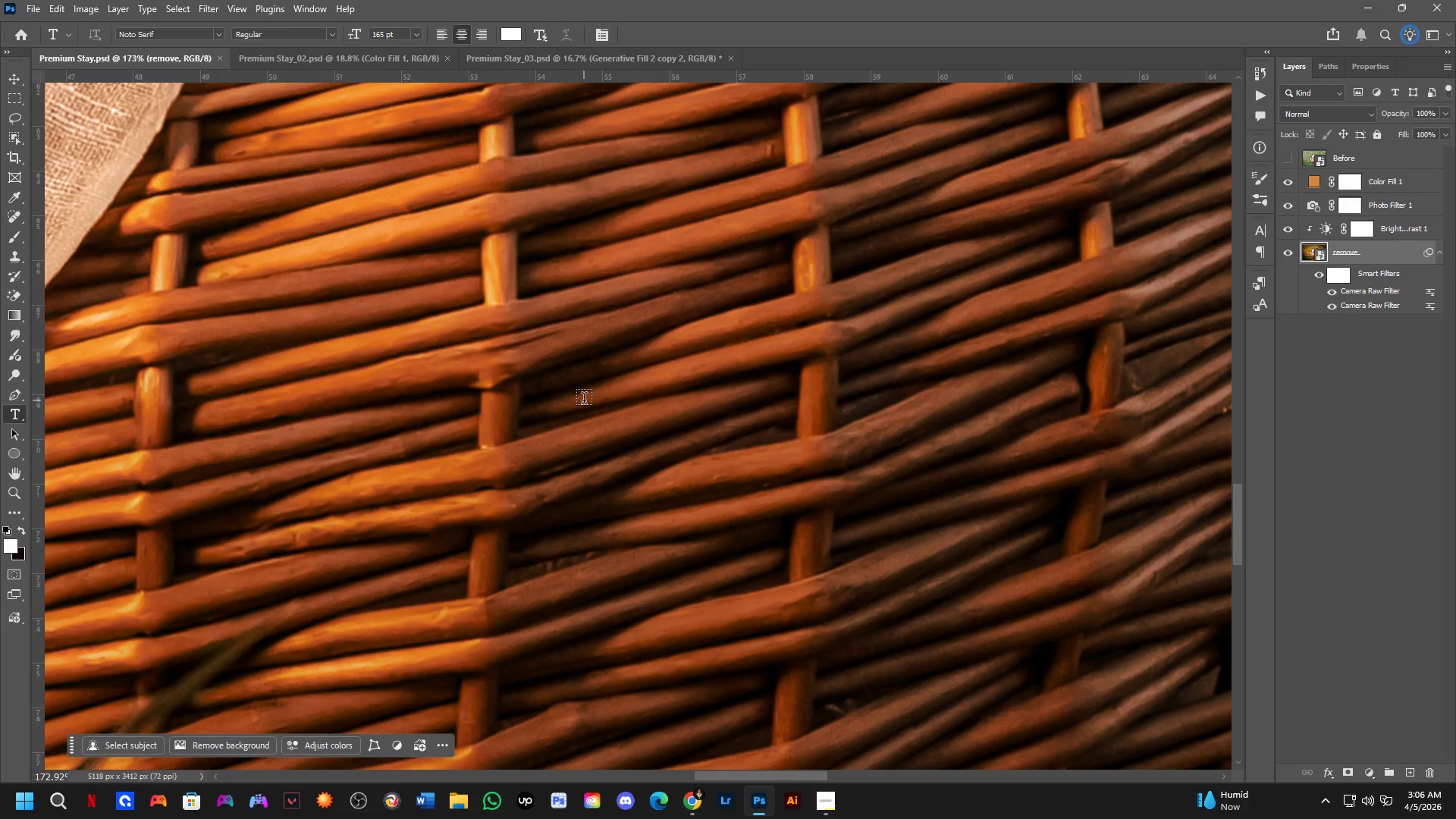 
left_click_drag(start_coordinate=[540, 504], to_coordinate=[576, 385])
 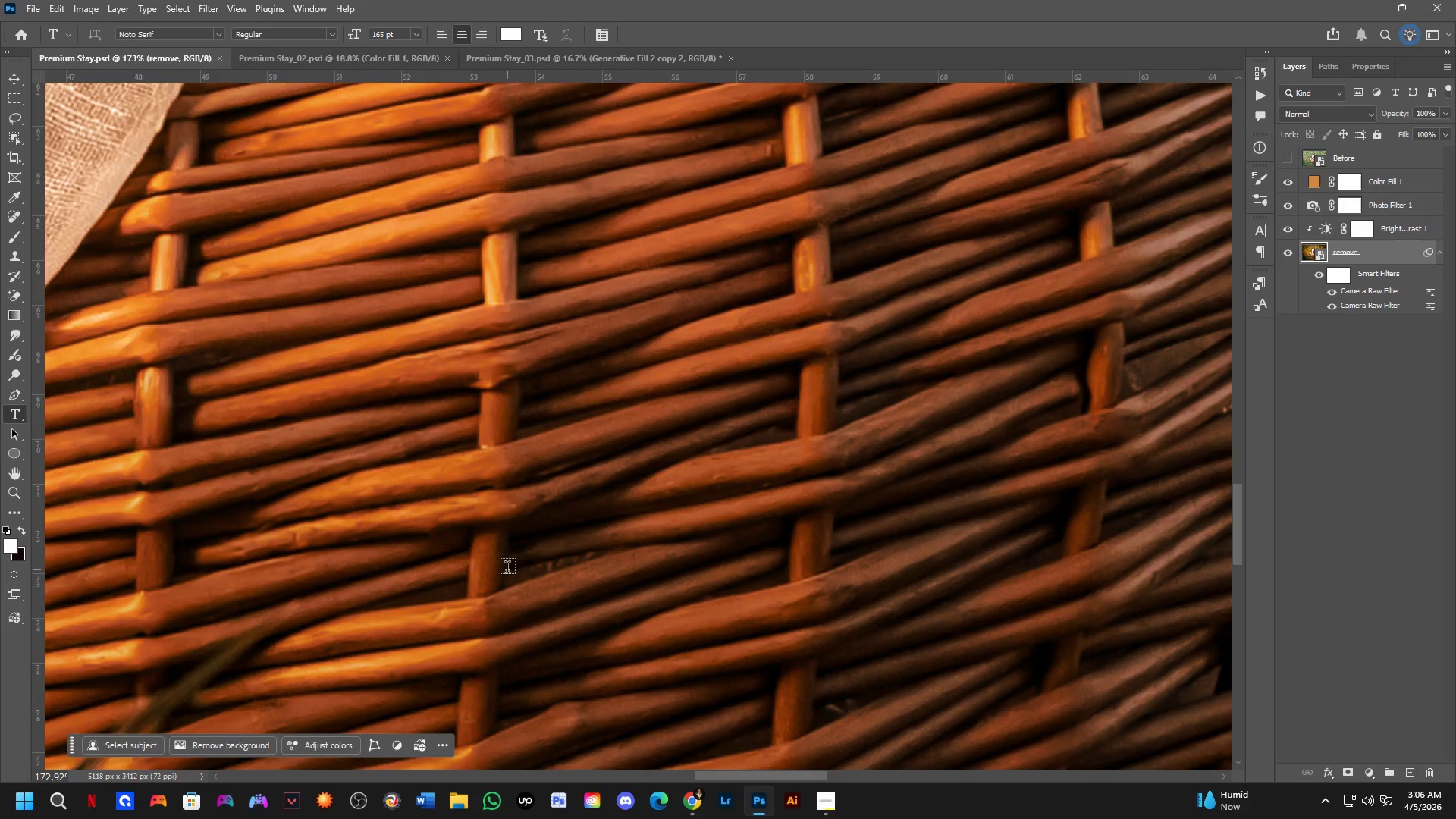 
scroll: coordinate [543, 485], scroll_direction: up, amount: 6.0
 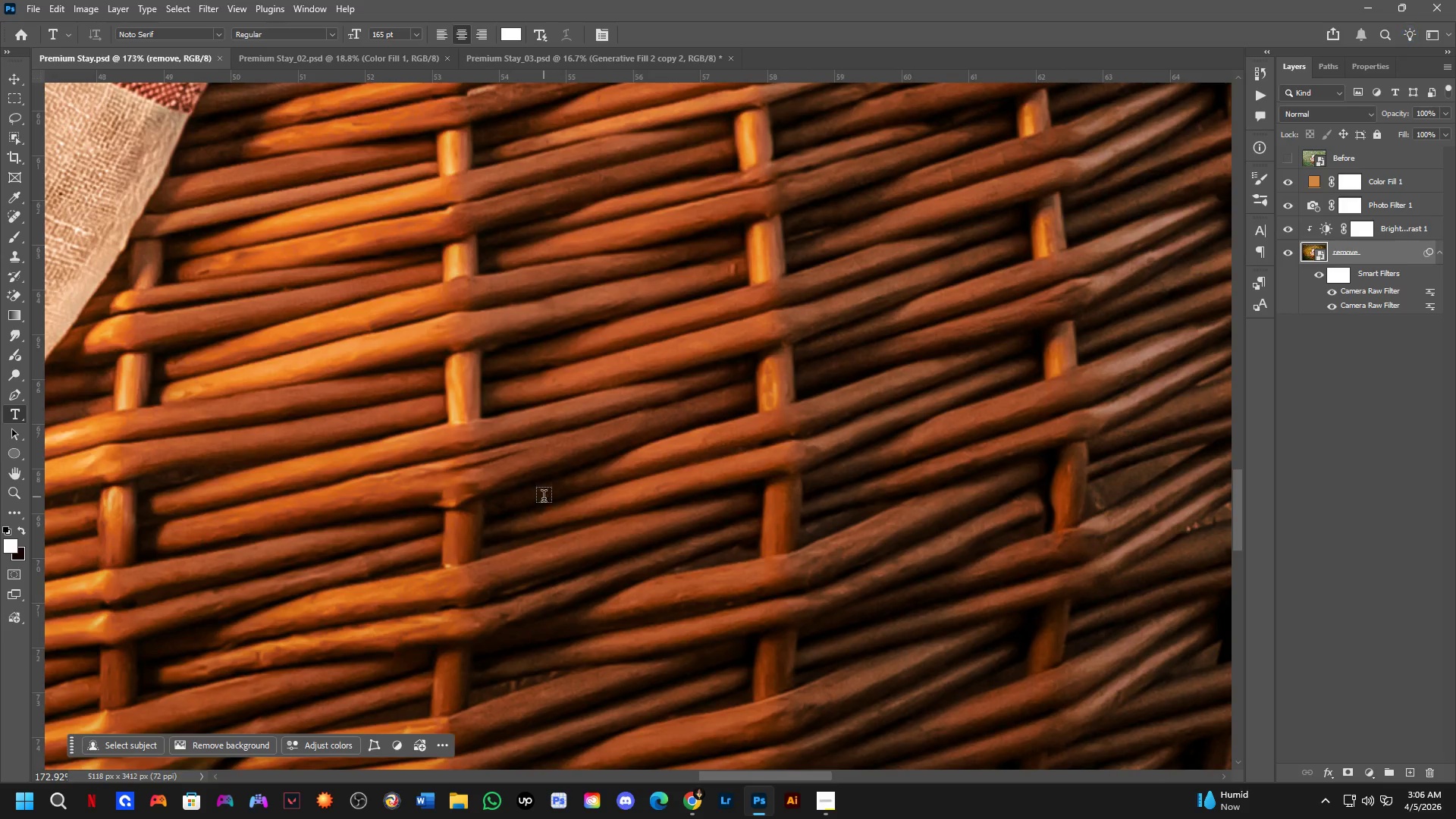 
hold_key(key=Space, duration=1.5)
 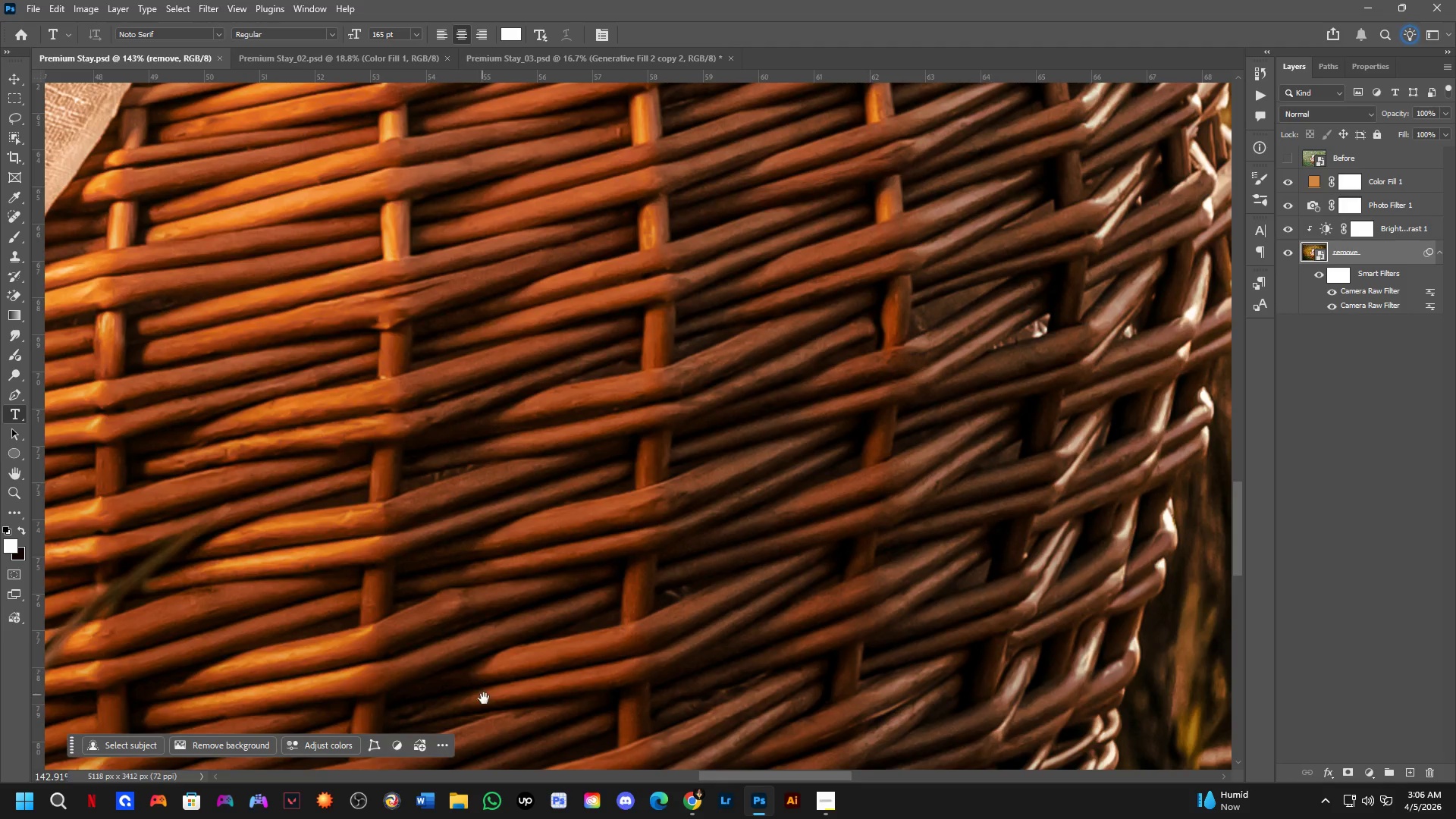 
left_click_drag(start_coordinate=[532, 651], to_coordinate=[467, 595])
 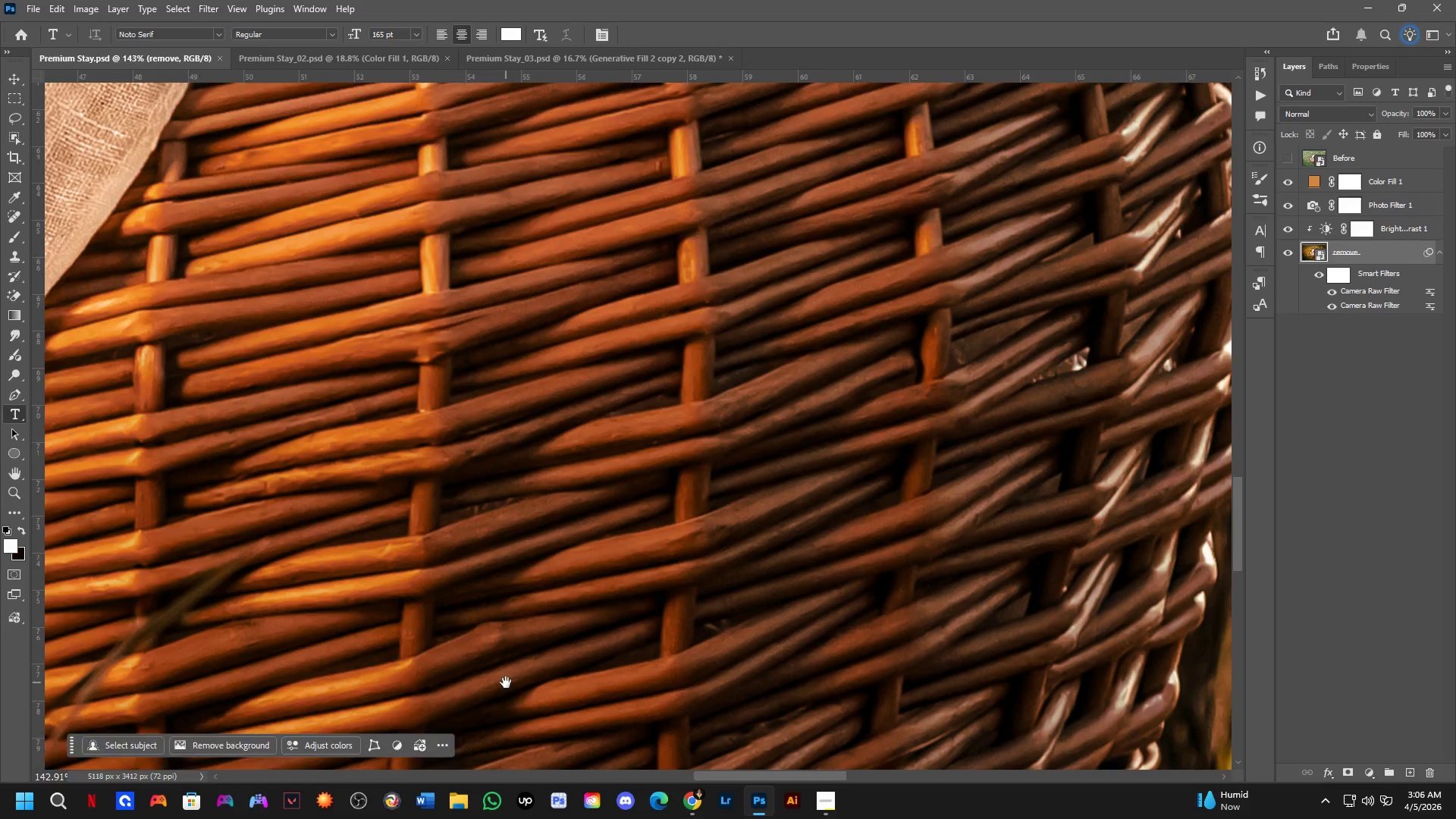 
scroll: coordinate [507, 569], scroll_direction: down, amount: 2.0
 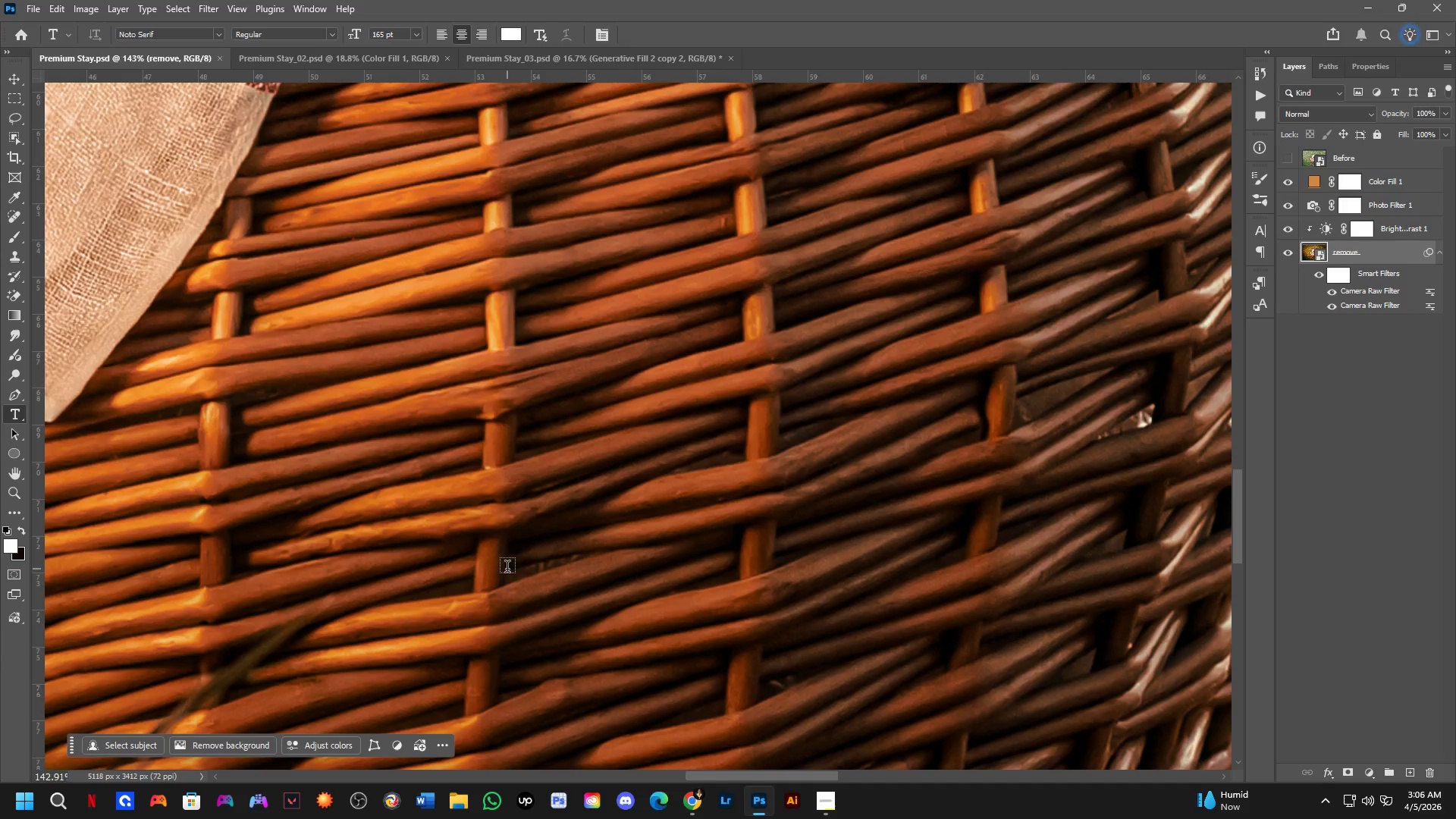 
left_click_drag(start_coordinate=[507, 682], to_coordinate=[467, 649])
 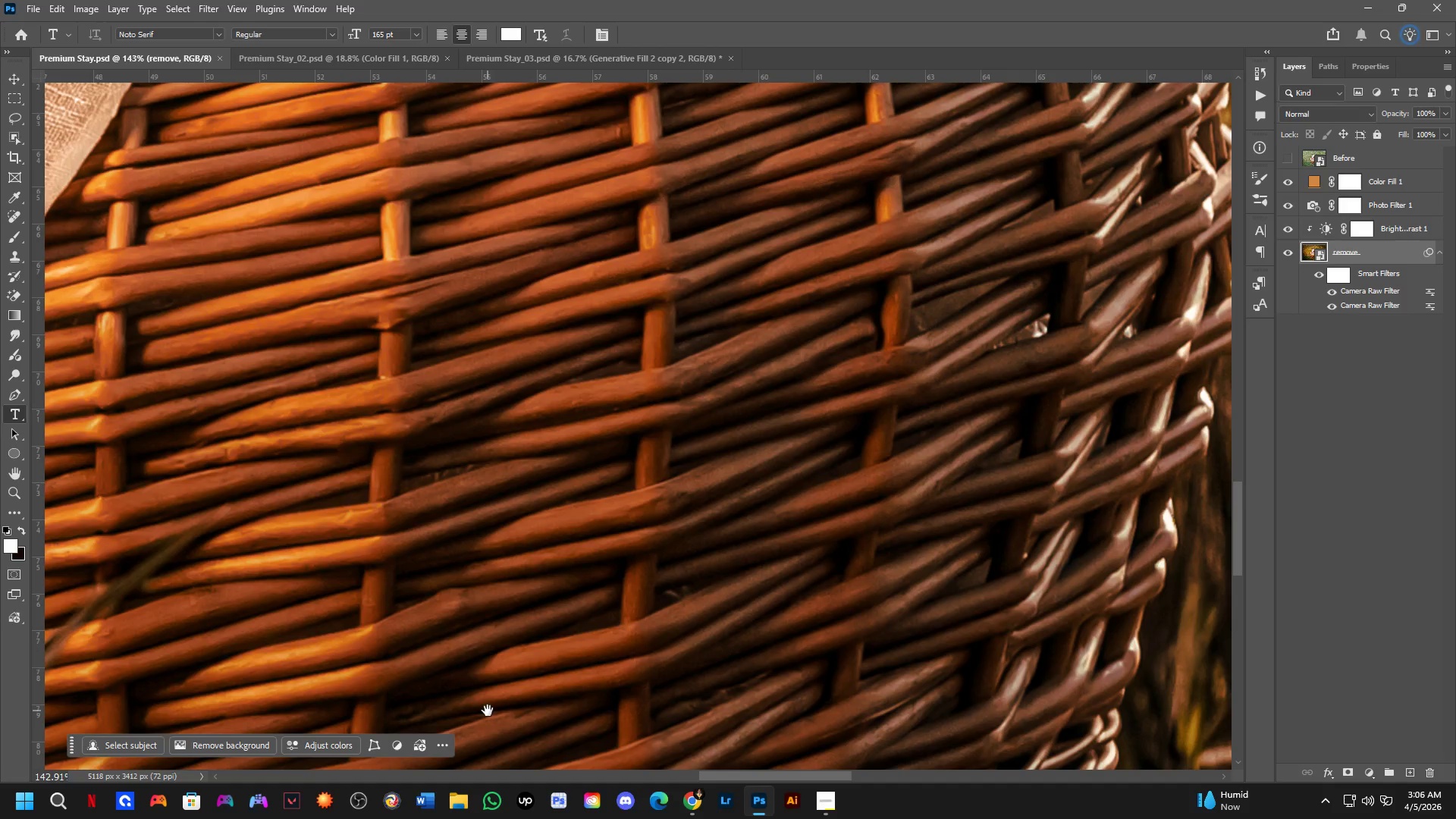 
hold_key(key=Space, duration=1.11)
 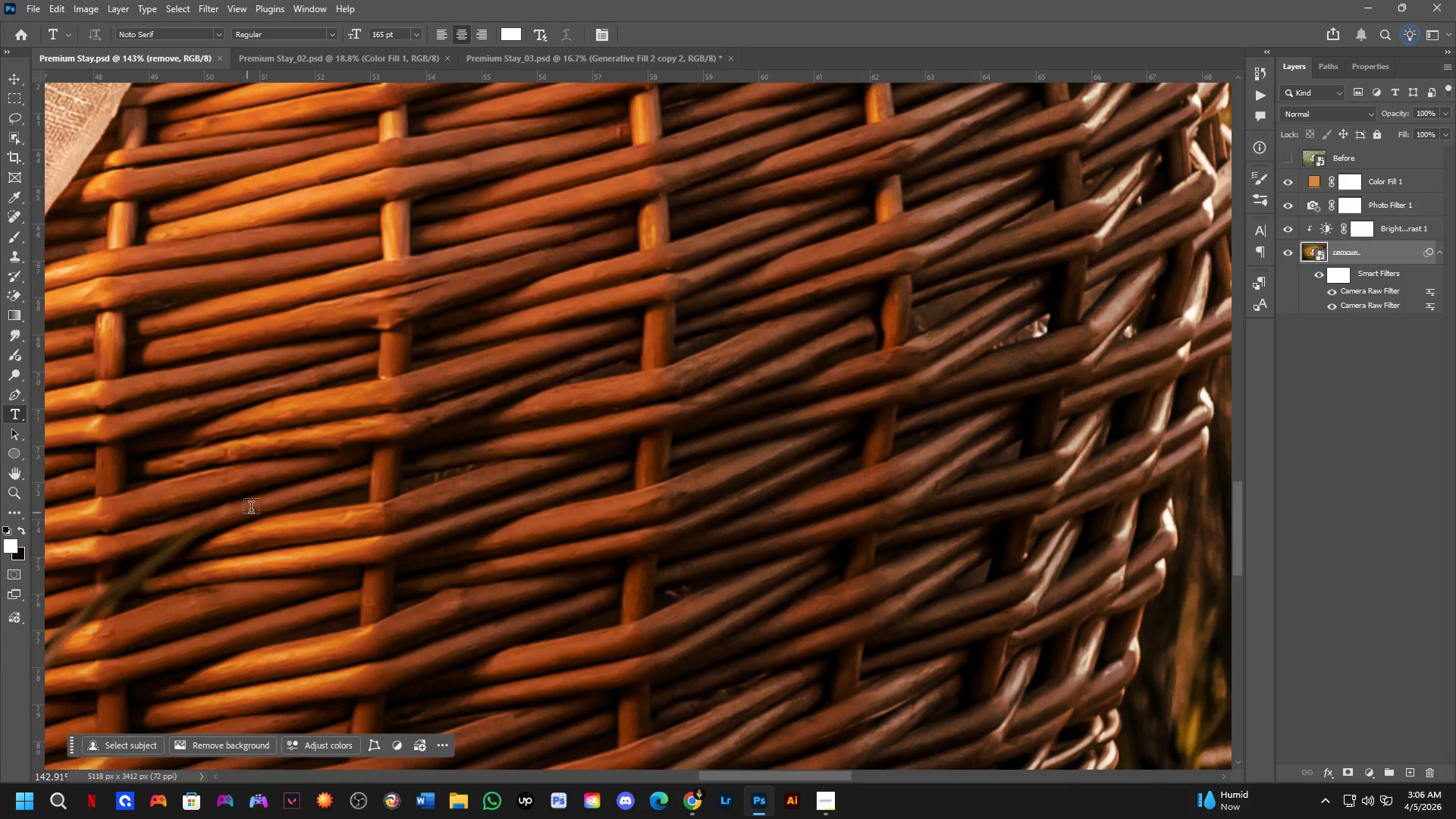 
hold_key(key=Space, duration=0.73)
 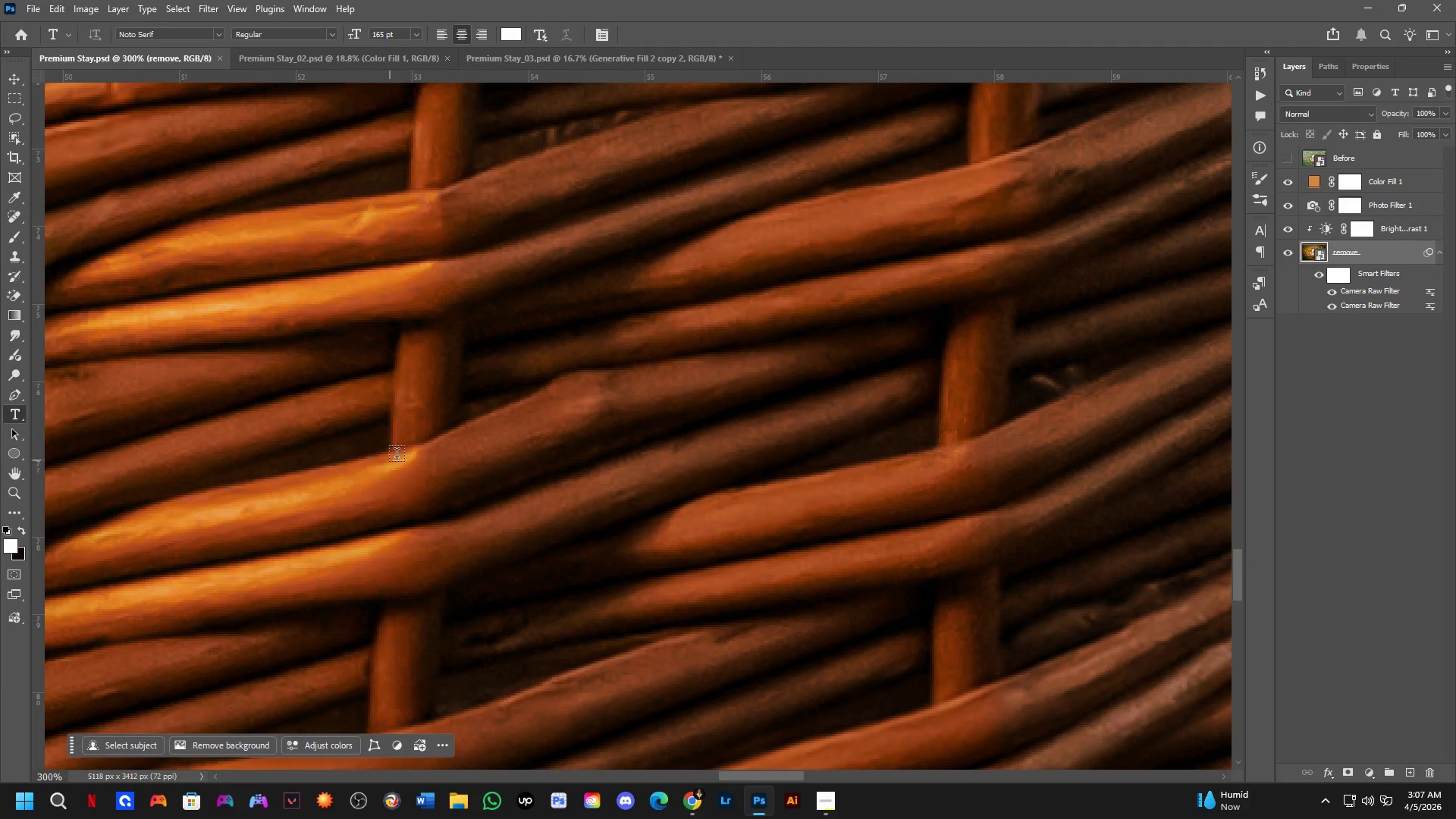 
left_click_drag(start_coordinate=[308, 545], to_coordinate=[350, 402])
 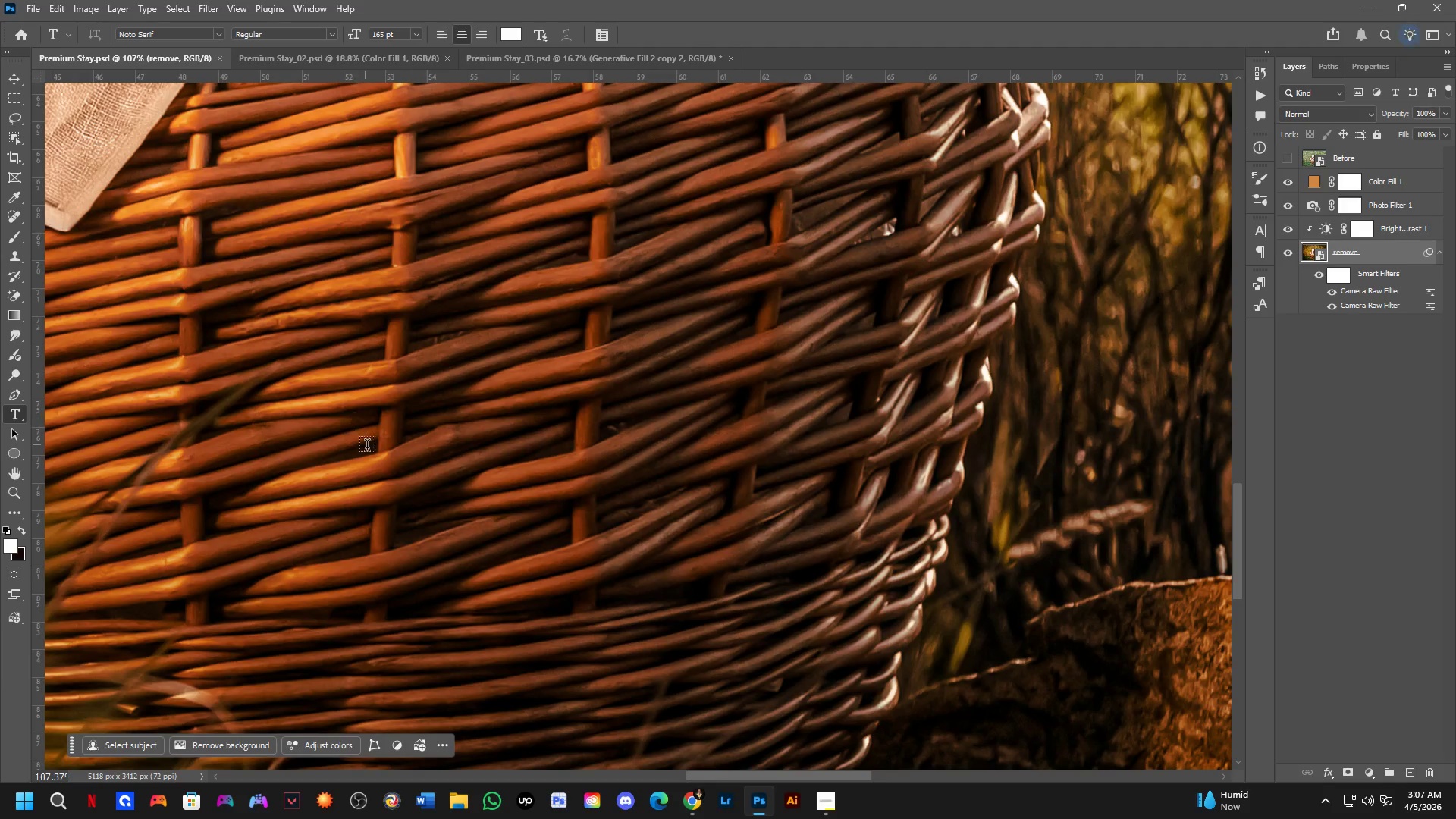 
scroll: coordinate [260, 503], scroll_direction: down, amount: 3.0
 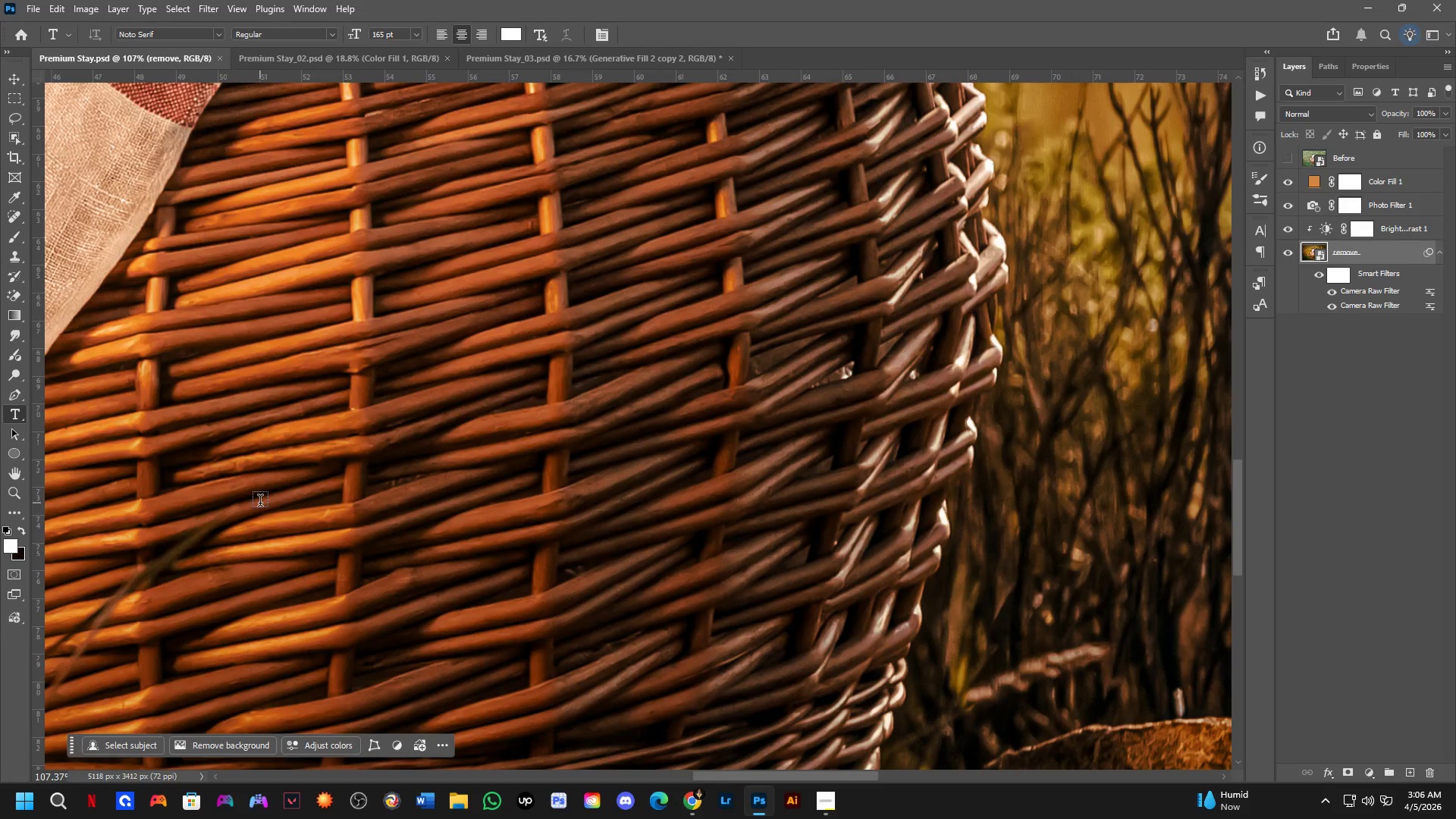 
key(Shift+ShiftLeft)
 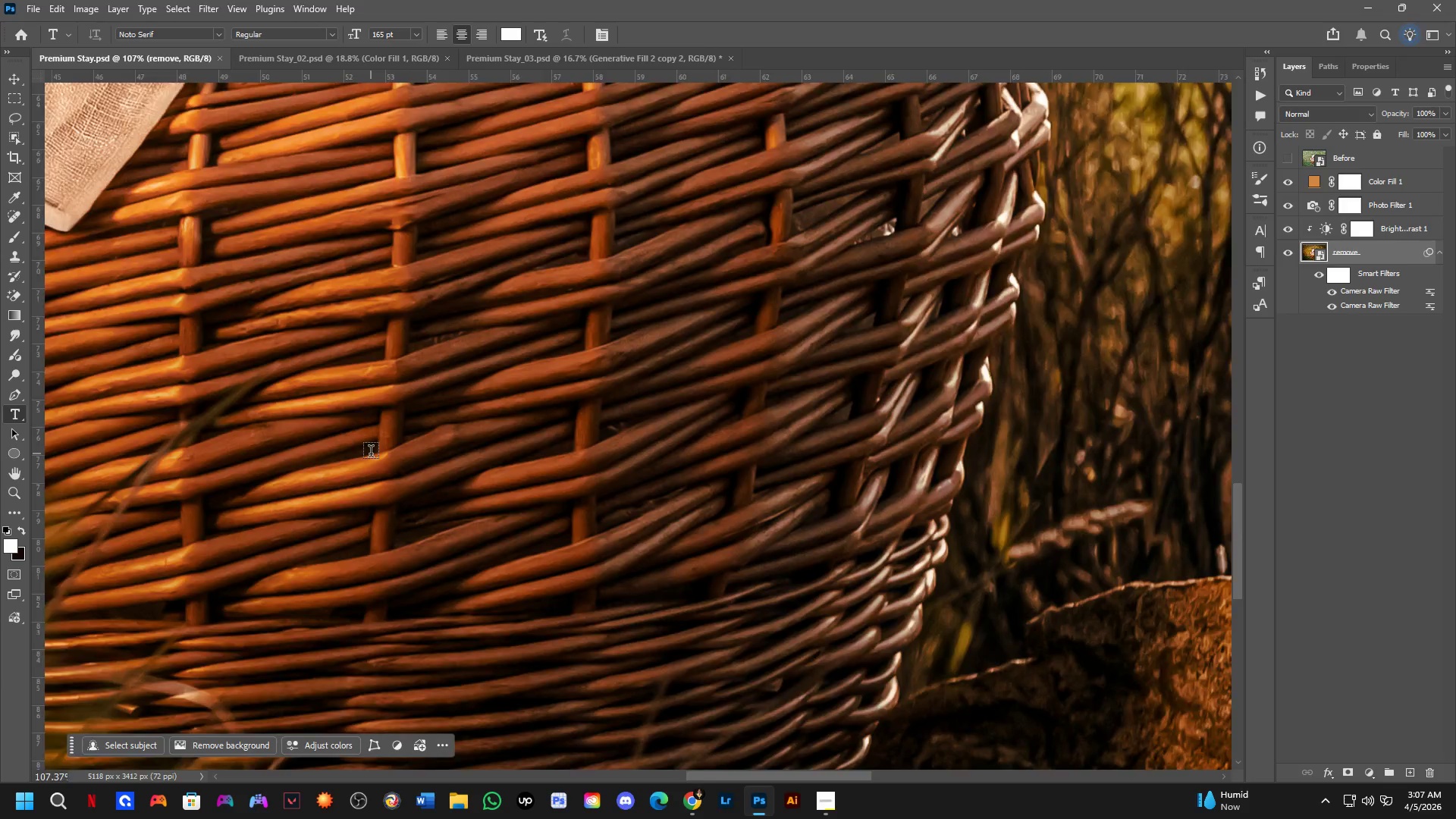 
scroll: coordinate [371, 453], scroll_direction: up, amount: 3.0
 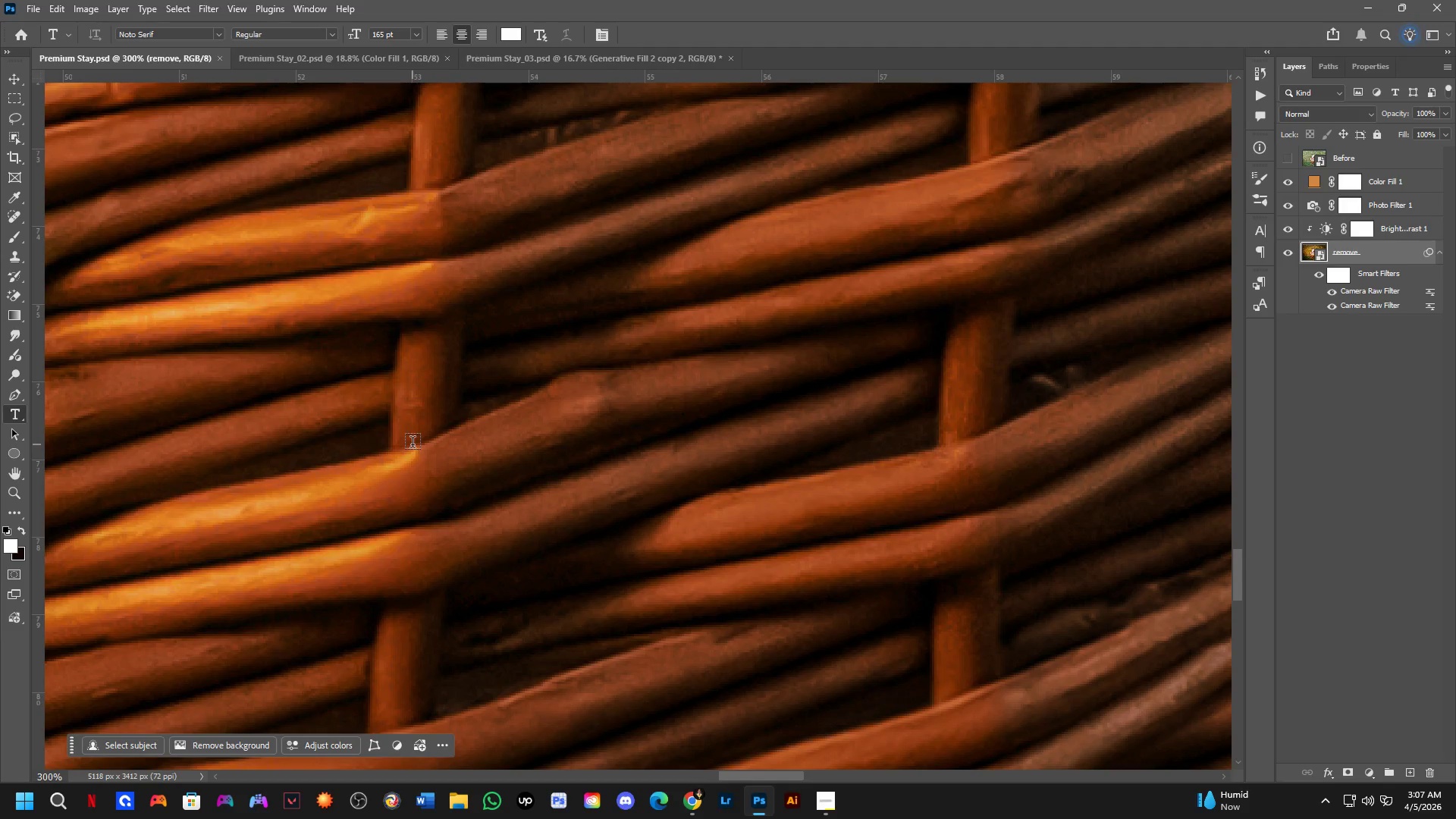 
hold_key(key=Space, duration=0.77)
 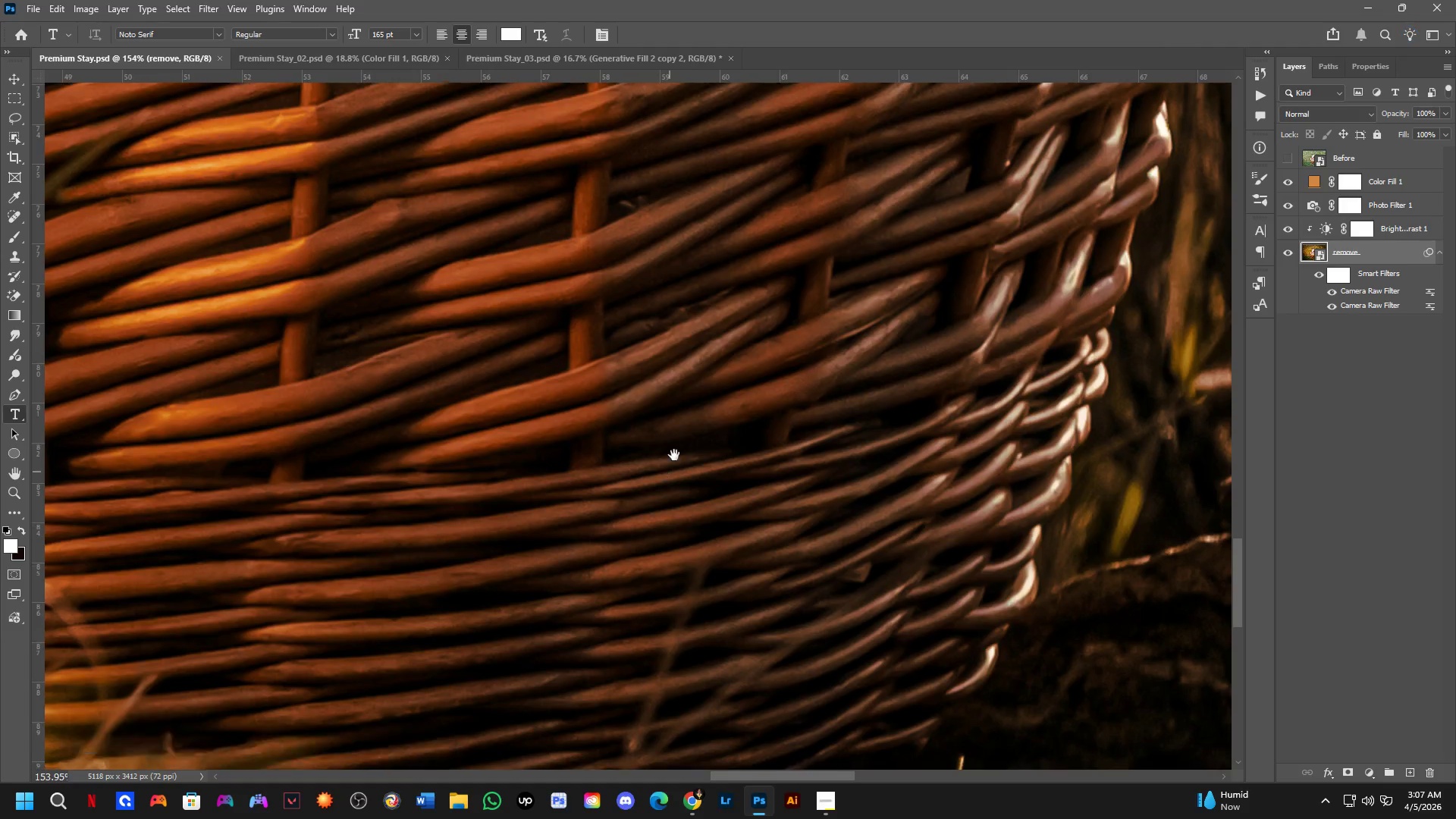 
left_click_drag(start_coordinate=[726, 545], to_coordinate=[551, 317])
 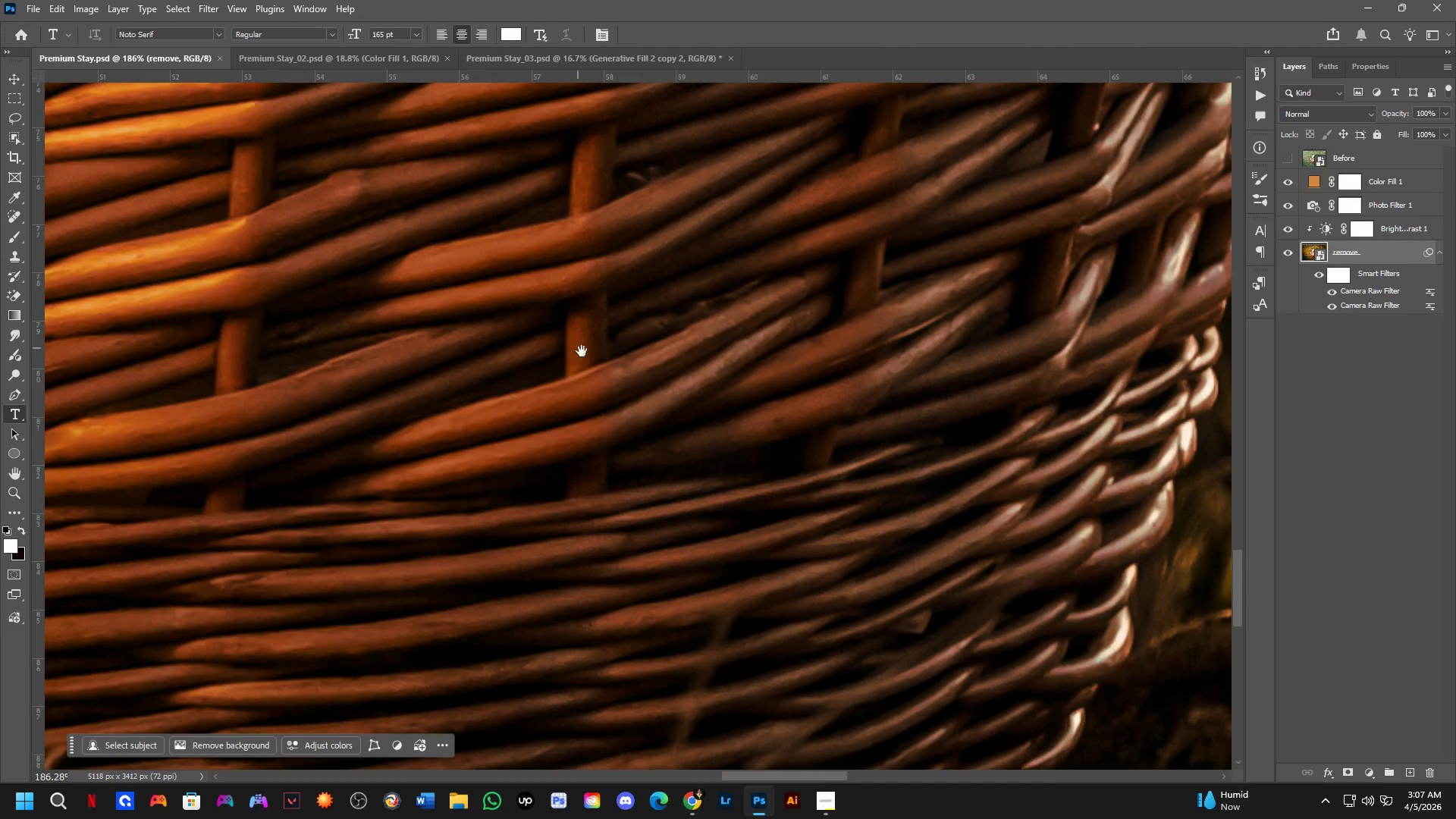 
scroll: coordinate [439, 441], scroll_direction: down, amount: 5.0
 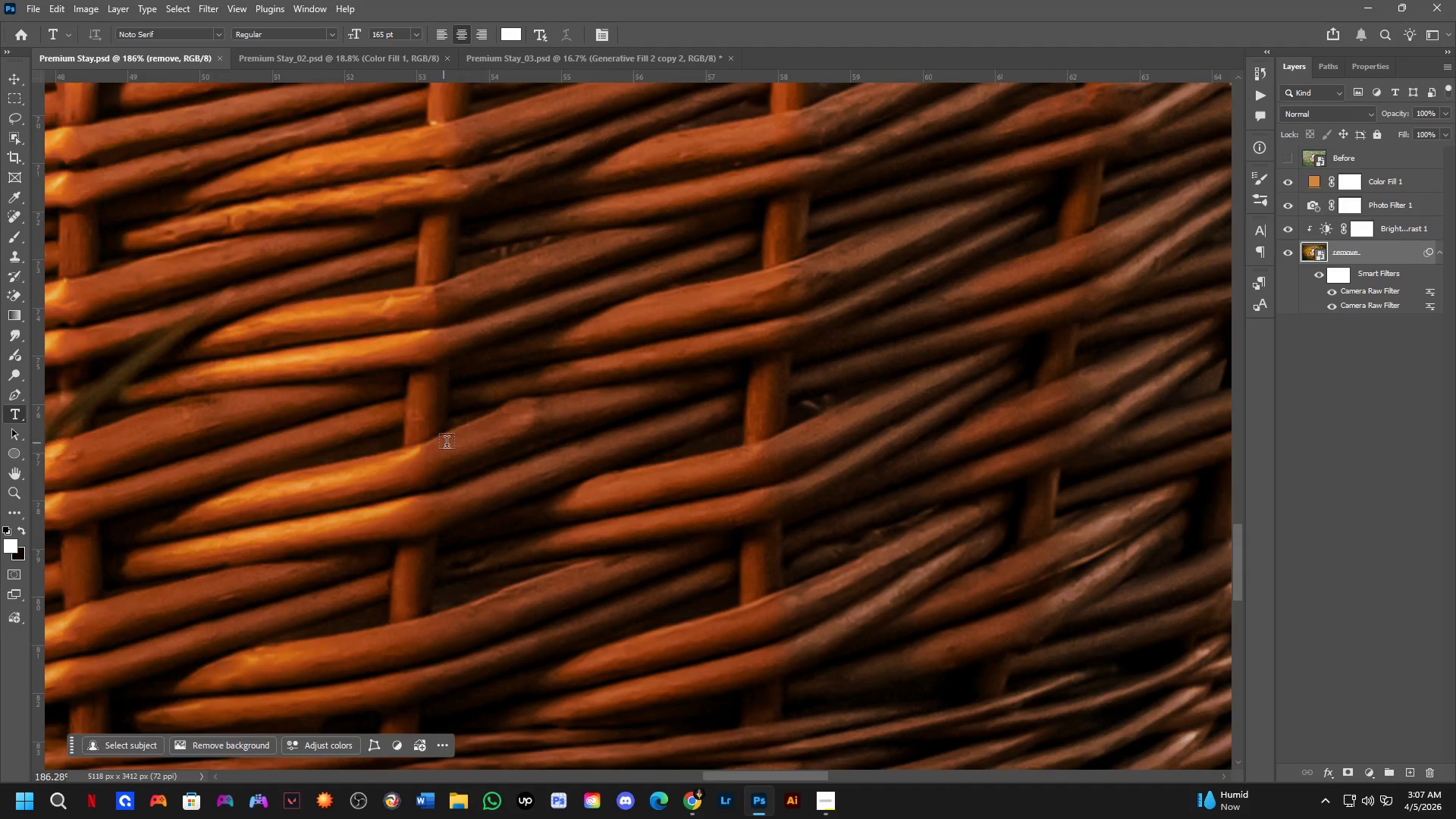 
hold_key(key=Space, duration=1.02)
 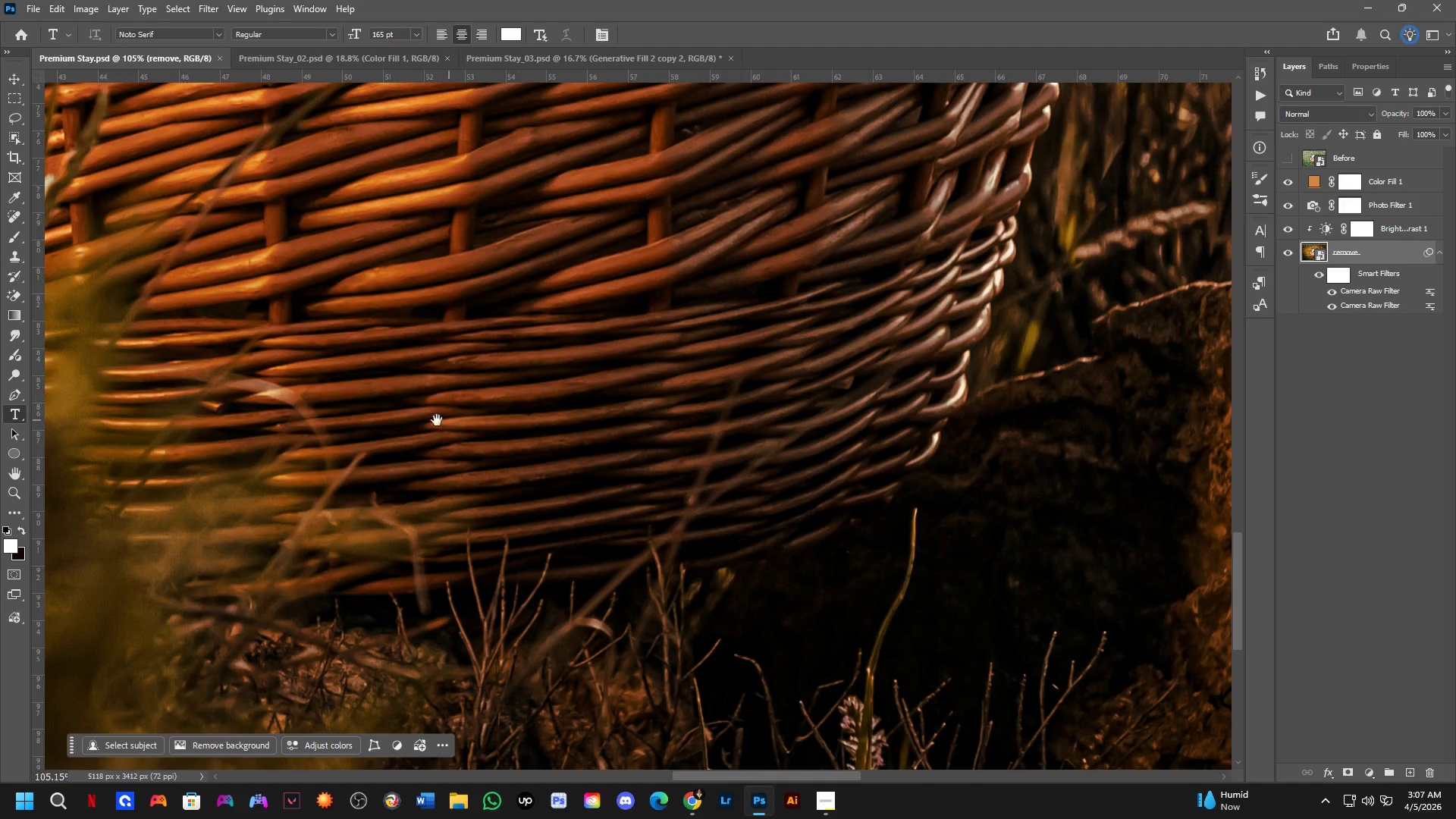 
left_click_drag(start_coordinate=[670, 479], to_coordinate=[806, 277])
 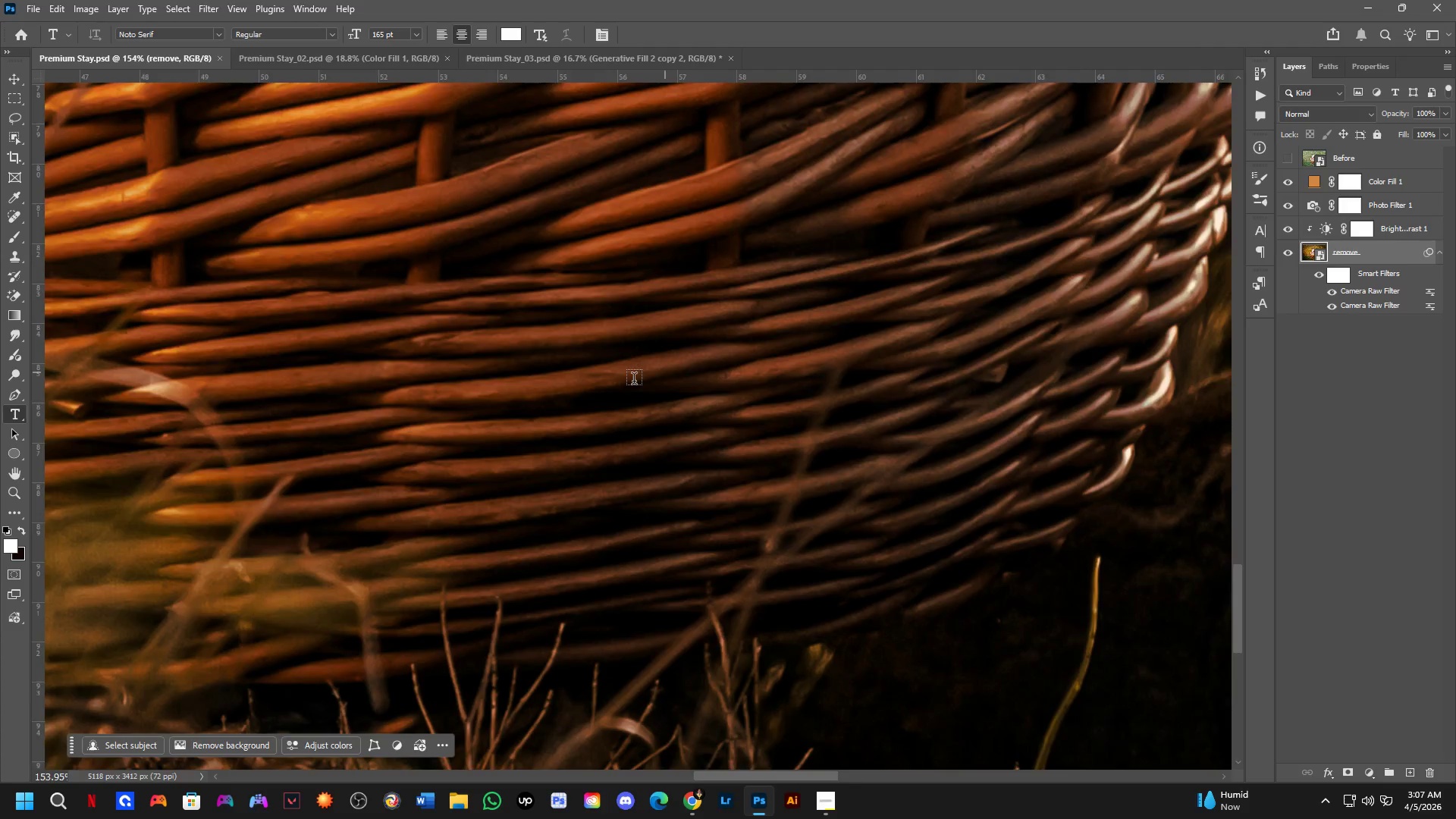 
scroll: coordinate [585, 355], scroll_direction: down, amount: 2.0
 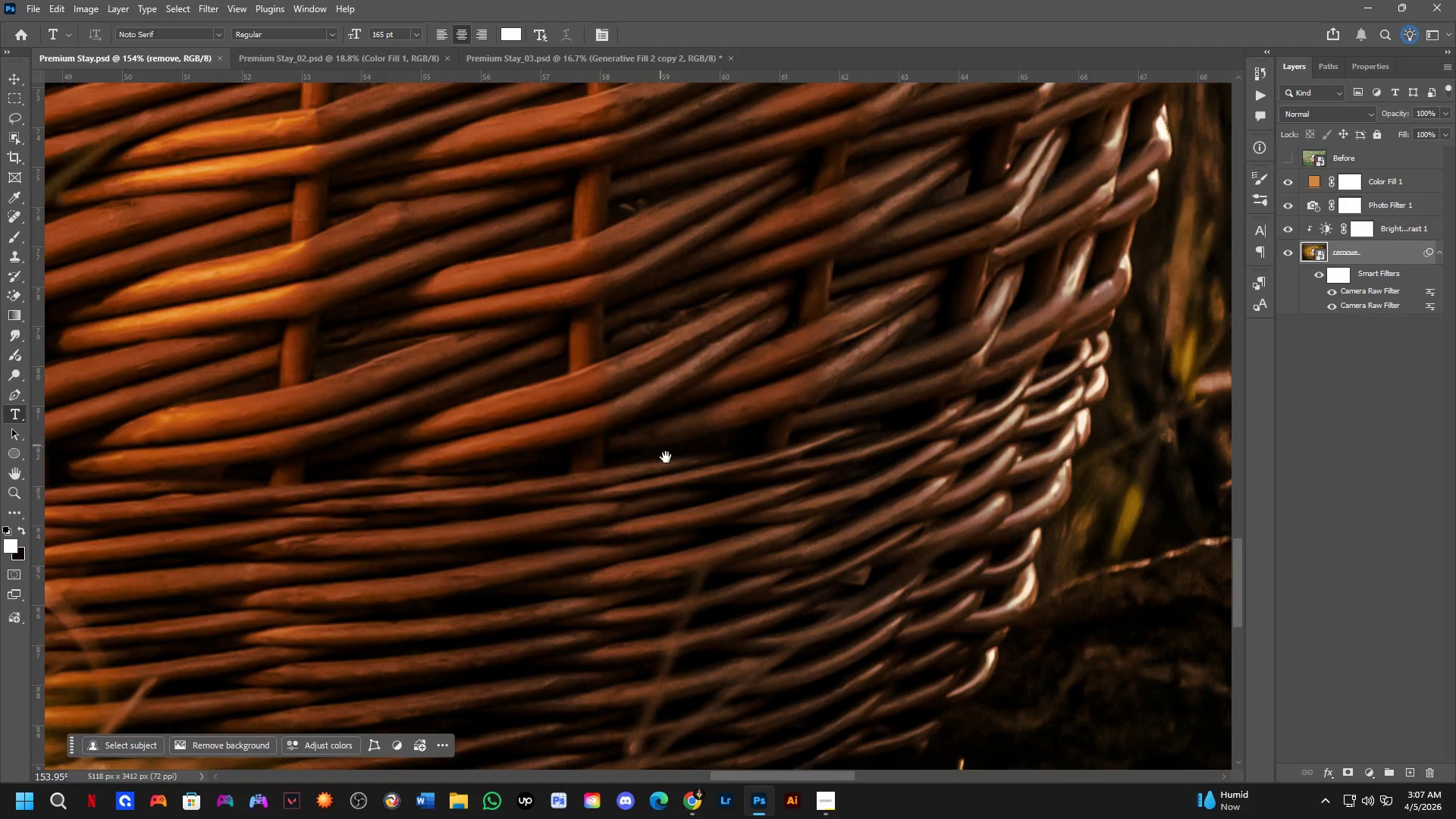 
hold_key(key=Space, duration=1.5)
 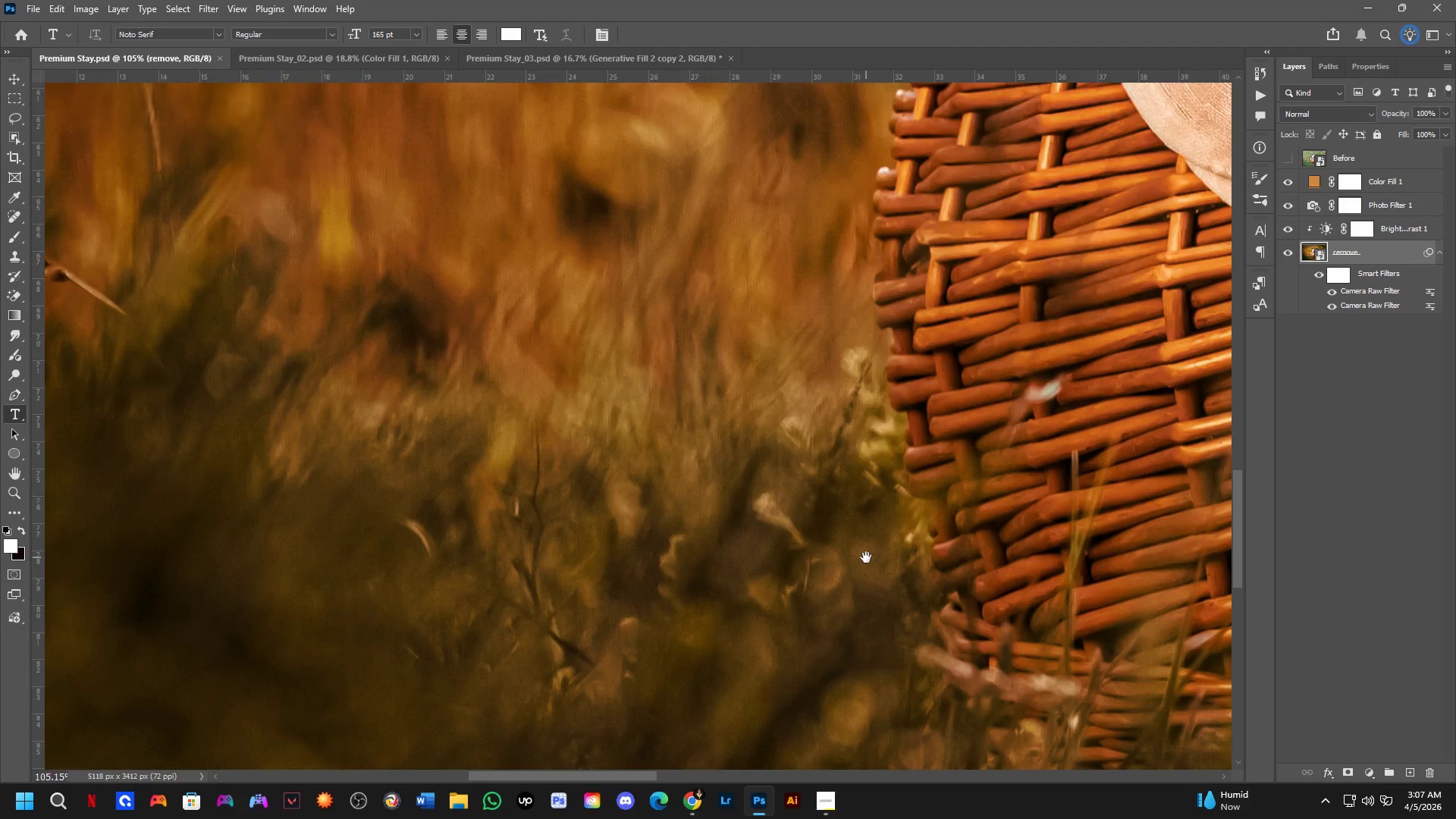 
left_click_drag(start_coordinate=[396, 419], to_coordinate=[857, 409])
 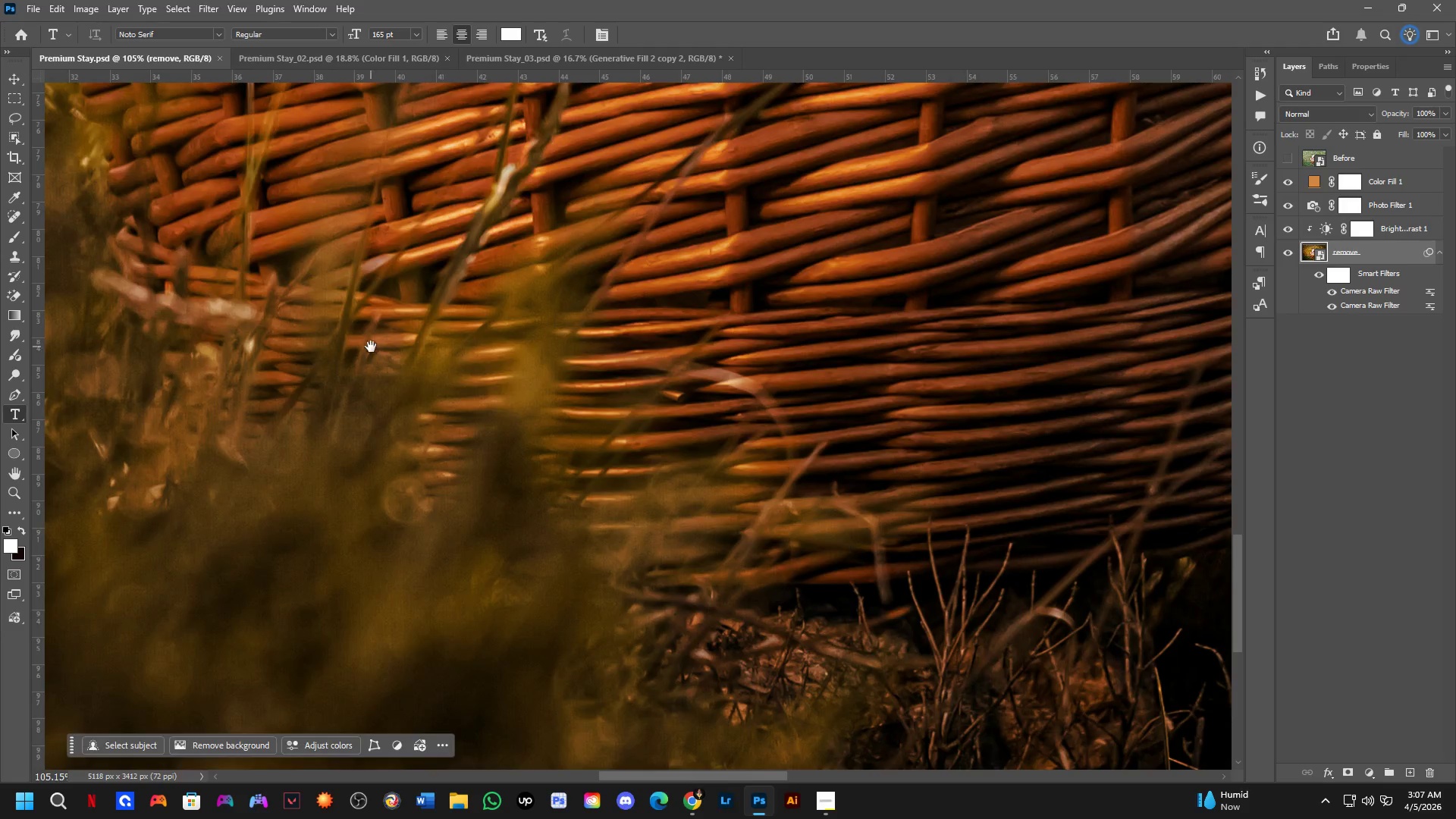 
scroll: coordinate [519, 403], scroll_direction: down, amount: 4.0
 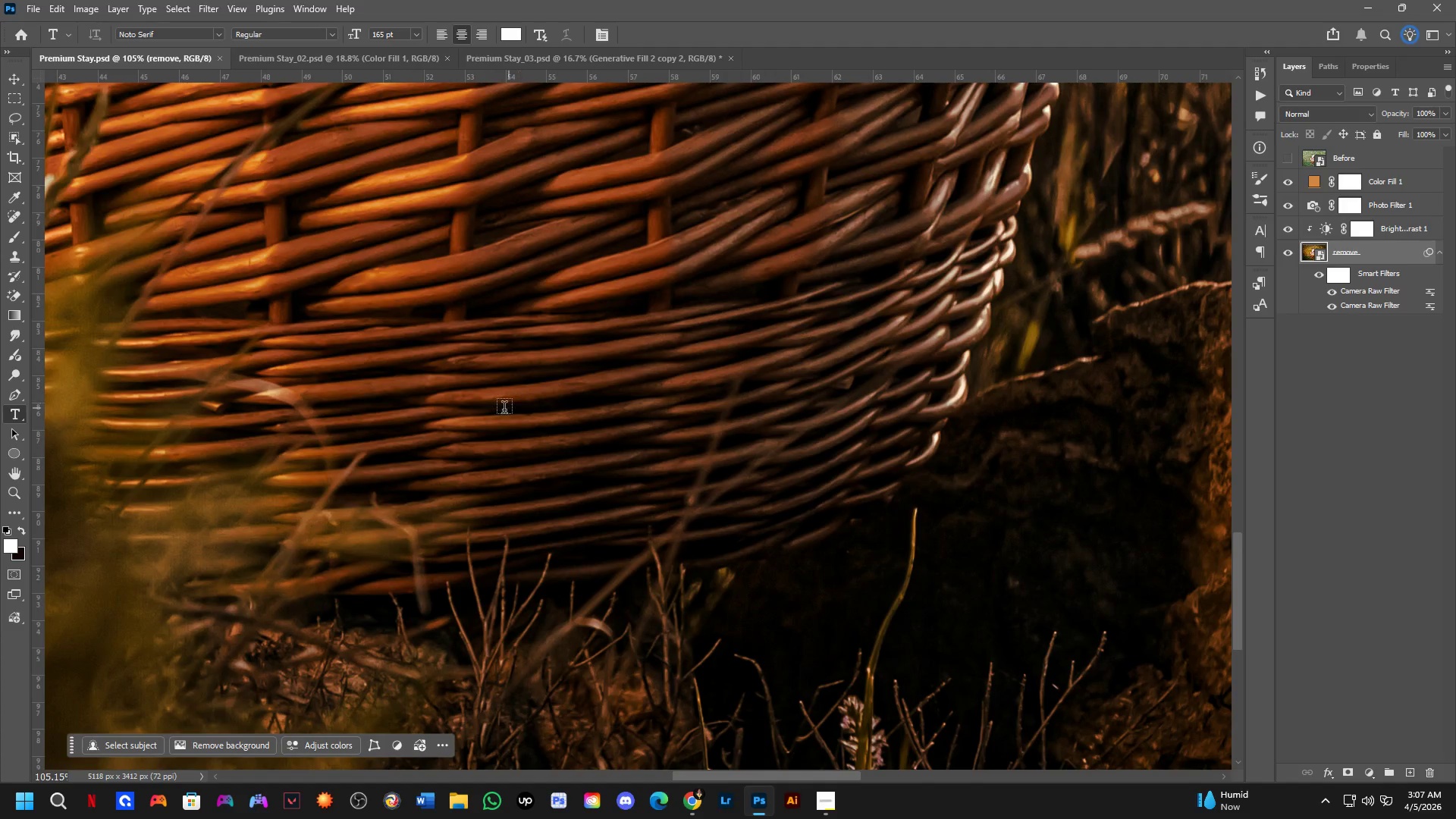 
left_click_drag(start_coordinate=[372, 347], to_coordinate=[780, 527])
 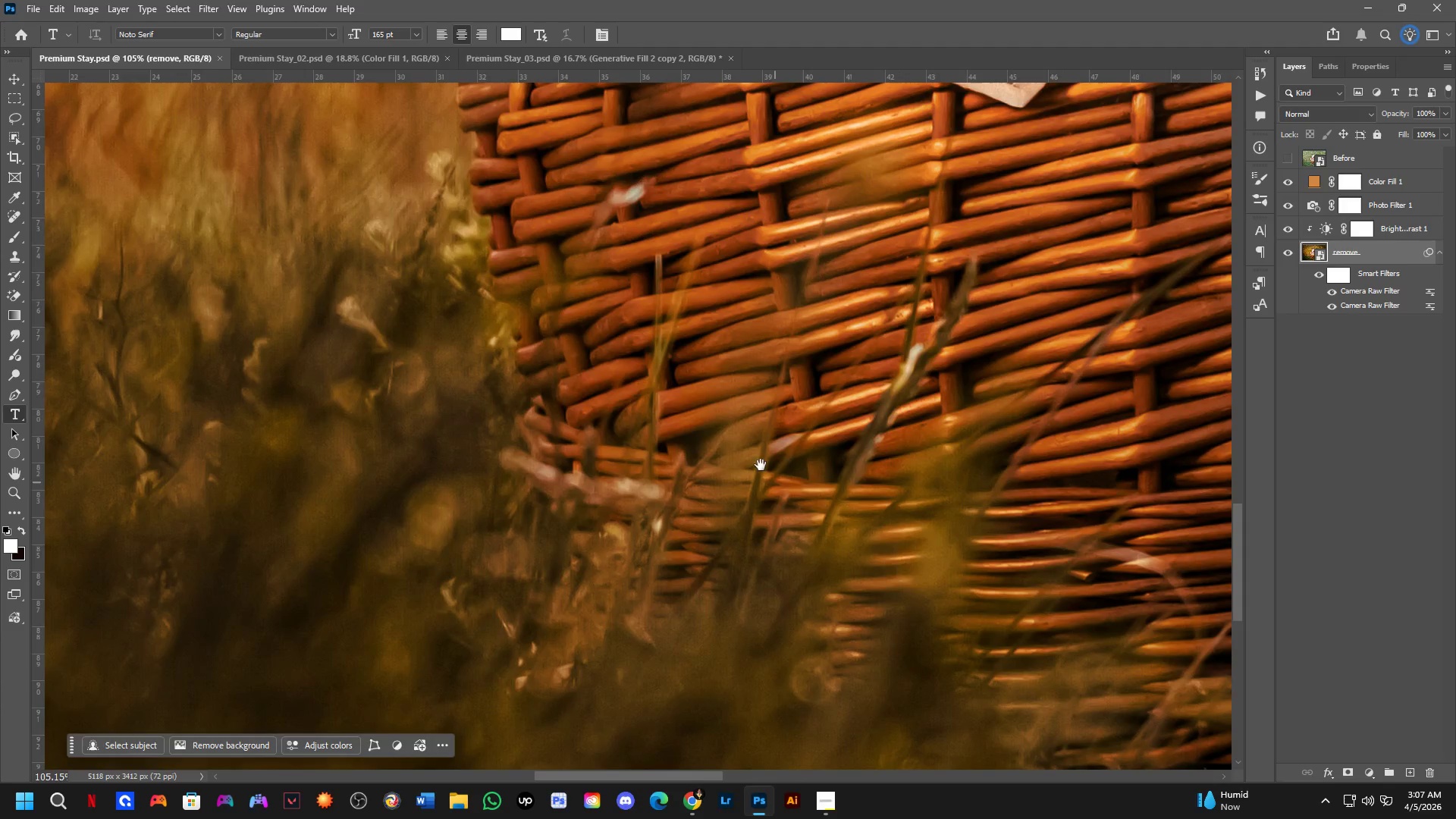 
hold_key(key=Space, duration=1.53)
 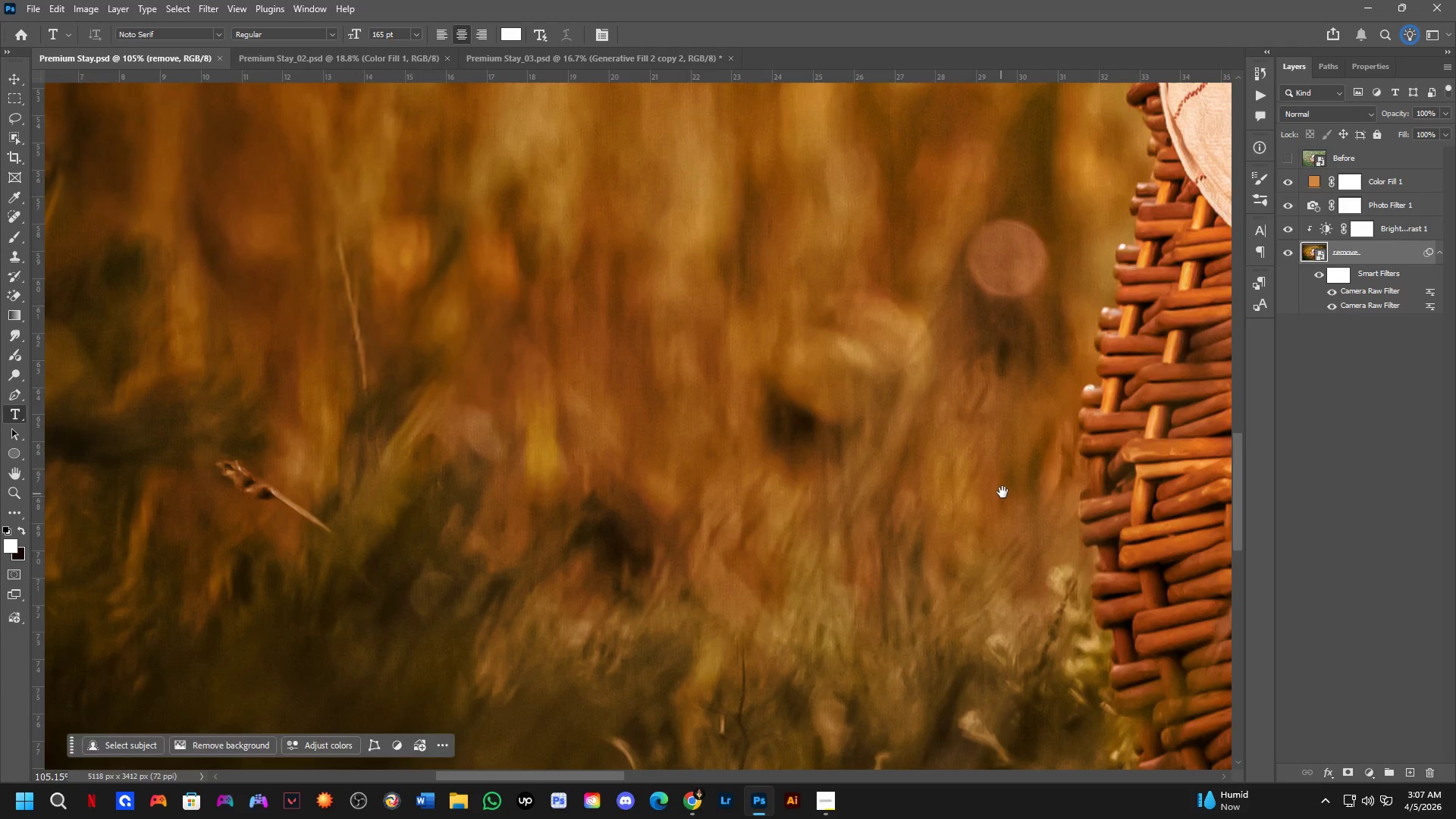 
left_click_drag(start_coordinate=[450, 361], to_coordinate=[947, 635])
 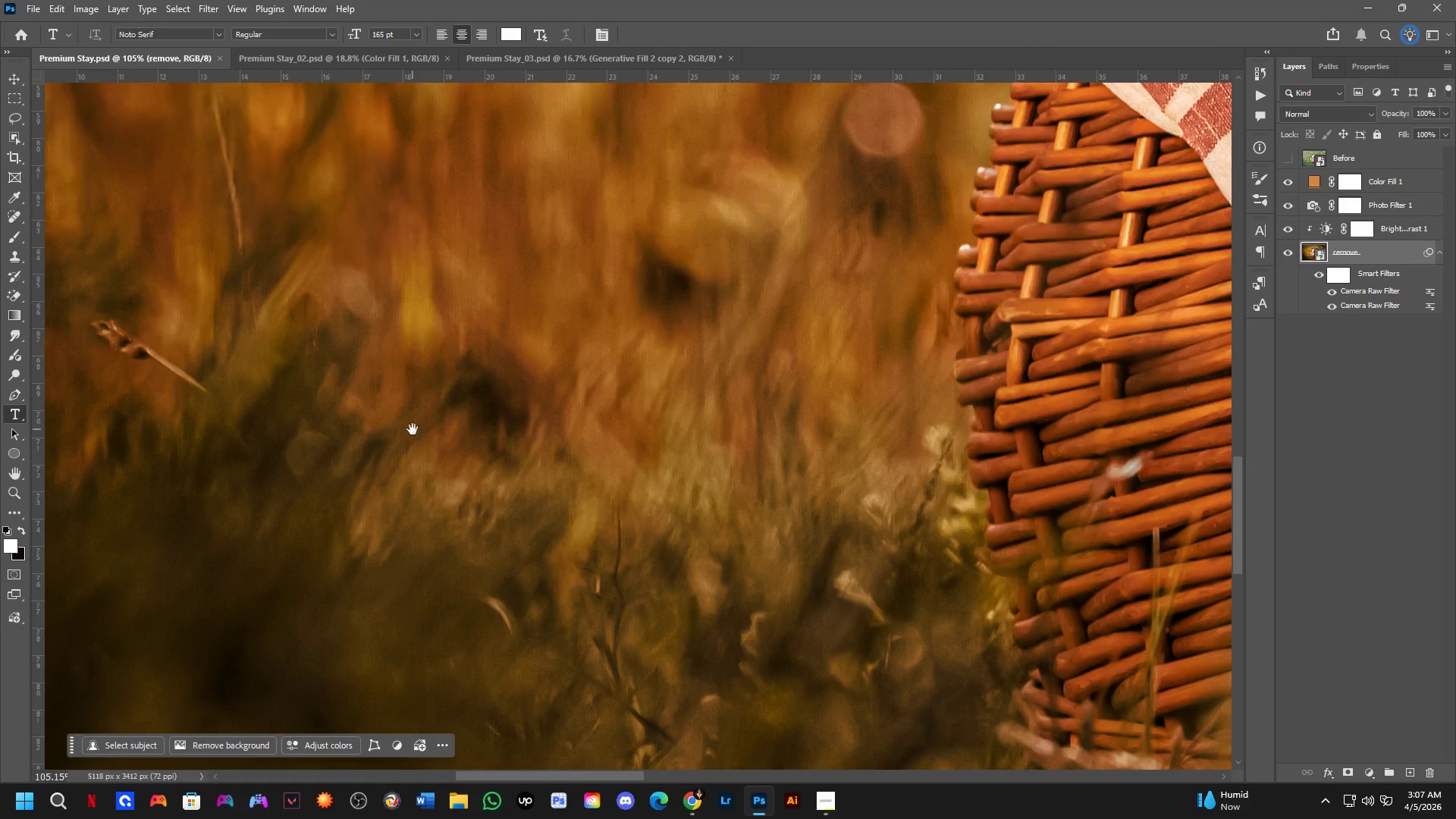 
left_click_drag(start_coordinate=[413, 430], to_coordinate=[537, 570])
 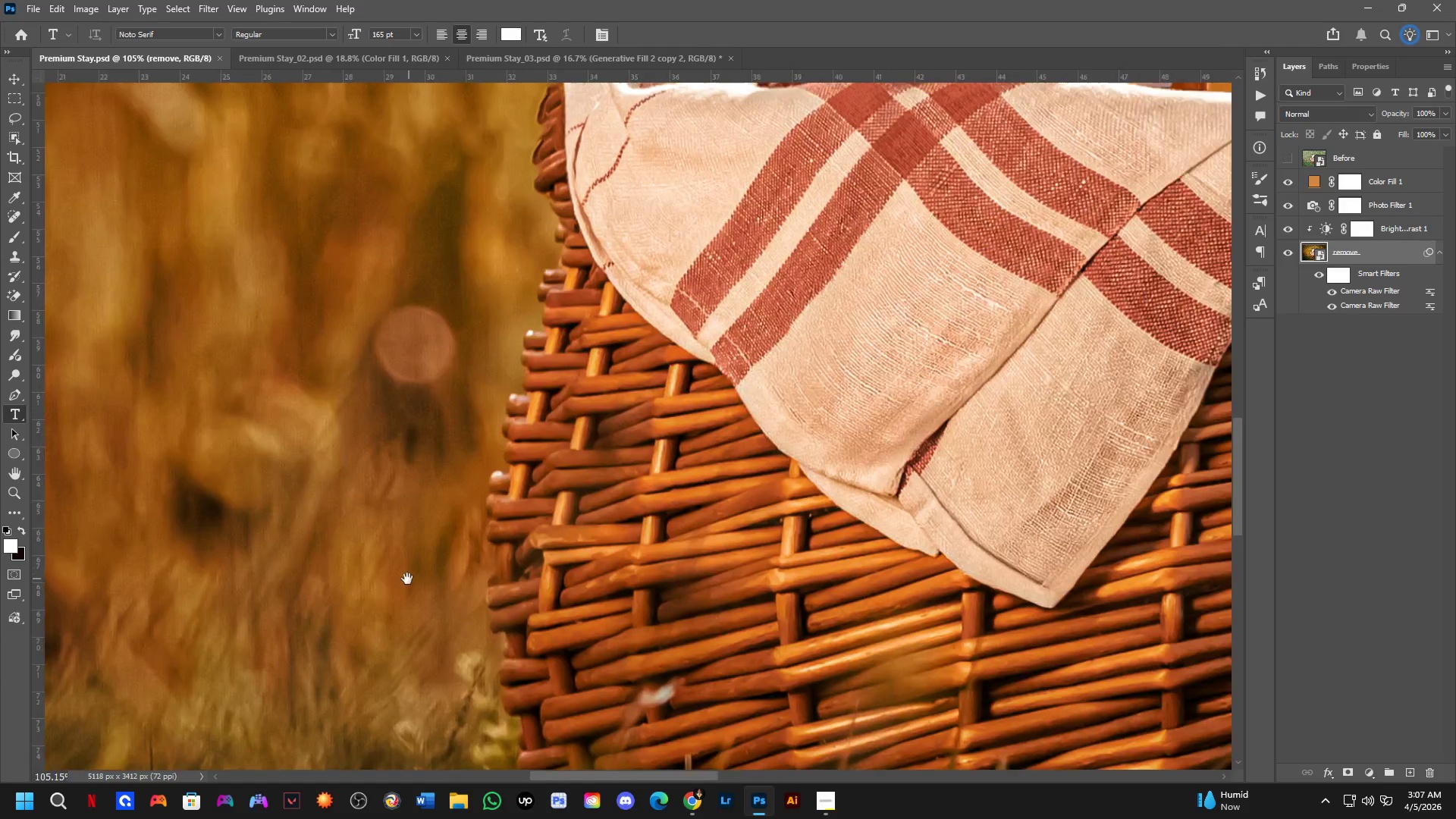 
hold_key(key=Space, duration=1.22)
 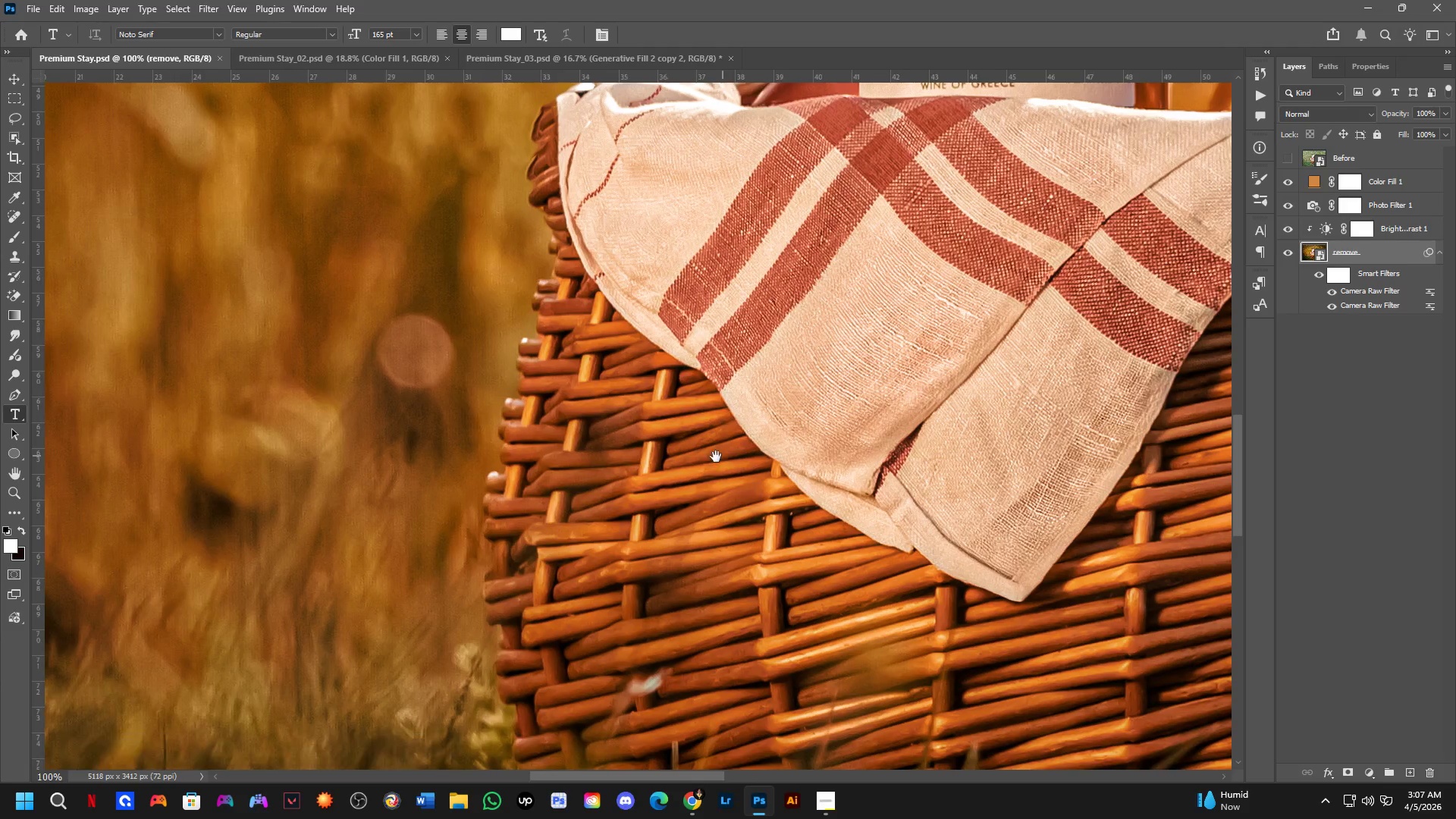 
left_click_drag(start_coordinate=[1003, 492], to_coordinate=[406, 579])
 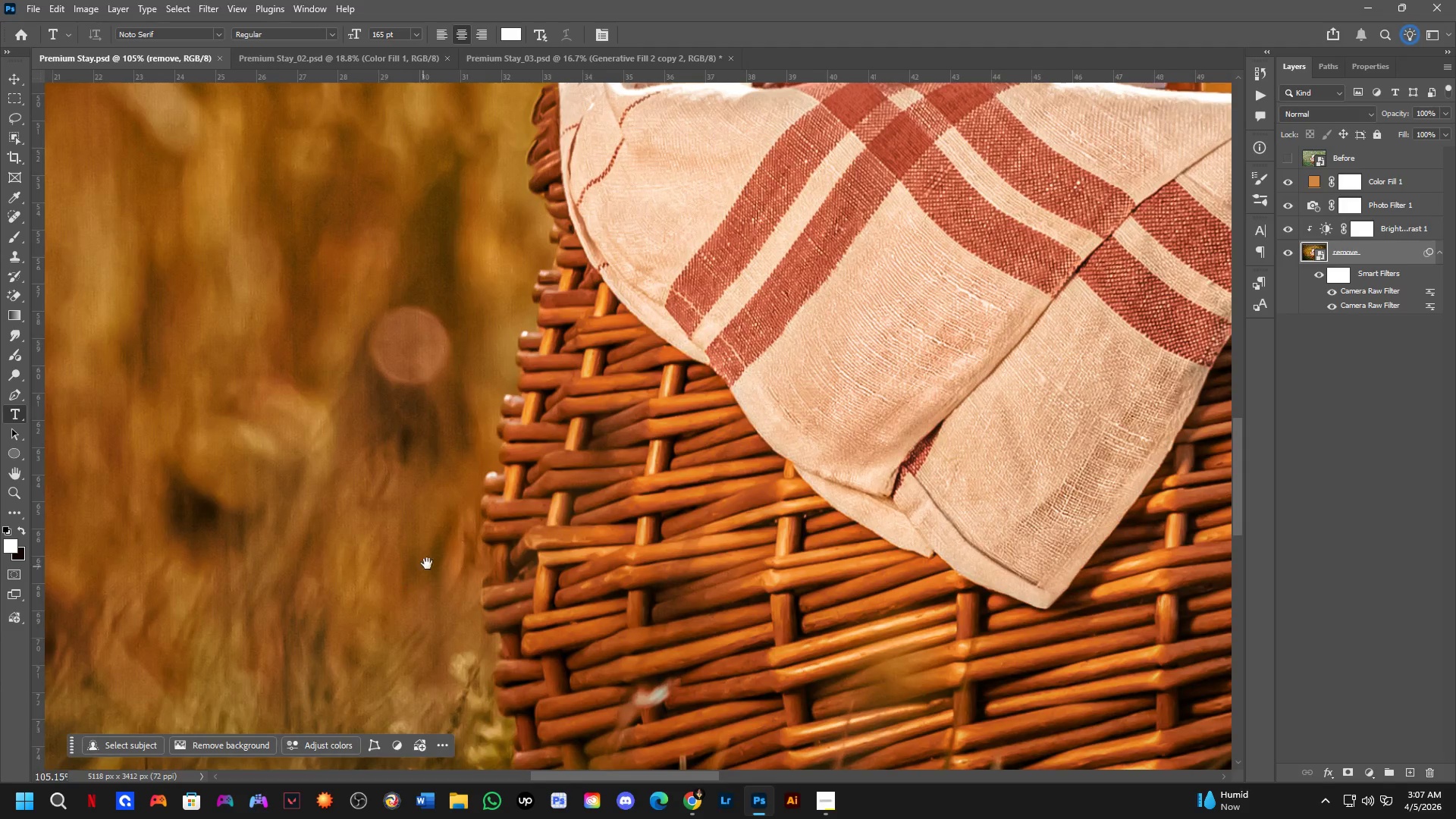 
key(Shift+ShiftLeft)
 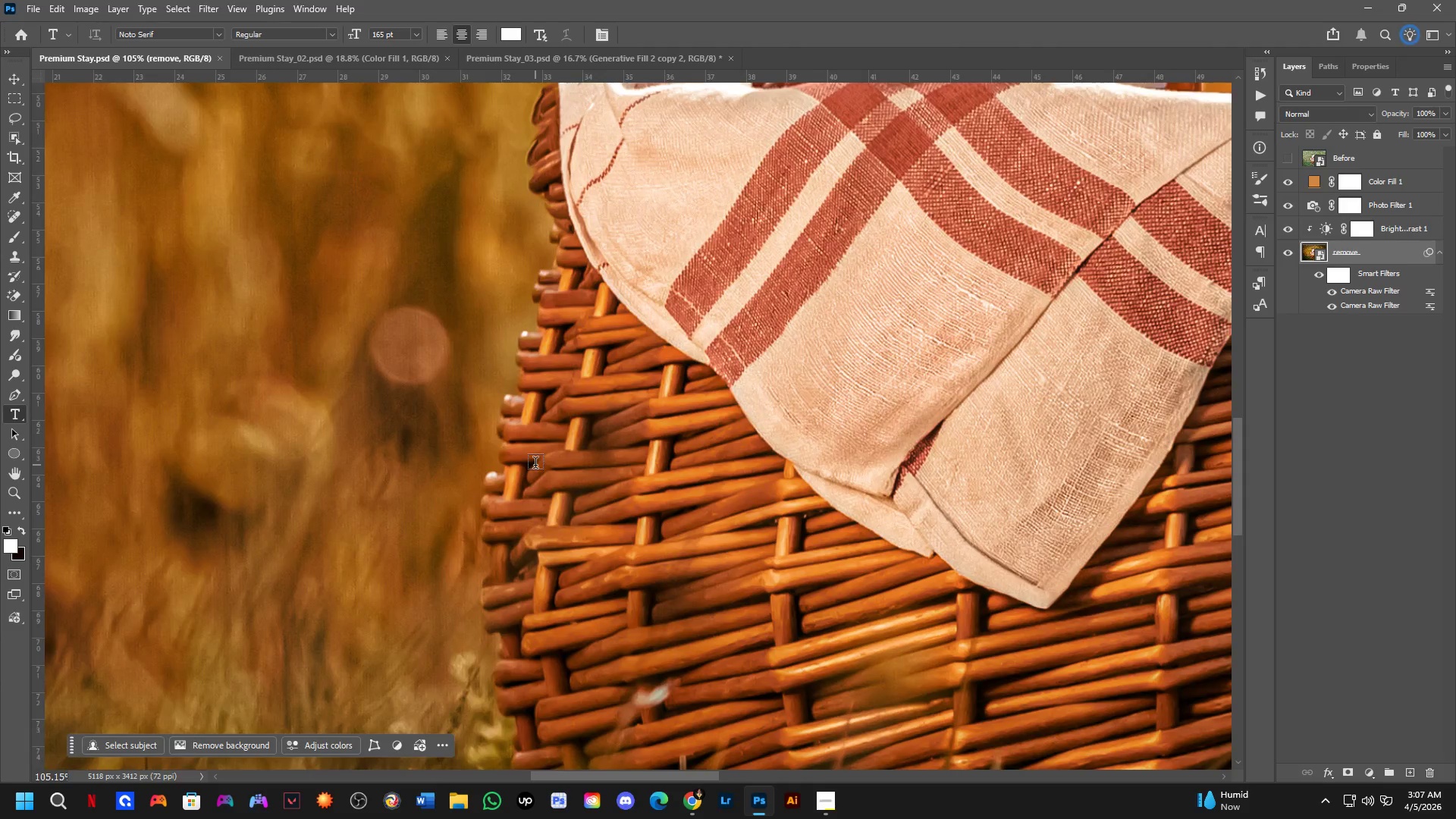 
hold_key(key=Space, duration=0.7)
 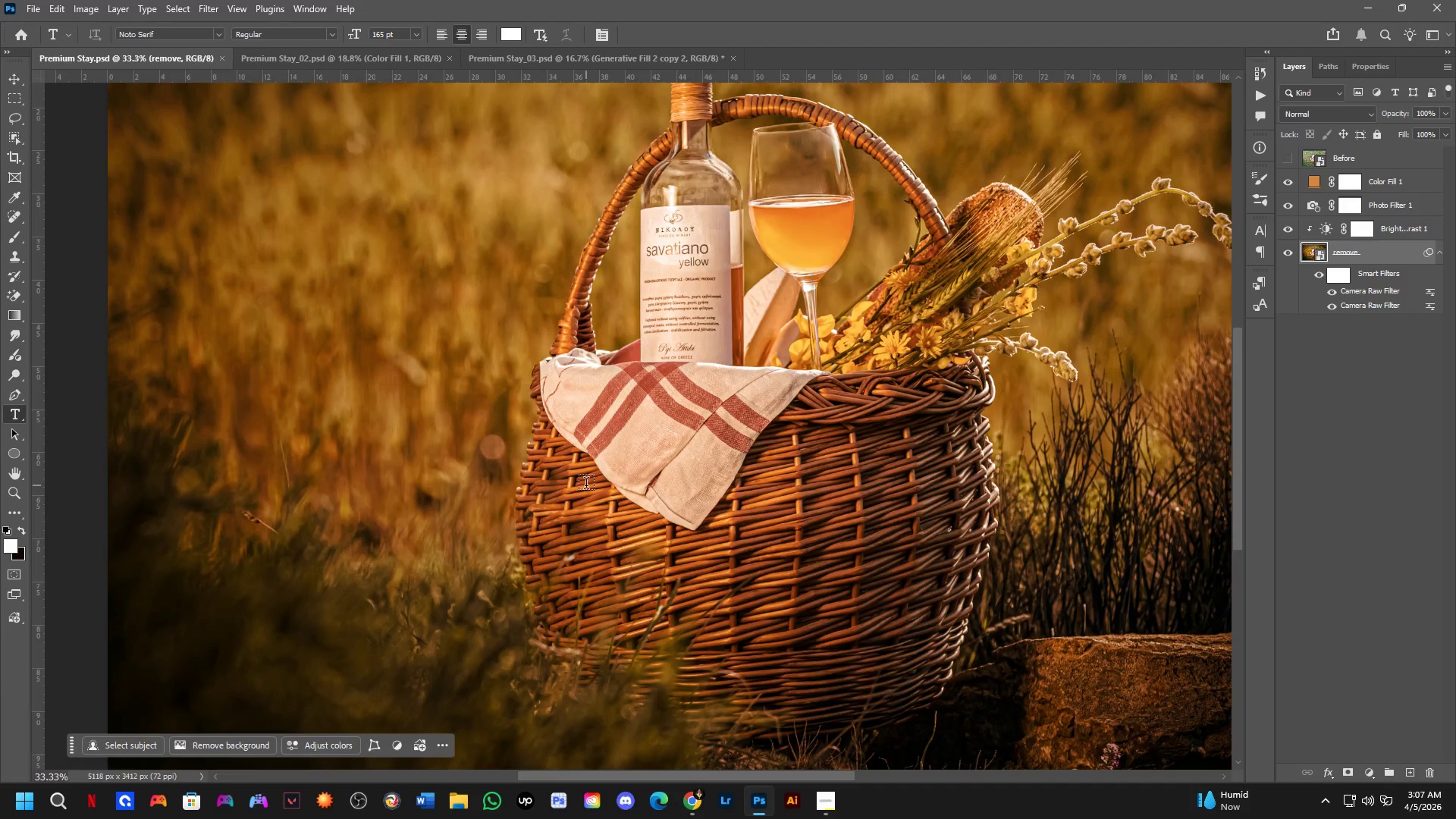 
left_click_drag(start_coordinate=[726, 456], to_coordinate=[614, 475])
 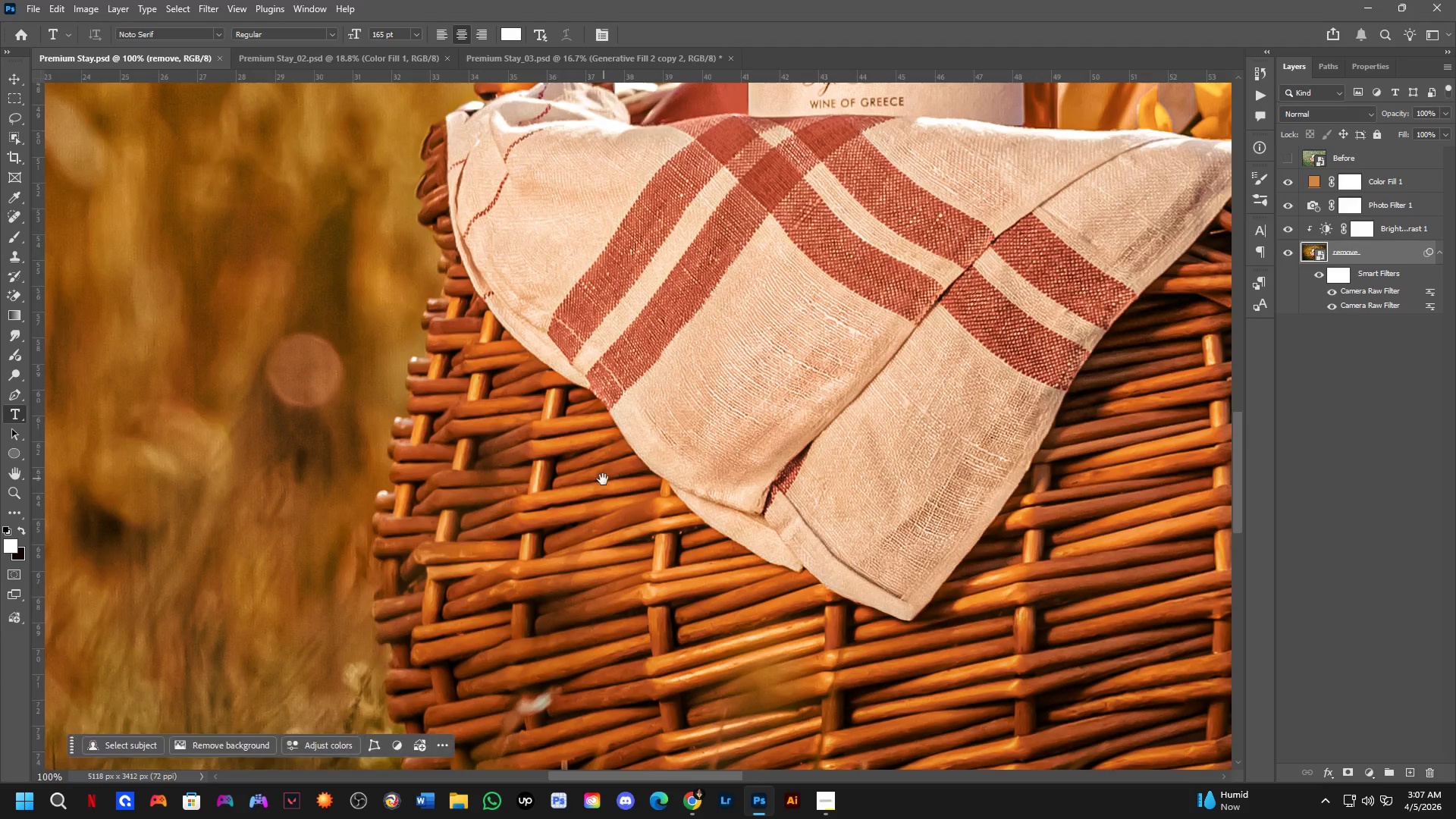 
scroll: coordinate [535, 465], scroll_direction: down, amount: 1.0
 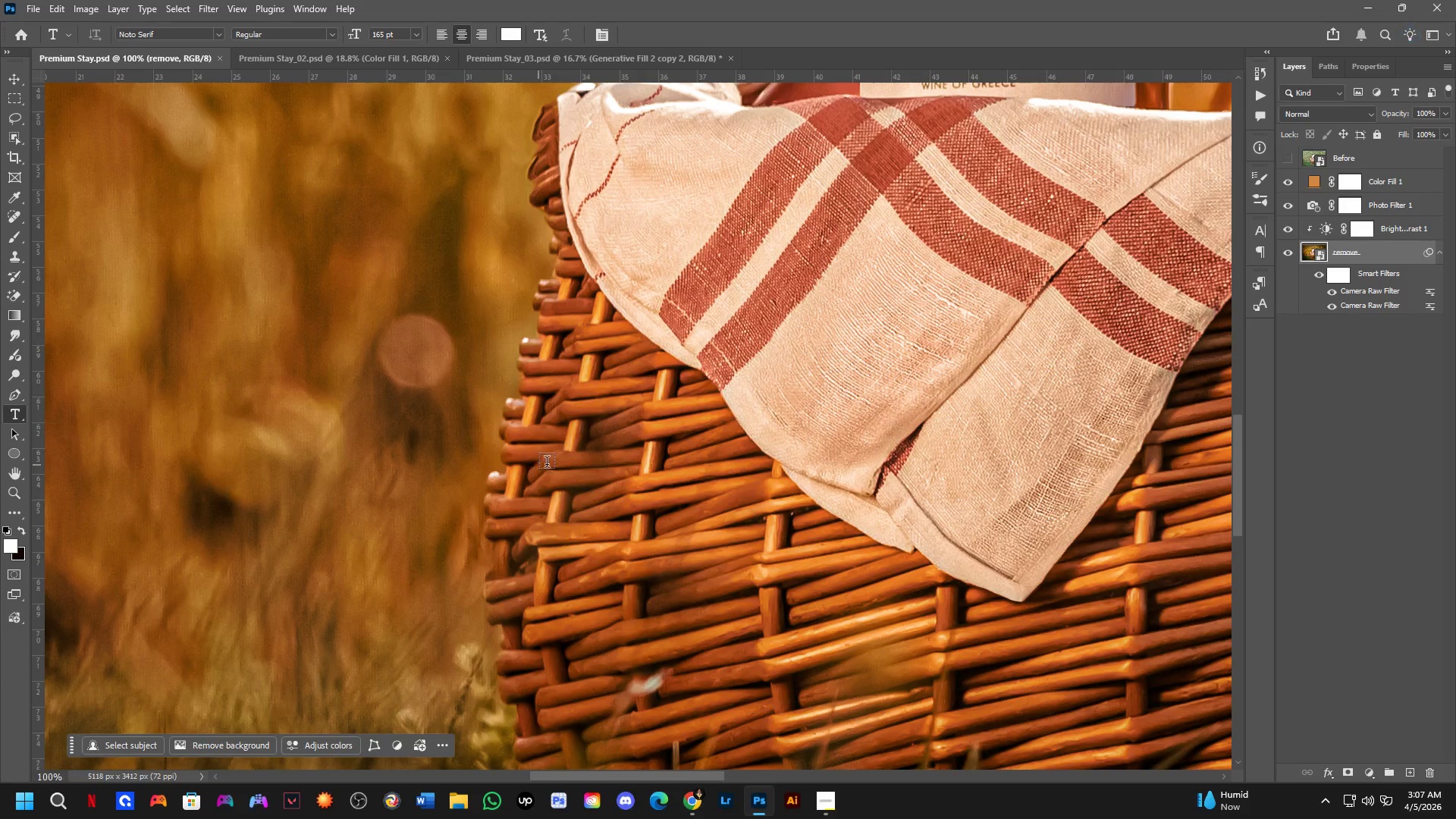 
hold_key(key=Space, duration=1.39)
 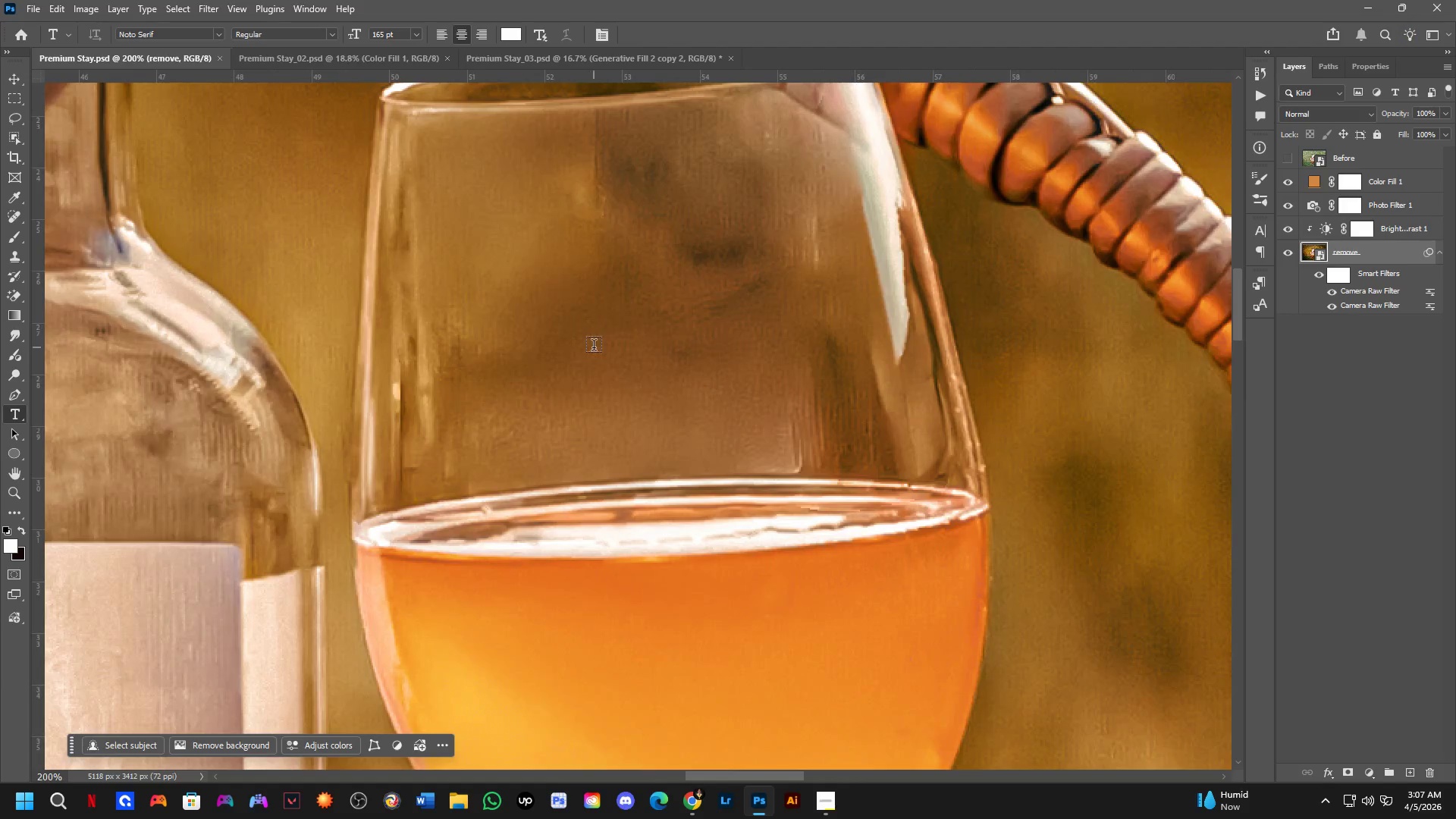 
key(Shift+ShiftLeft)
 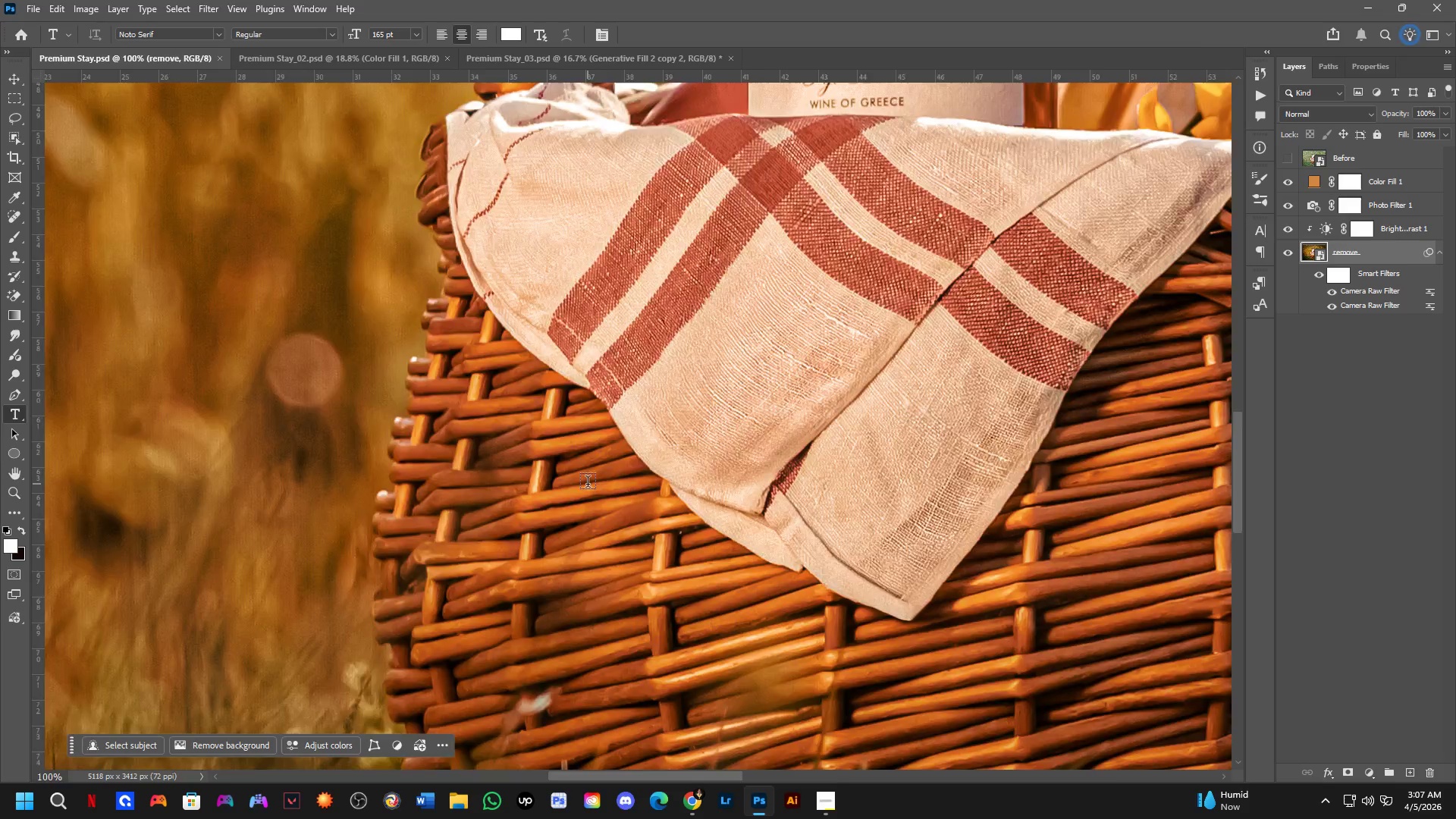 
left_click_drag(start_coordinate=[854, 353], to_coordinate=[626, 535])
 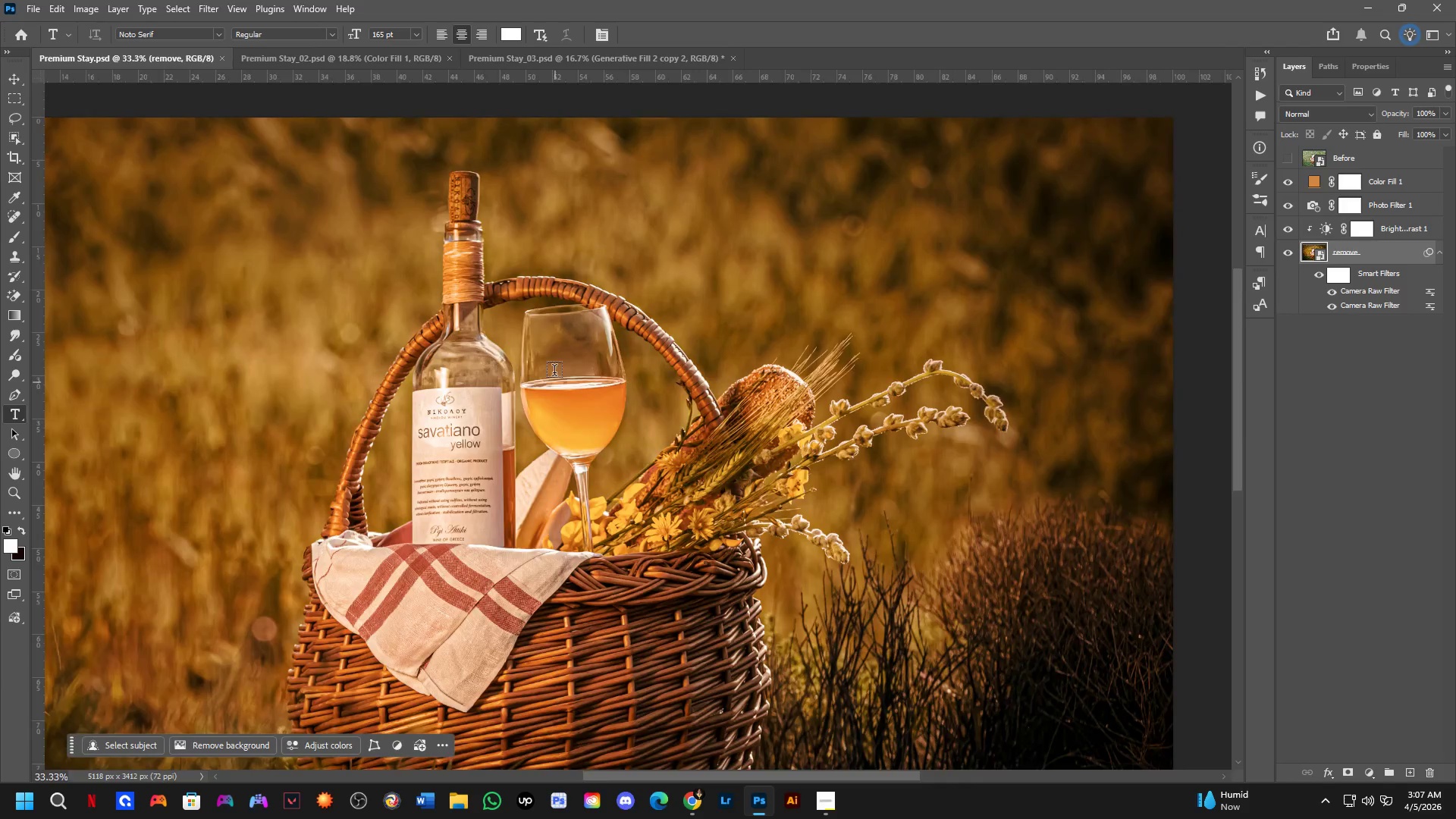 
scroll: coordinate [586, 485], scroll_direction: down, amount: 3.0
 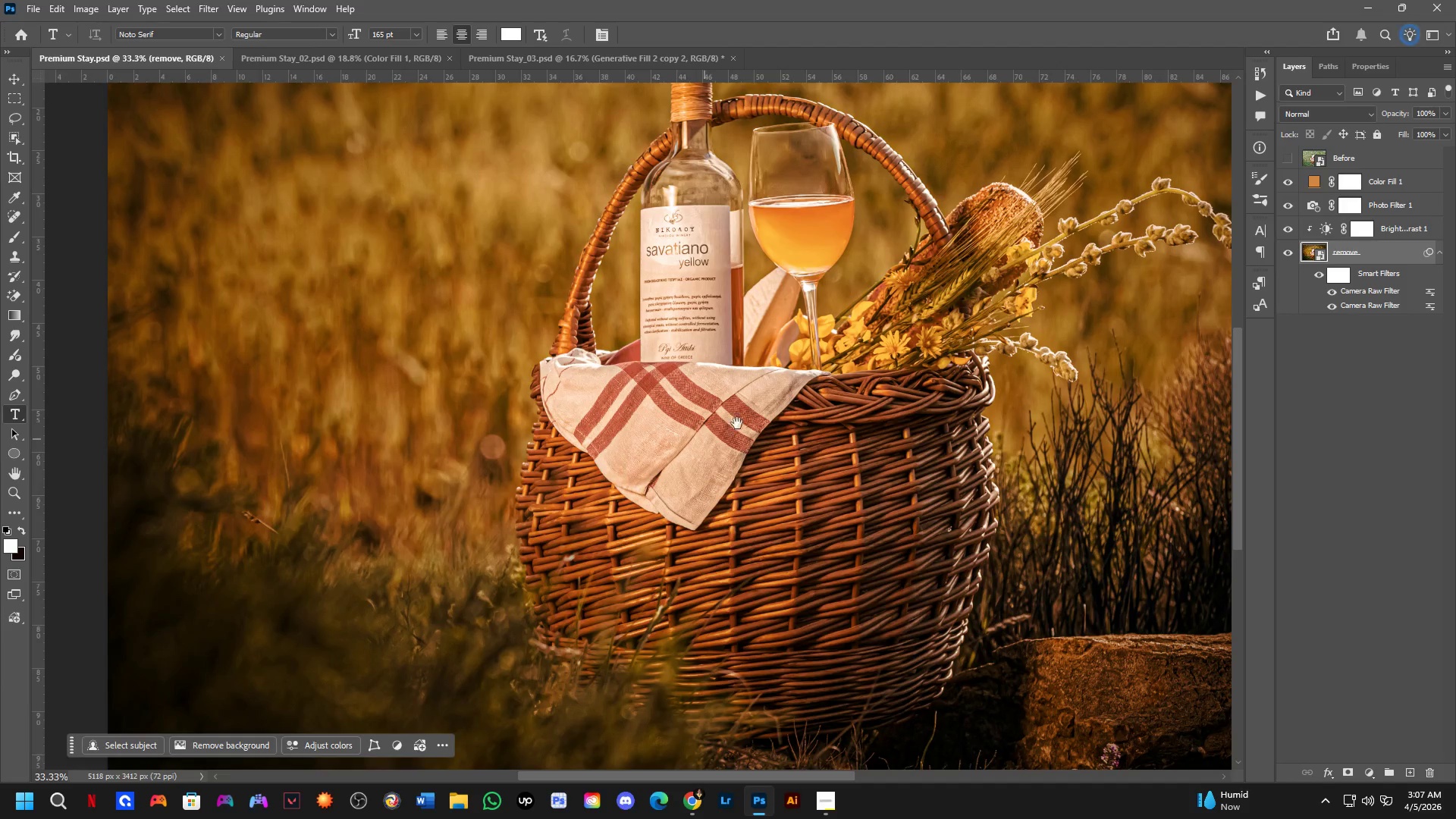 
key(Shift+ShiftLeft)
 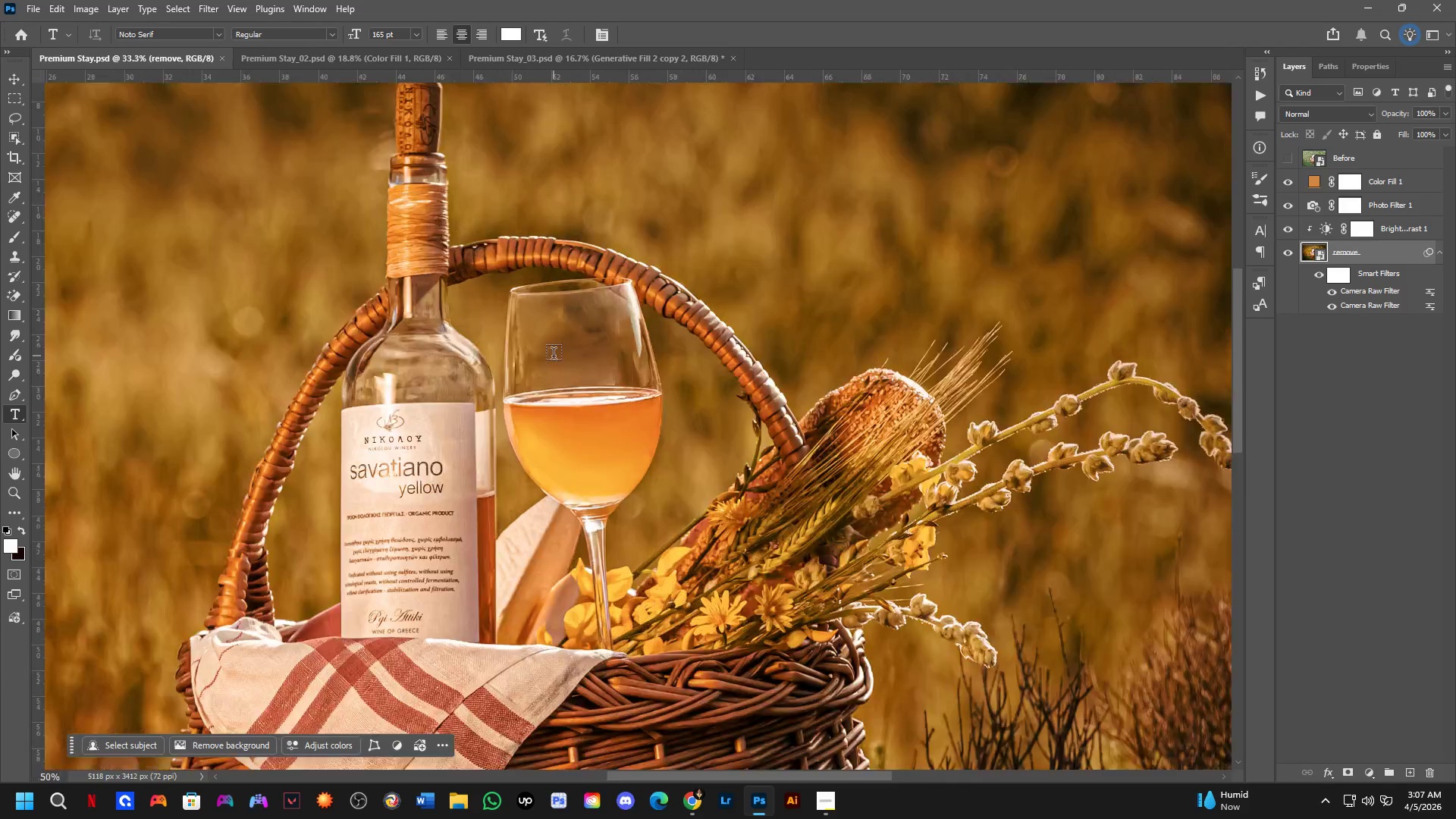 
hold_key(key=ShiftLeft, duration=0.39)
 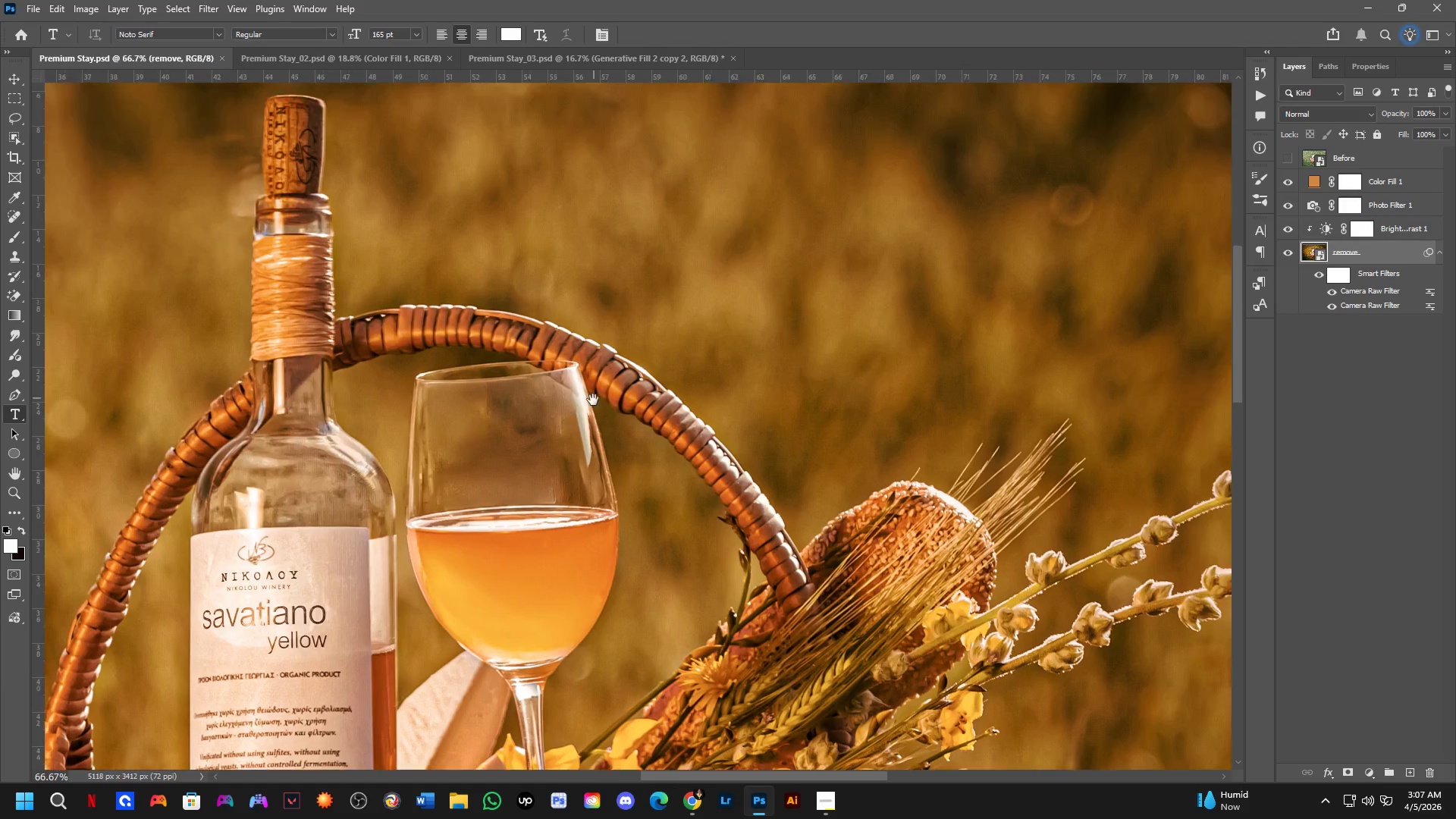 
scroll: coordinate [554, 356], scroll_direction: up, amount: 4.0
 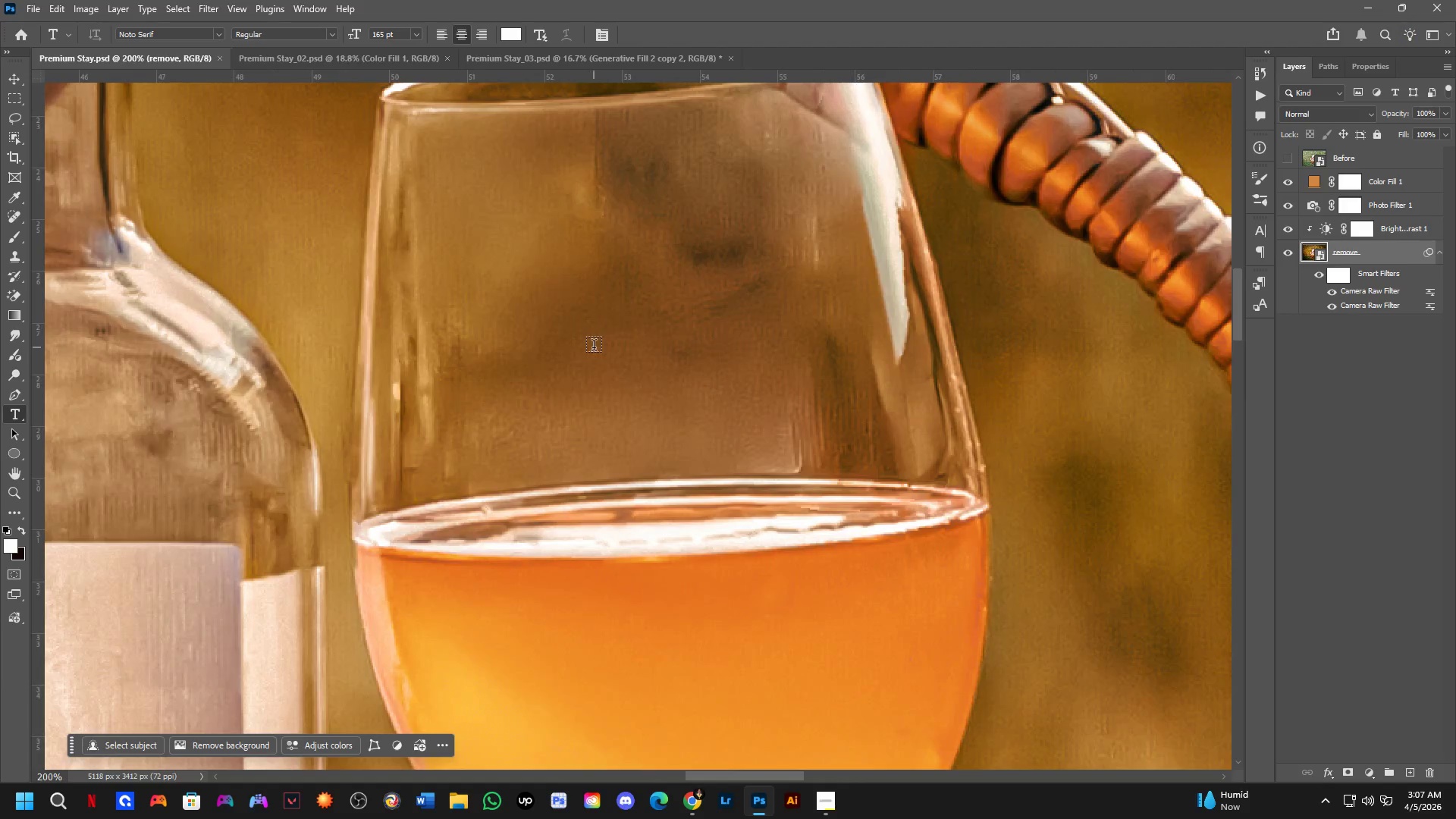 
hold_key(key=Space, duration=0.69)
 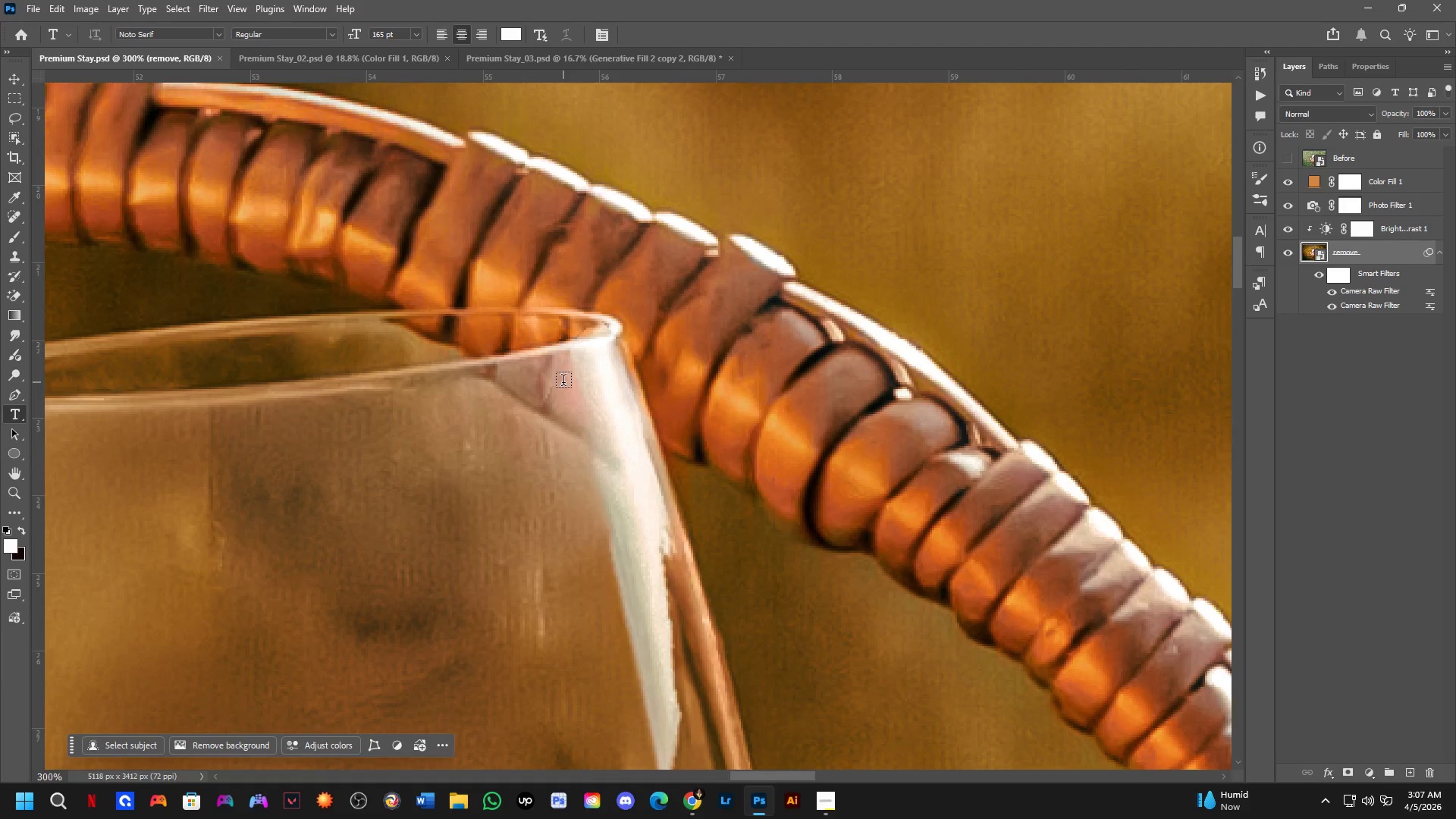 
left_click_drag(start_coordinate=[701, 283], to_coordinate=[592, 403])
 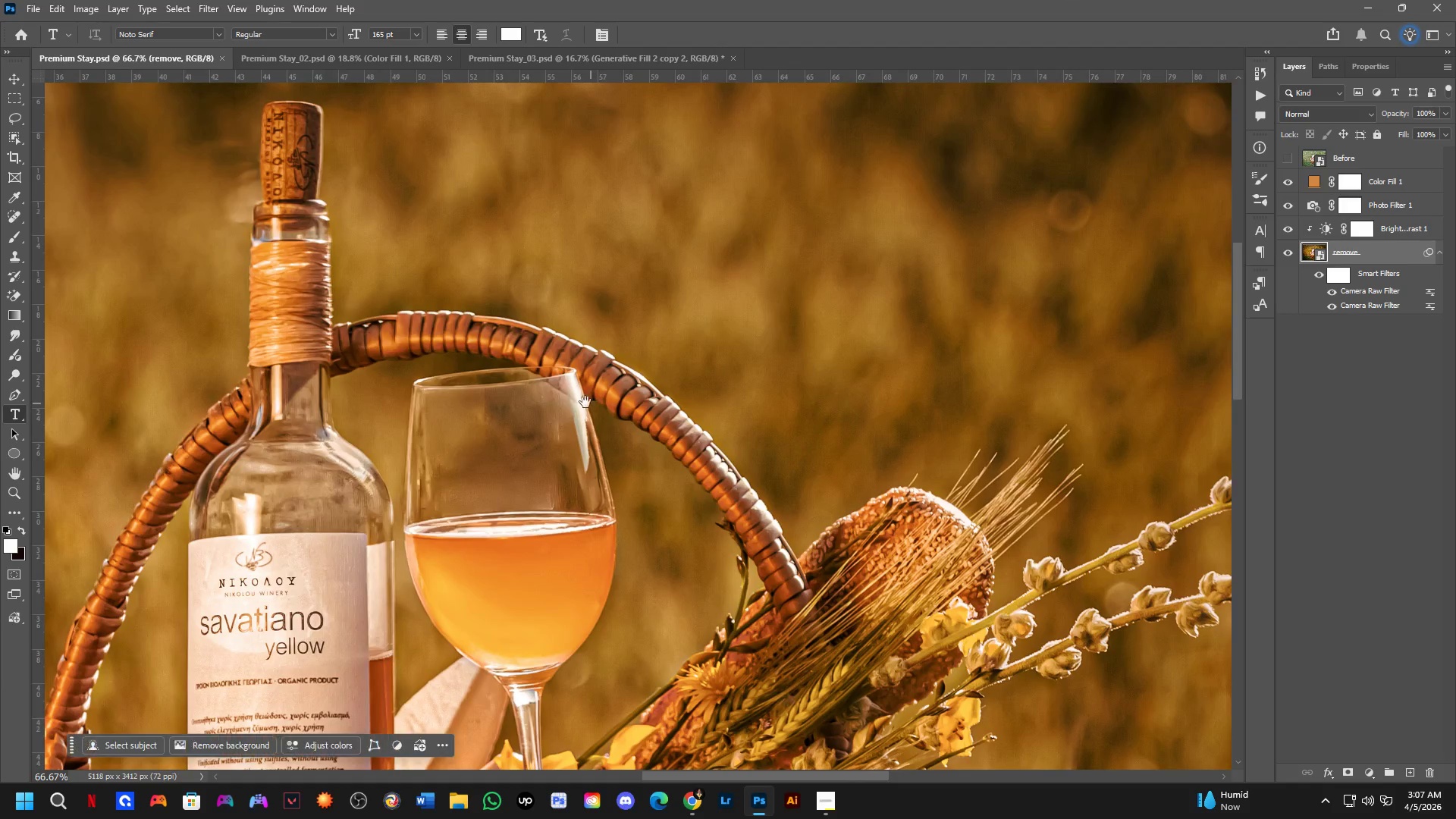 
scroll: coordinate [594, 347], scroll_direction: down, amount: 2.0
 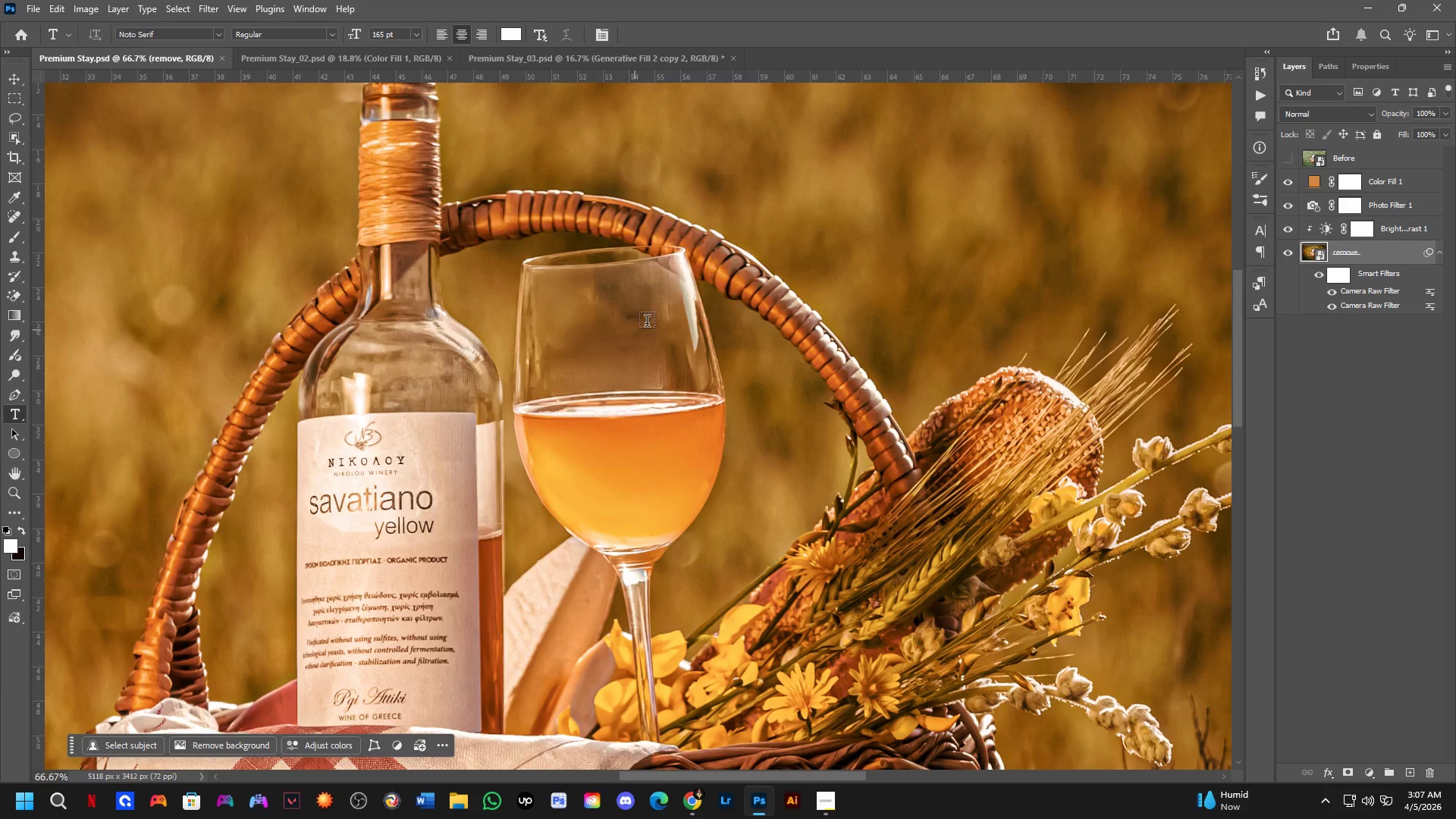 
key(Shift+ShiftLeft)
 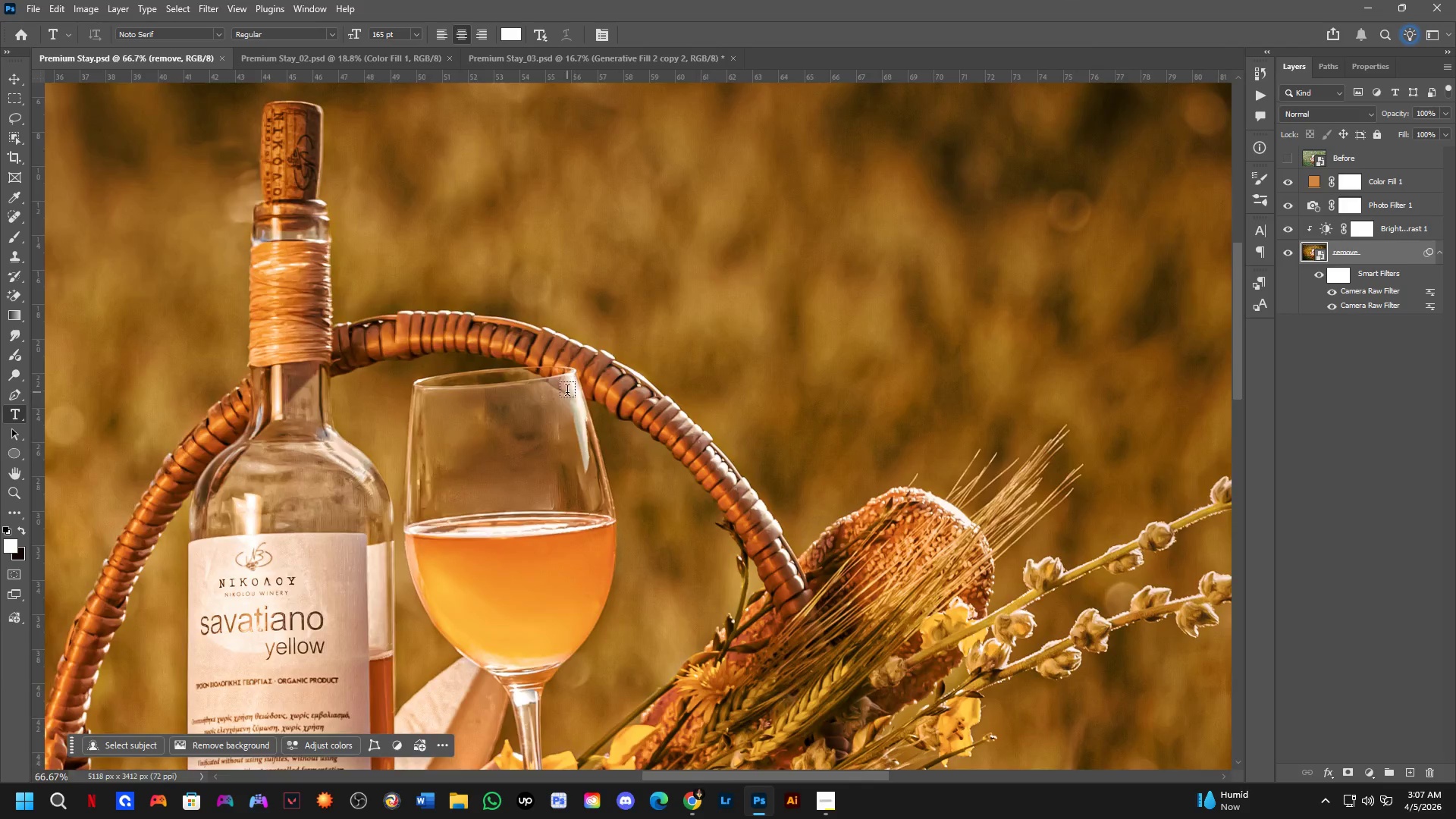 
scroll: coordinate [563, 383], scroll_direction: up, amount: 3.0
 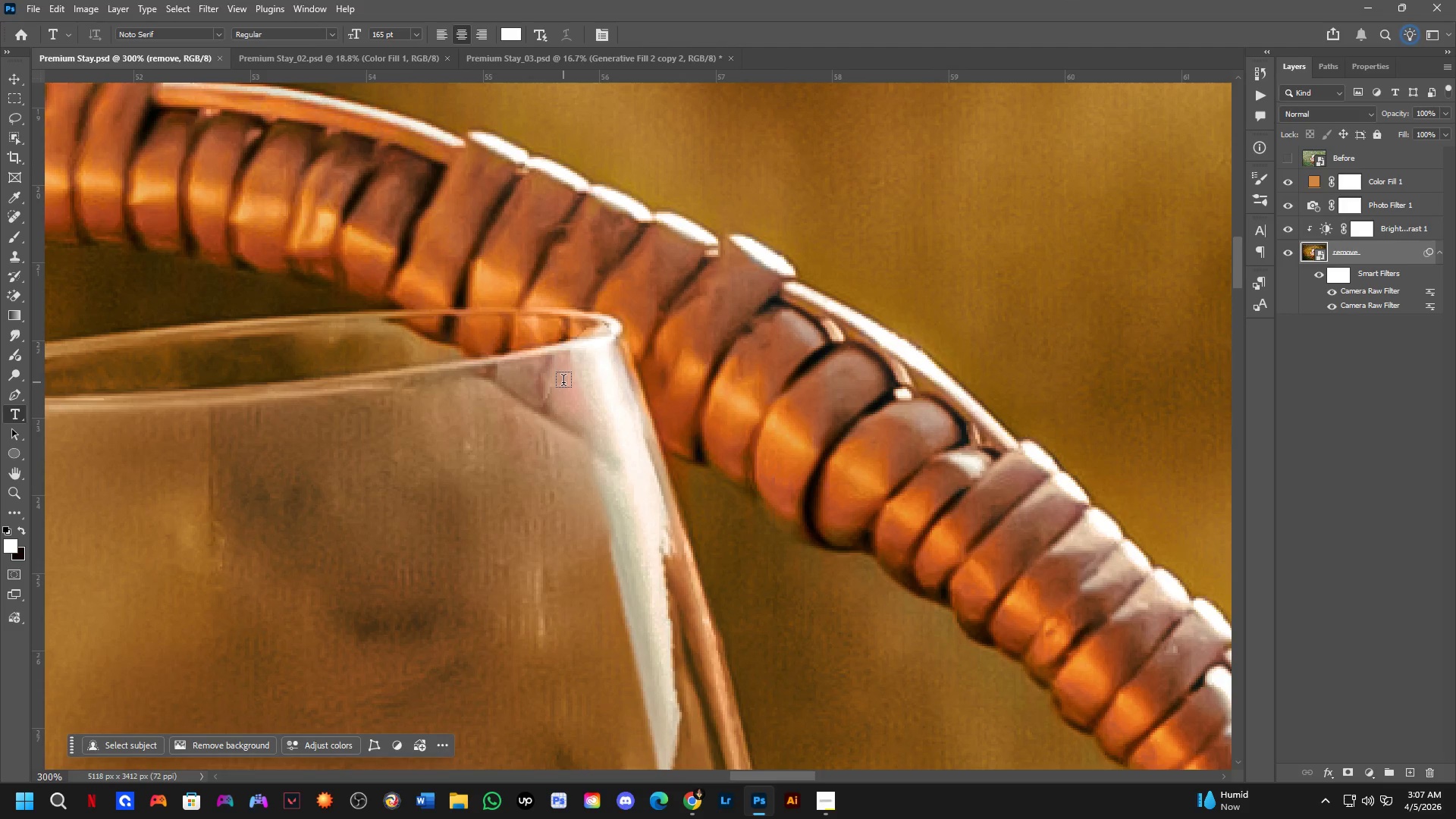 
hold_key(key=ShiftLeft, duration=0.83)
scroll: coordinate [600, 325], scroll_direction: up, amount: 2.0
 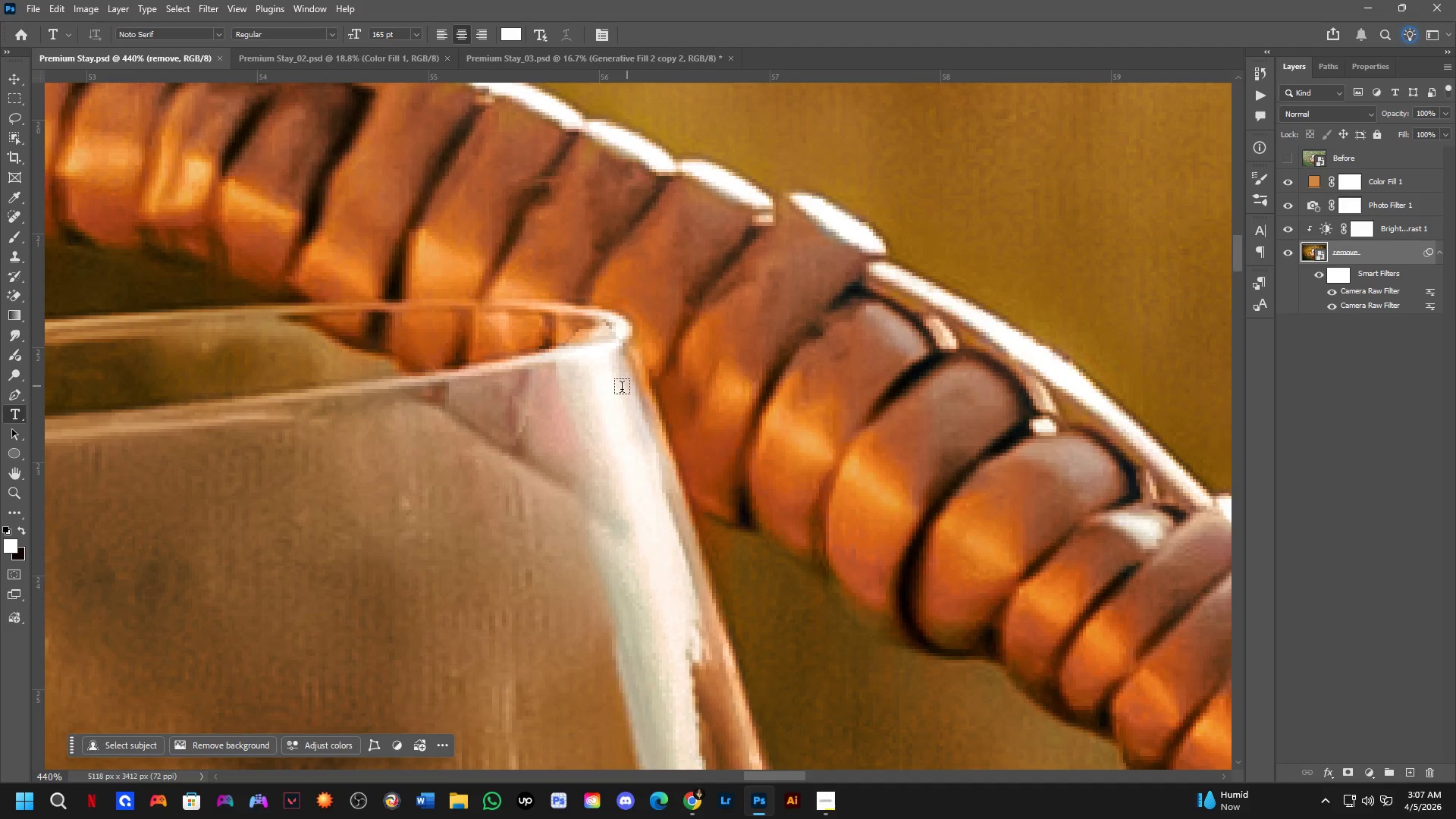 
hold_key(key=ControlLeft, duration=0.44)
scroll: coordinate [592, 380], scroll_direction: down, amount: 3.0
 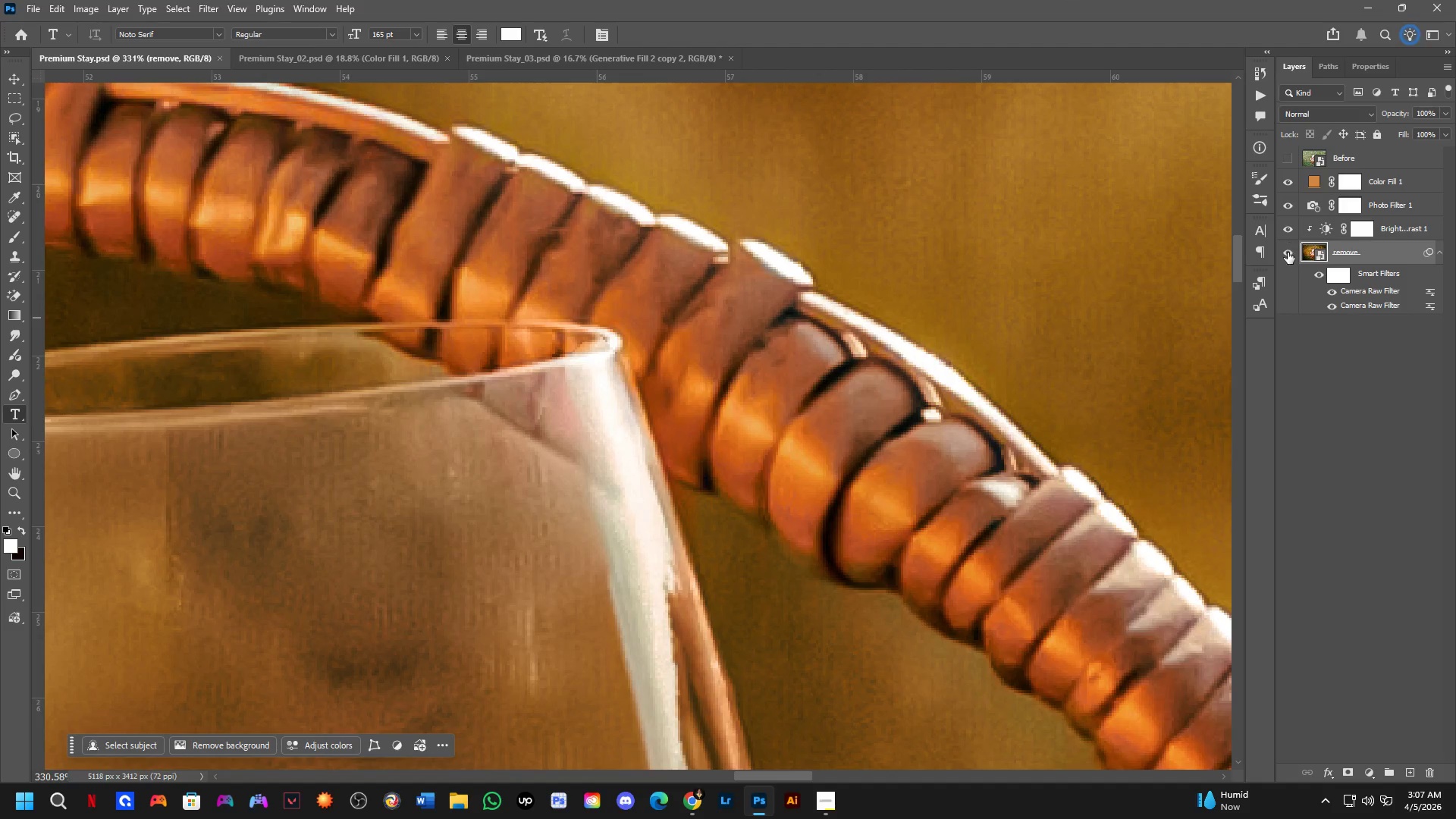 
left_click([1317, 276])
 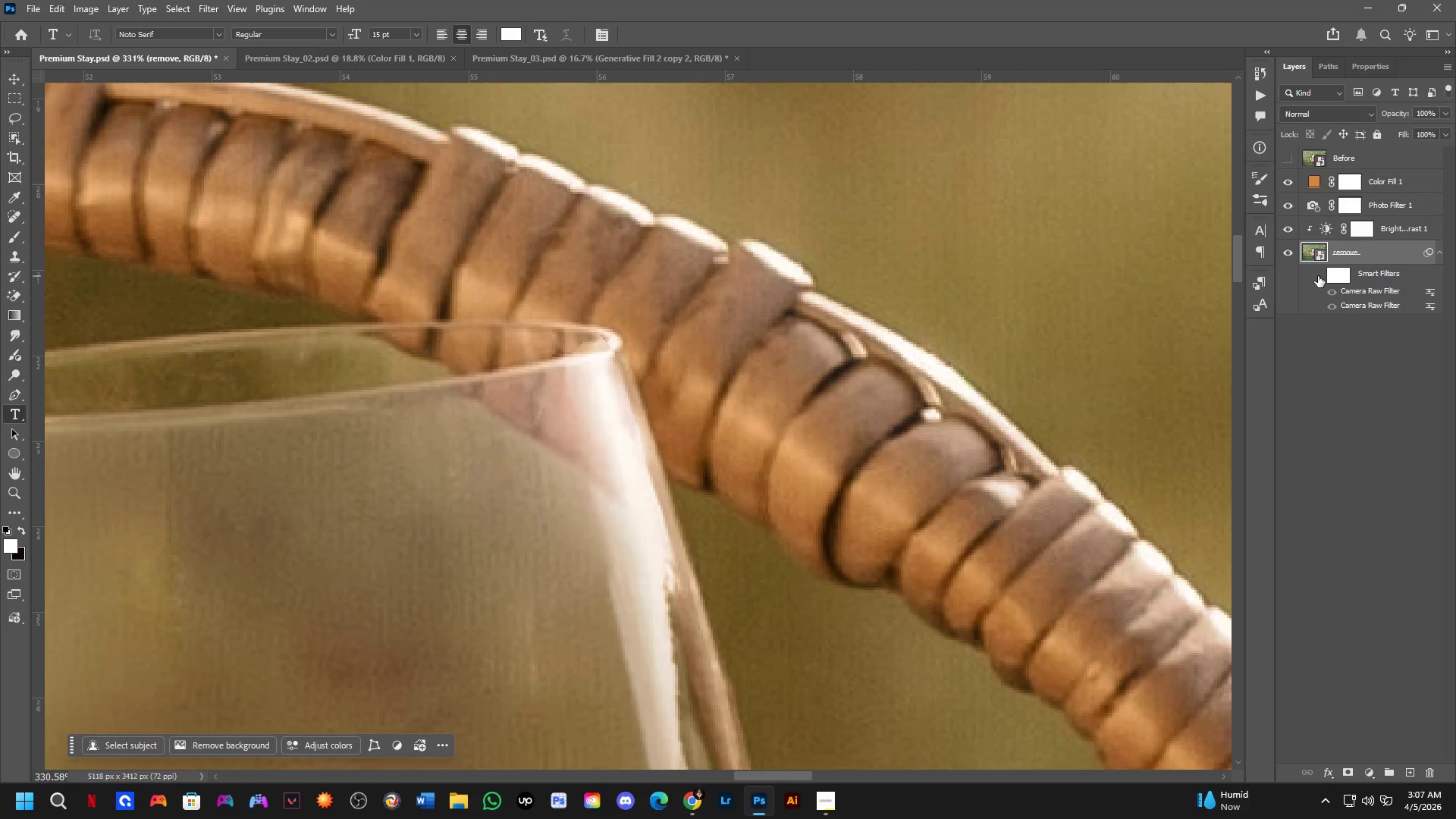 
left_click([1318, 276])
 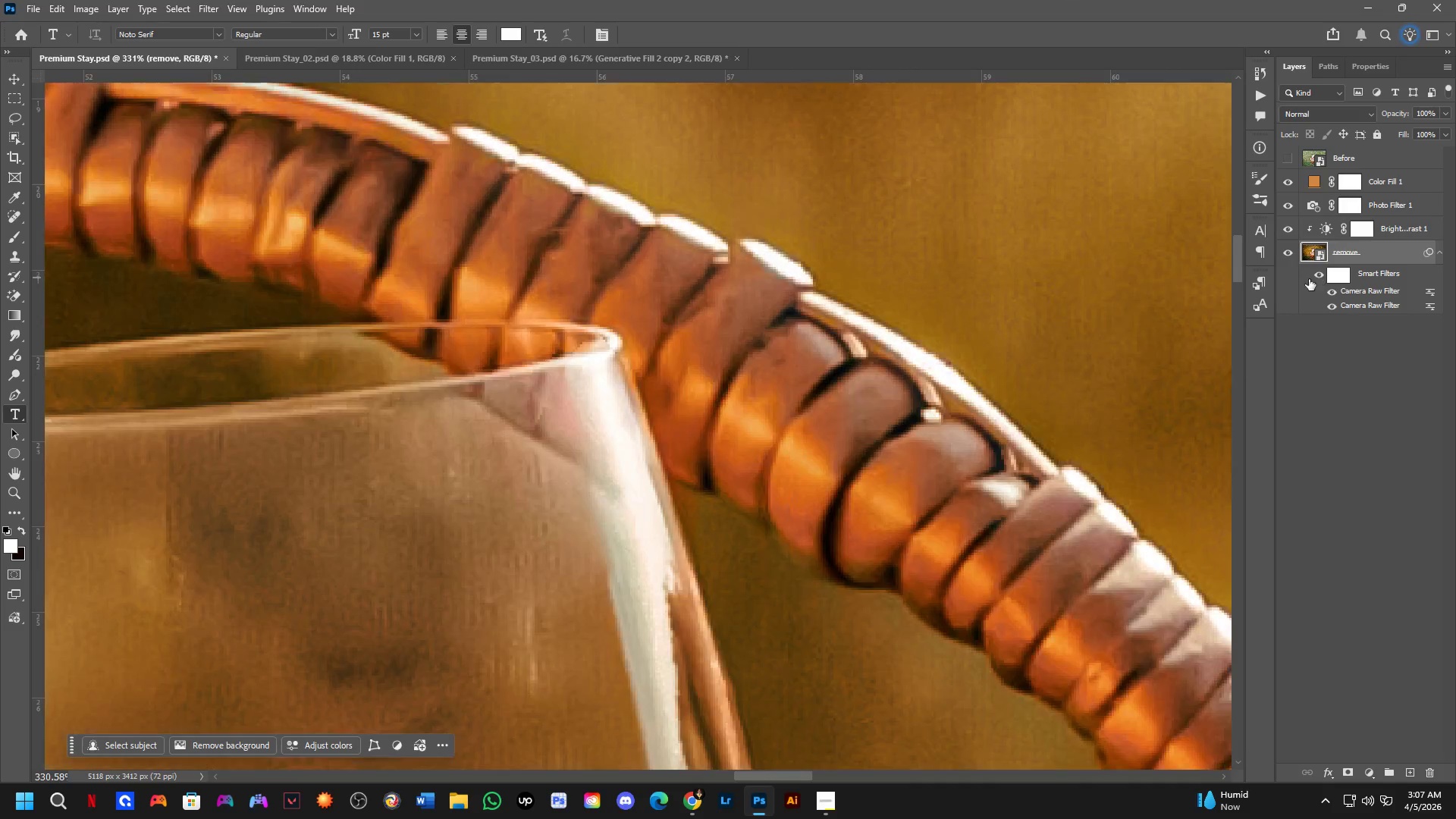 
key(Shift+ShiftLeft)
 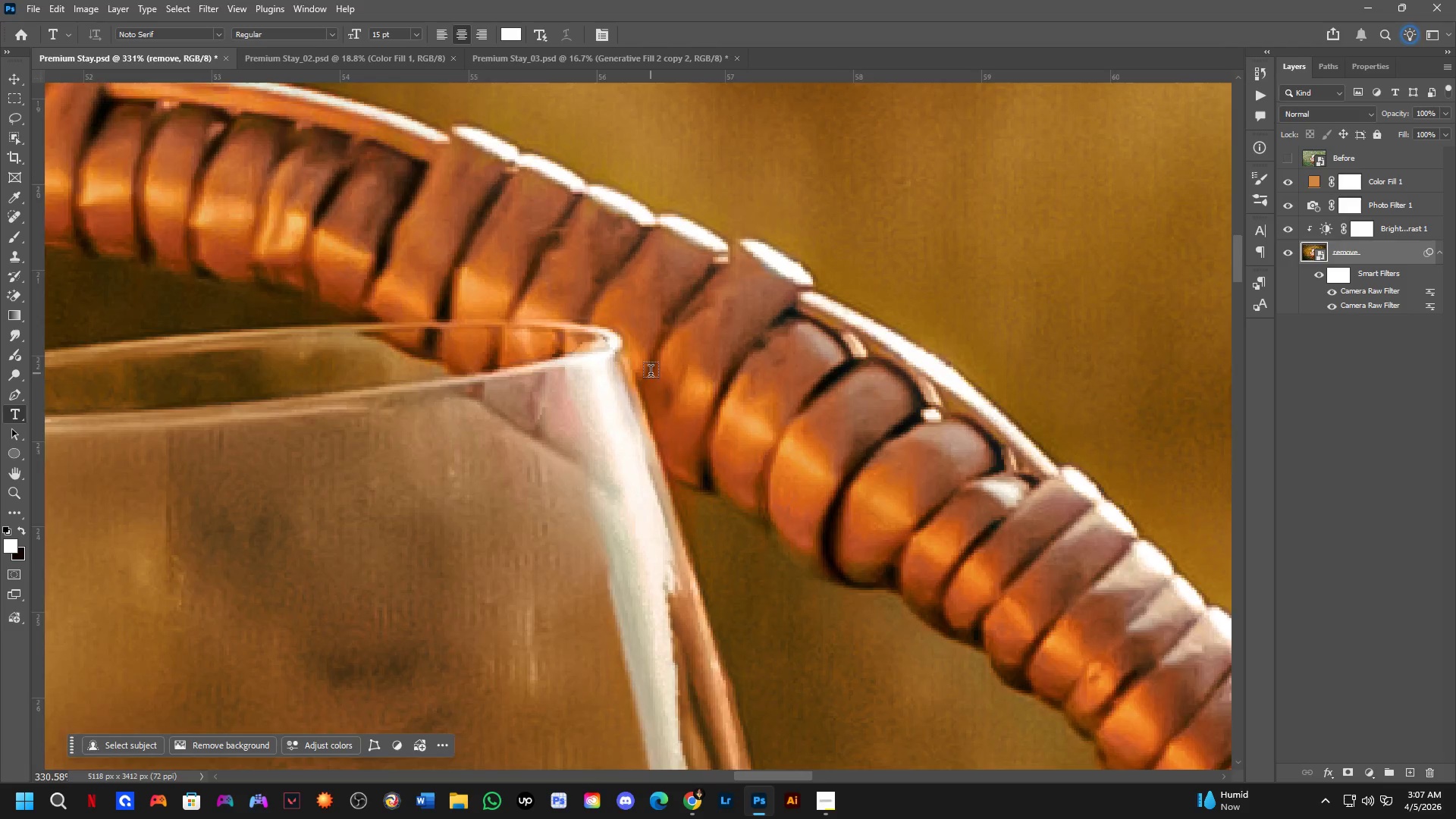 
scroll: coordinate [651, 373], scroll_direction: down, amount: 2.0
 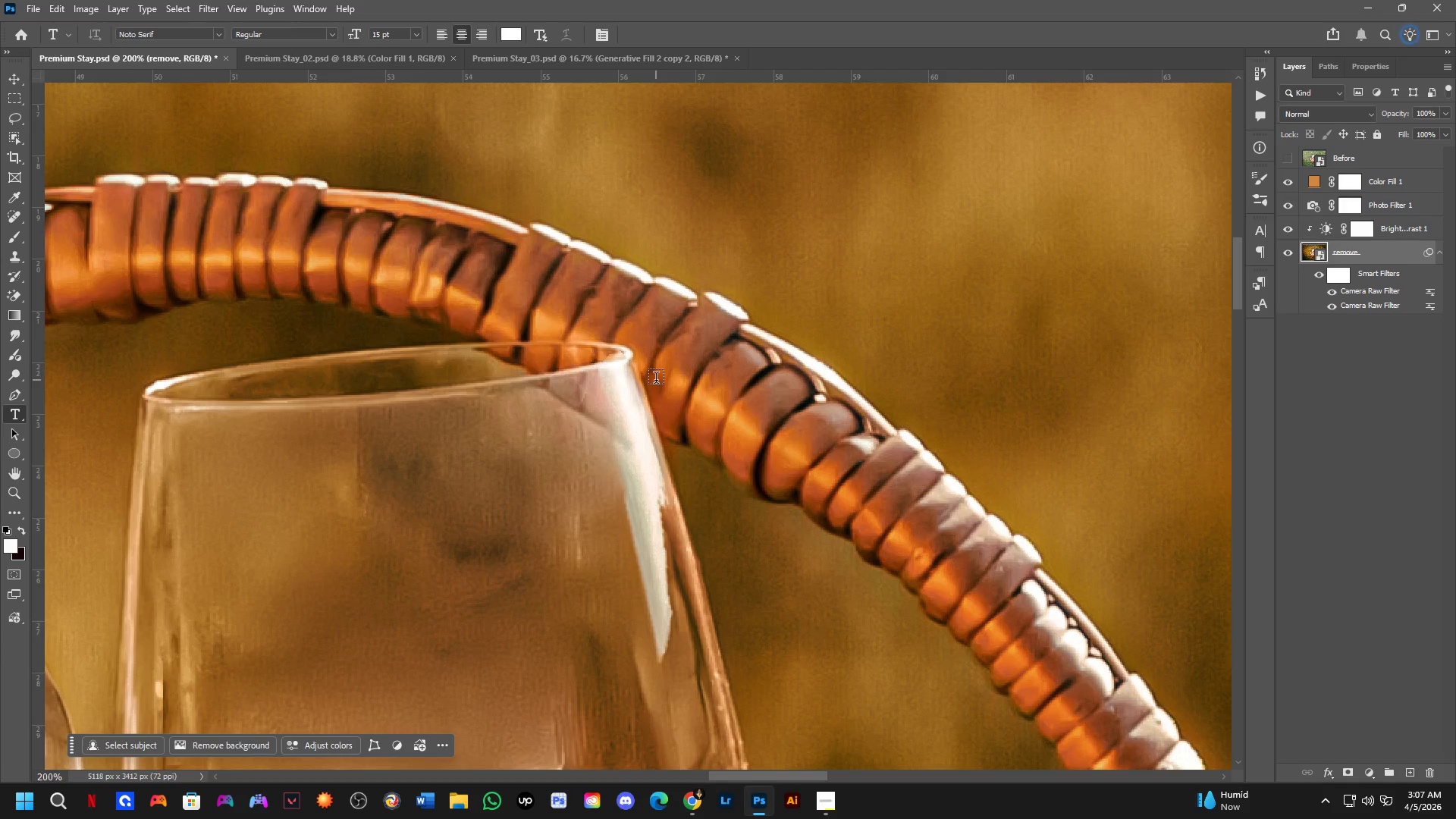 
hold_key(key=Space, duration=0.69)
 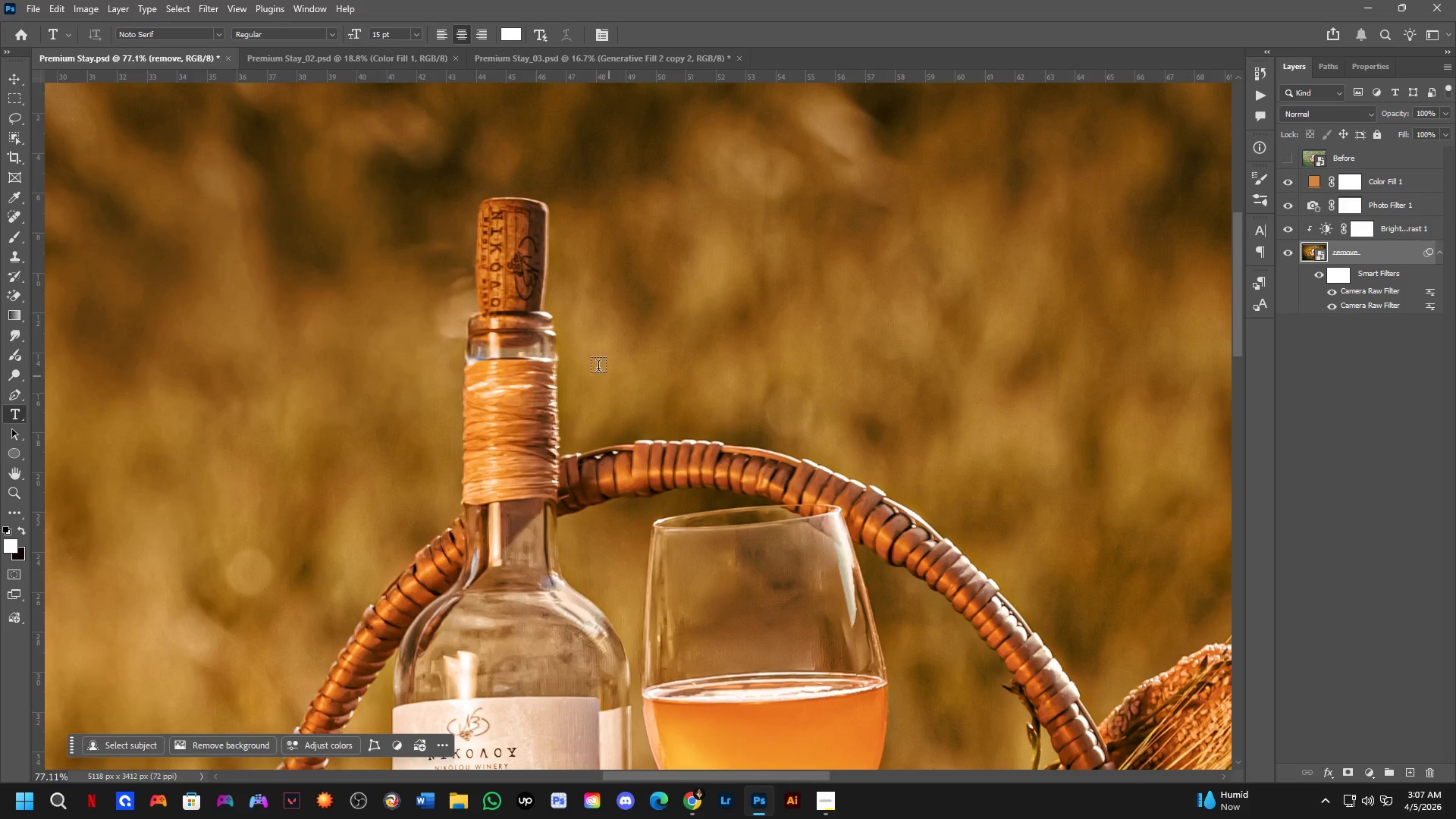 
scroll: coordinate [656, 380], scroll_direction: down, amount: 6.0
 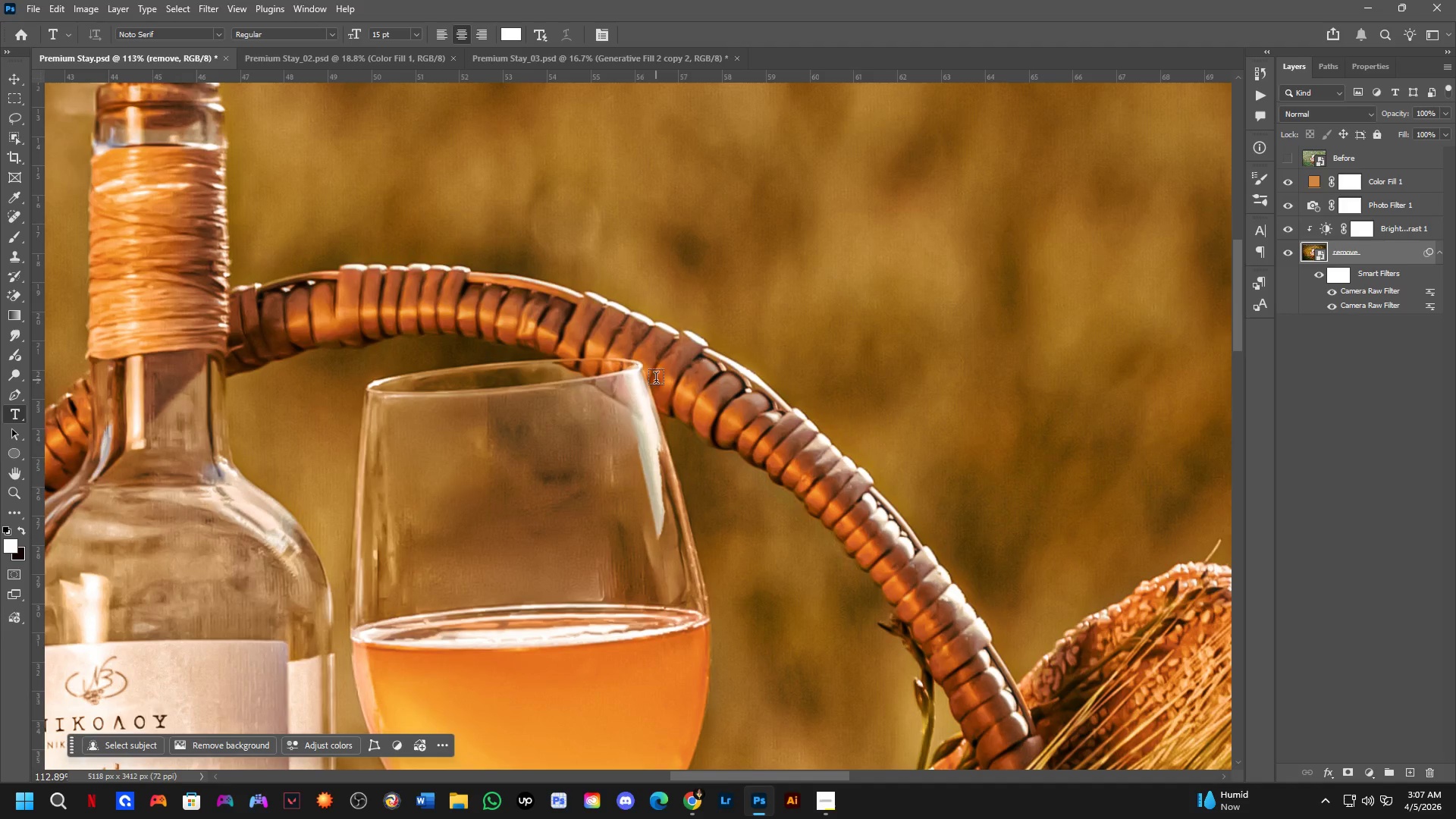 
left_click_drag(start_coordinate=[517, 318], to_coordinate=[805, 511])
 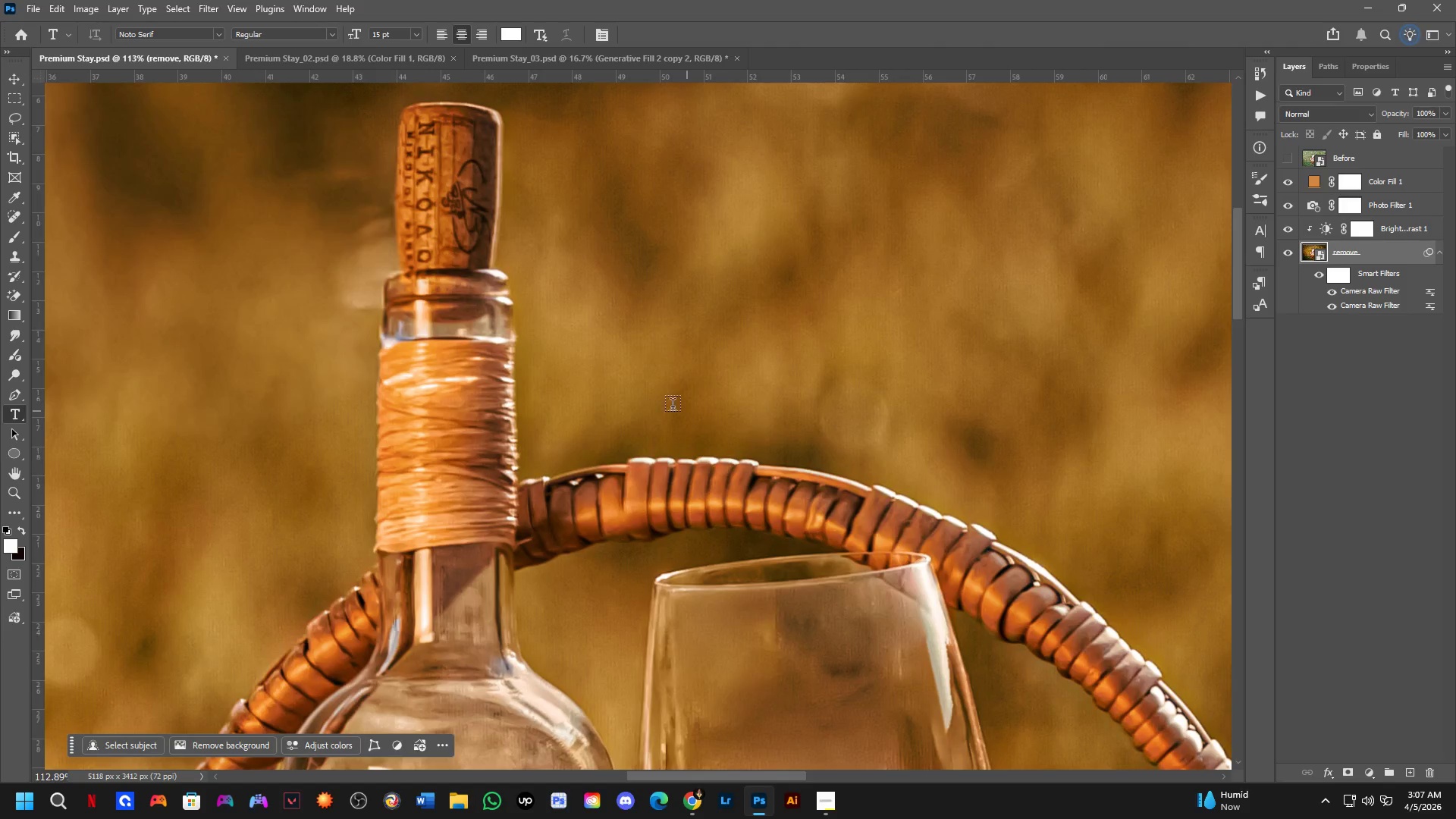 
scroll: coordinate [645, 402], scroll_direction: down, amount: 4.0
 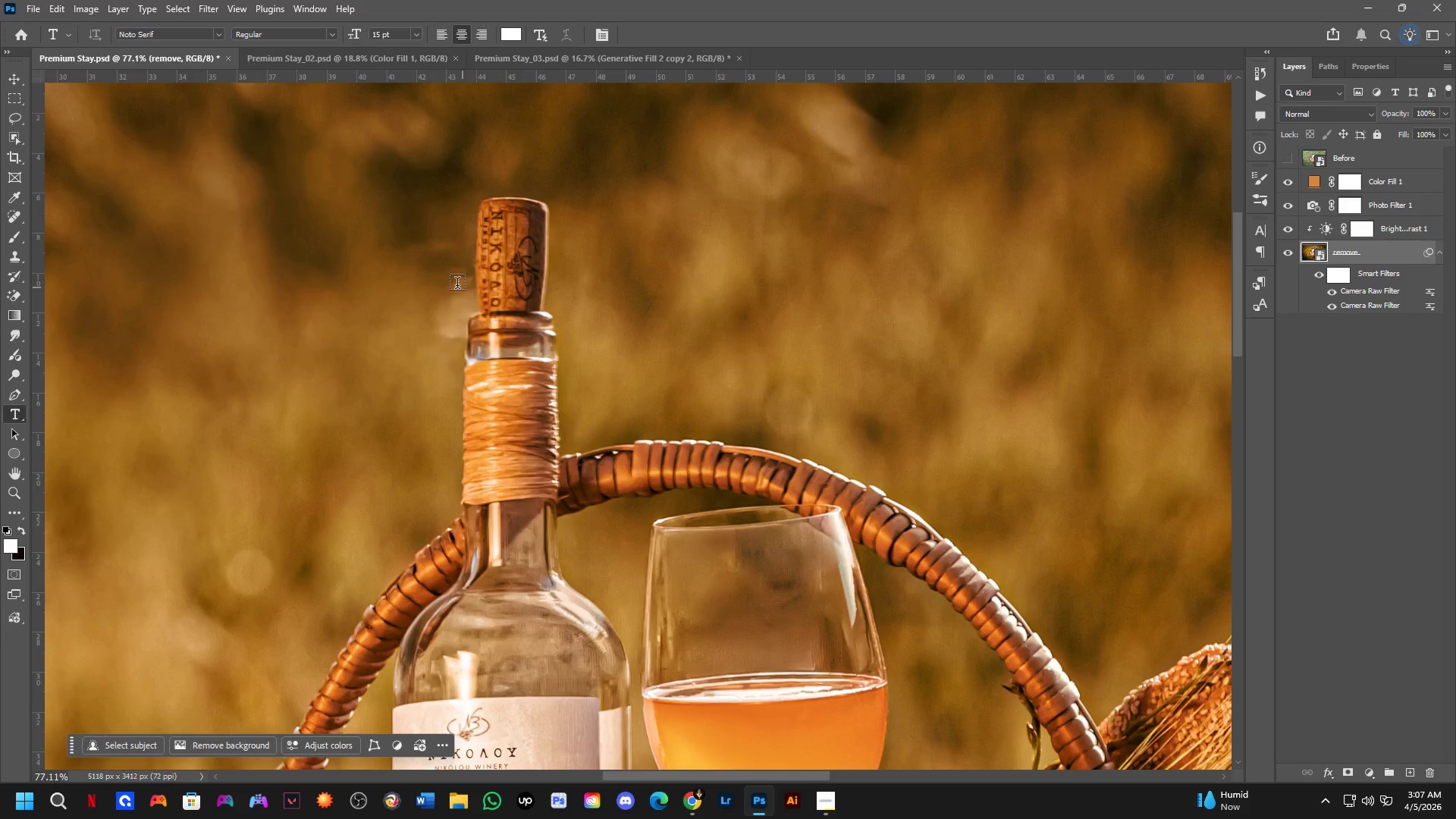 
hold_key(key=Space, duration=0.59)
 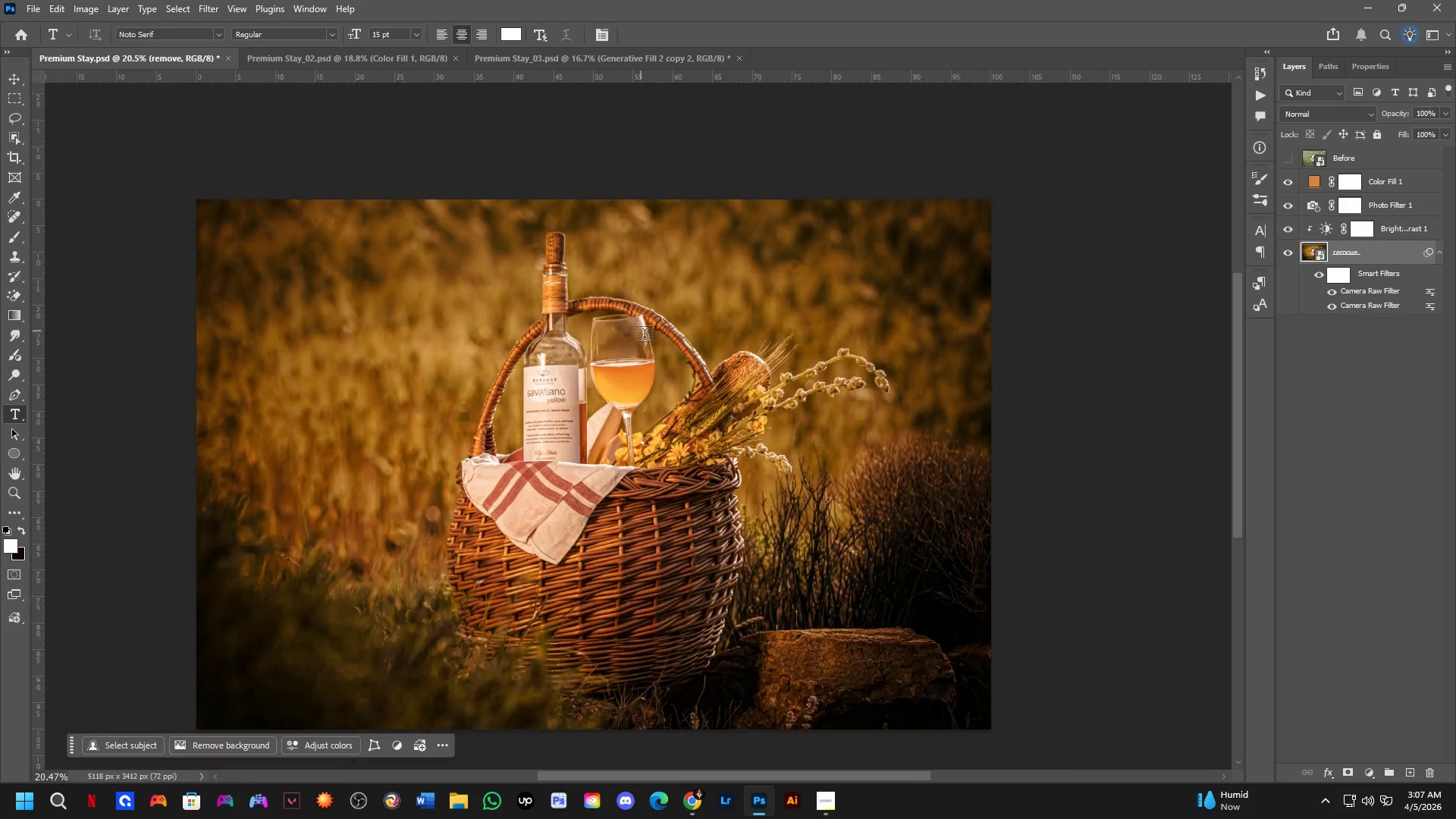 
left_click_drag(start_coordinate=[645, 377], to_coordinate=[636, 292])
 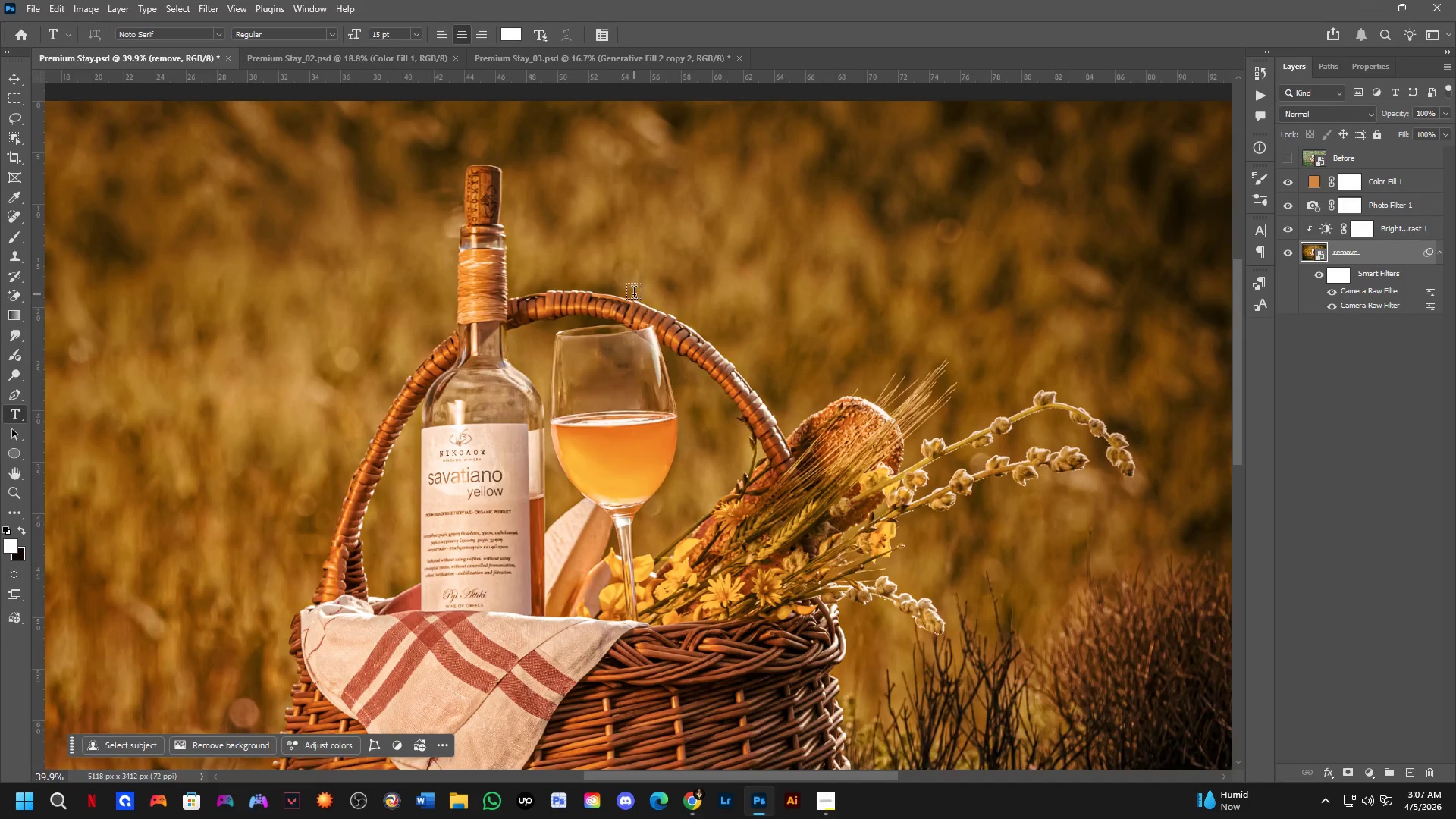 
scroll: coordinate [482, 315], scroll_direction: down, amount: 7.0
 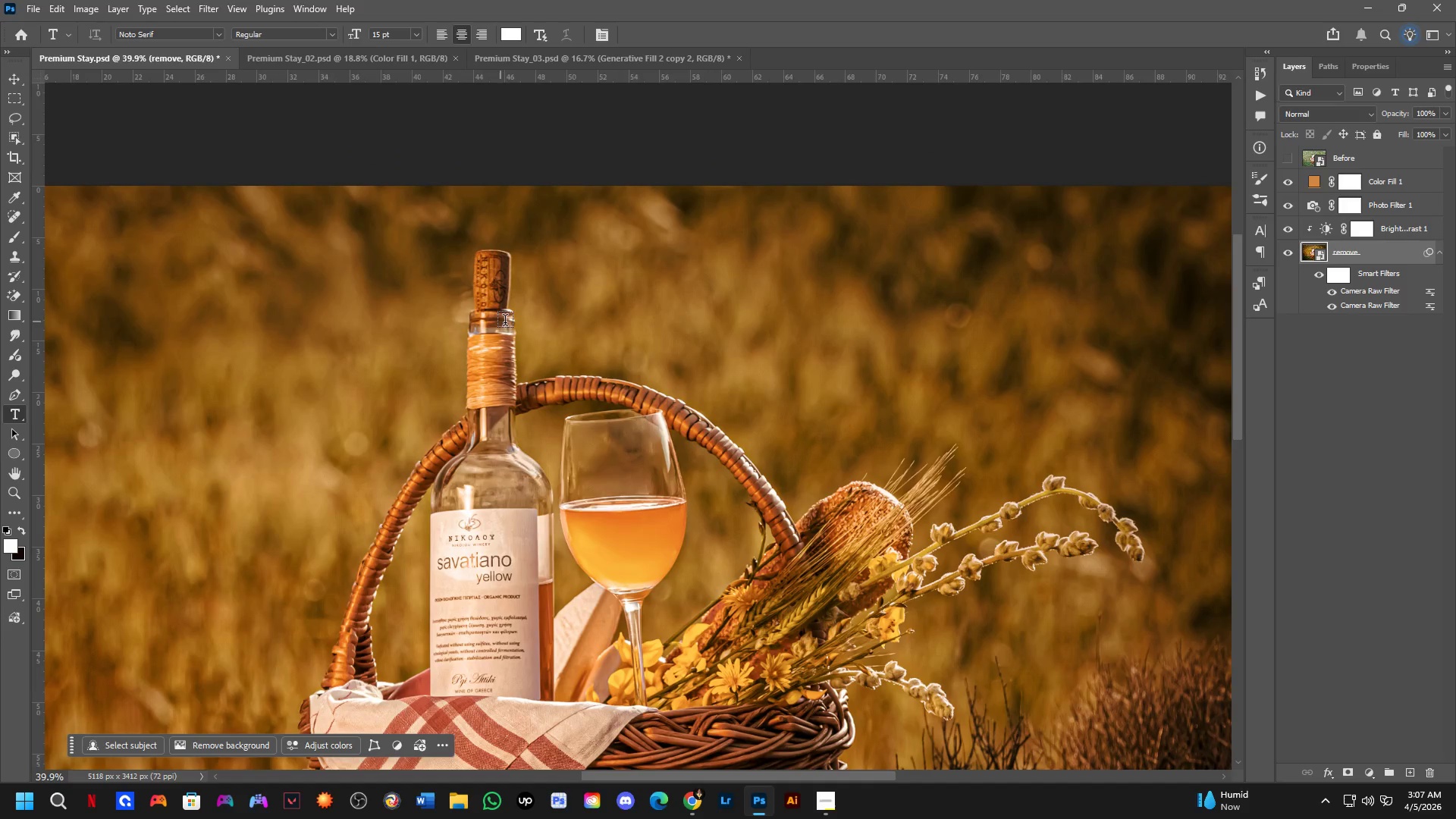 
hold_key(key=Space, duration=0.56)
 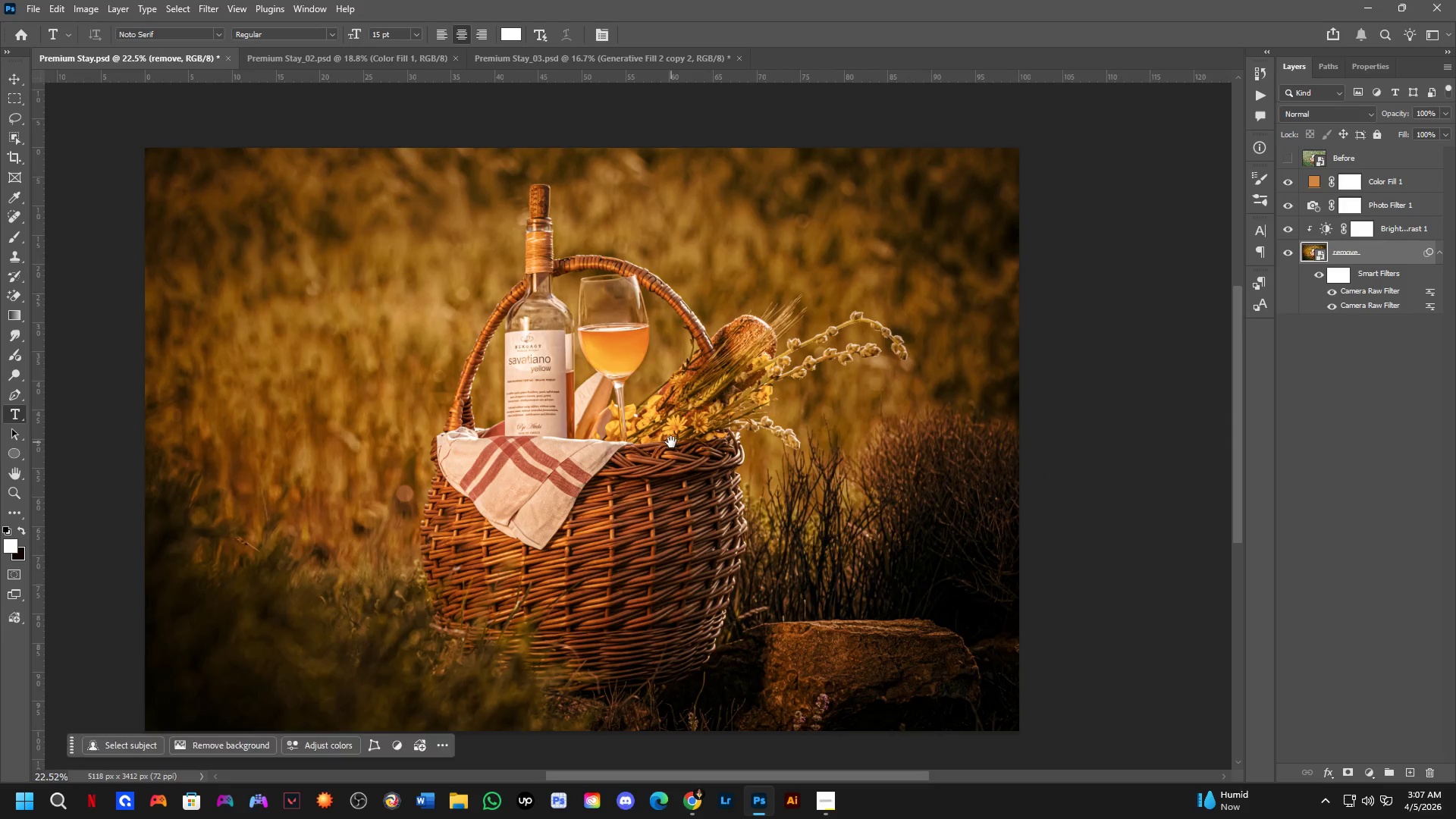 
left_click_drag(start_coordinate=[673, 359], to_coordinate=[671, 326])
 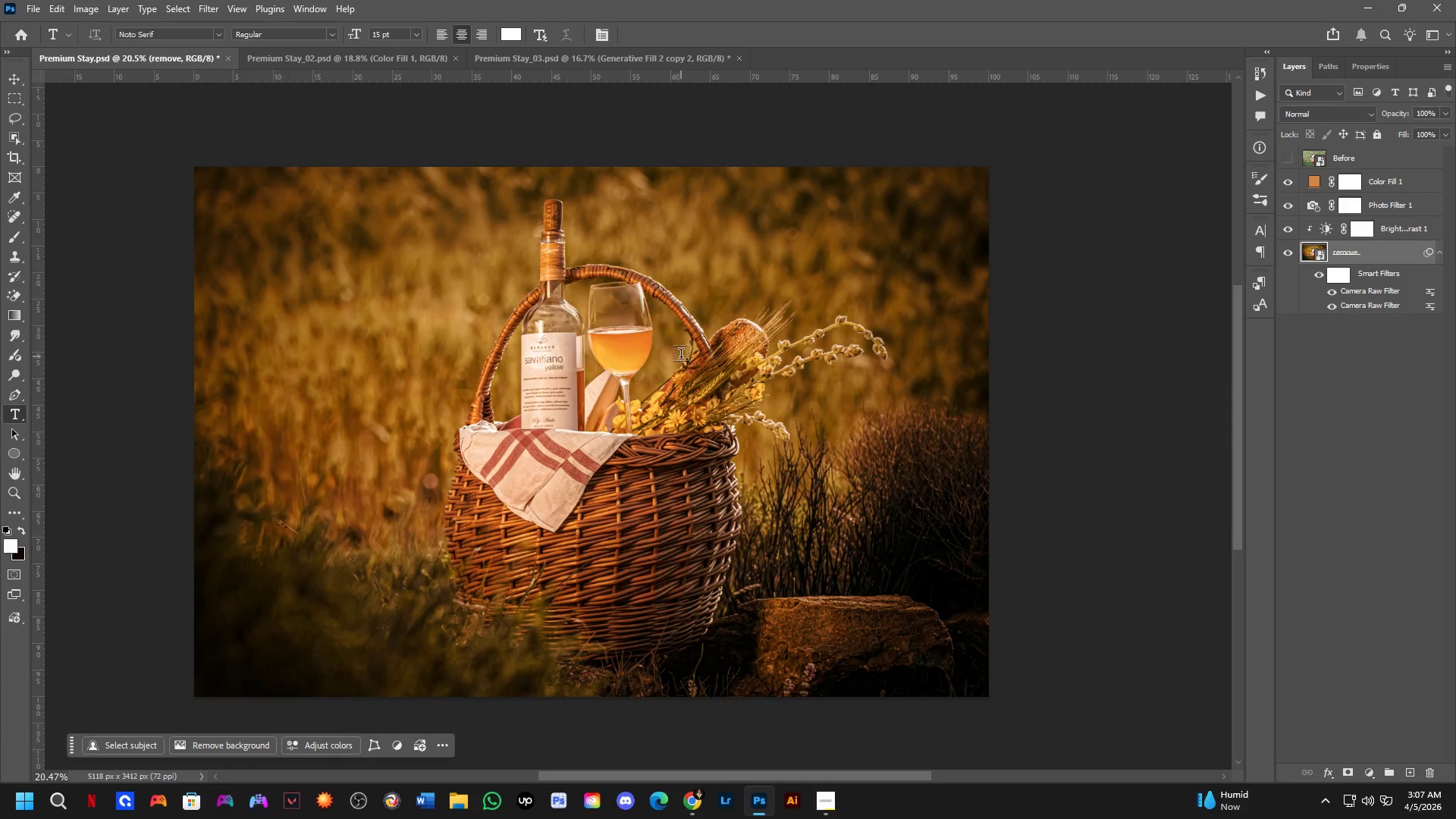 
scroll: coordinate [629, 308], scroll_direction: down, amount: 7.0
 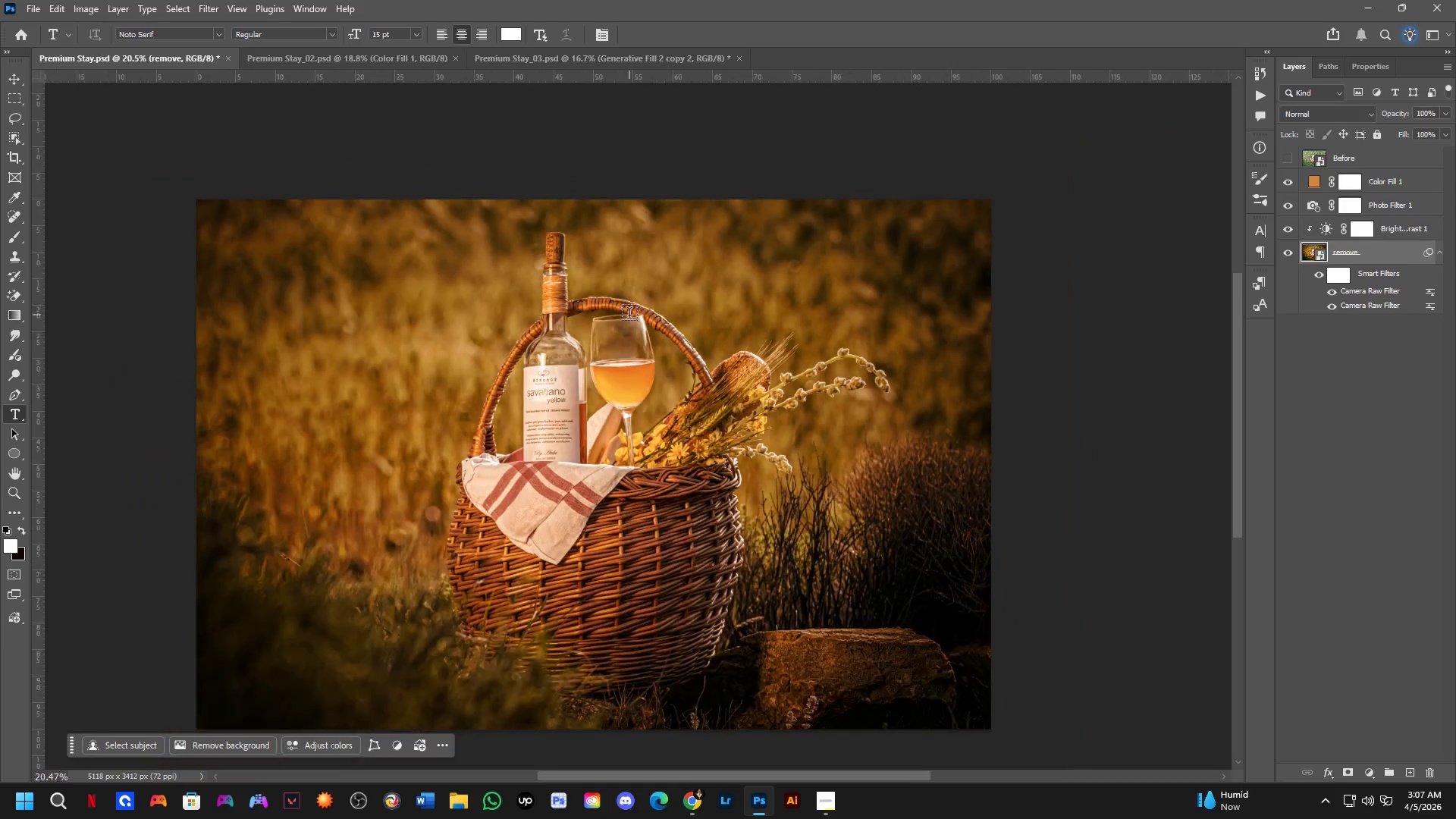 
hold_key(key=Space, duration=1.14)
 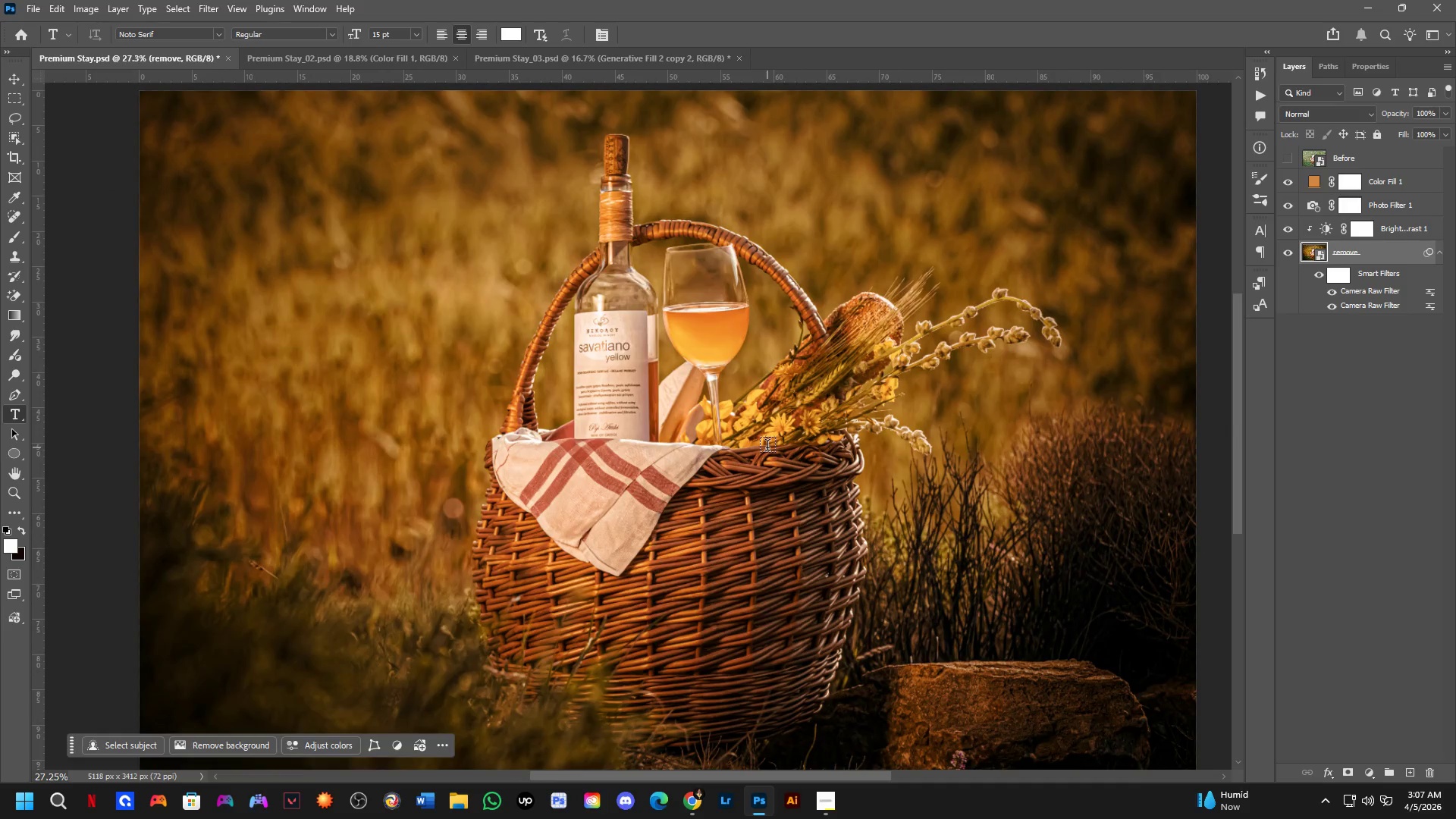 
left_click_drag(start_coordinate=[671, 442], to_coordinate=[774, 447])
 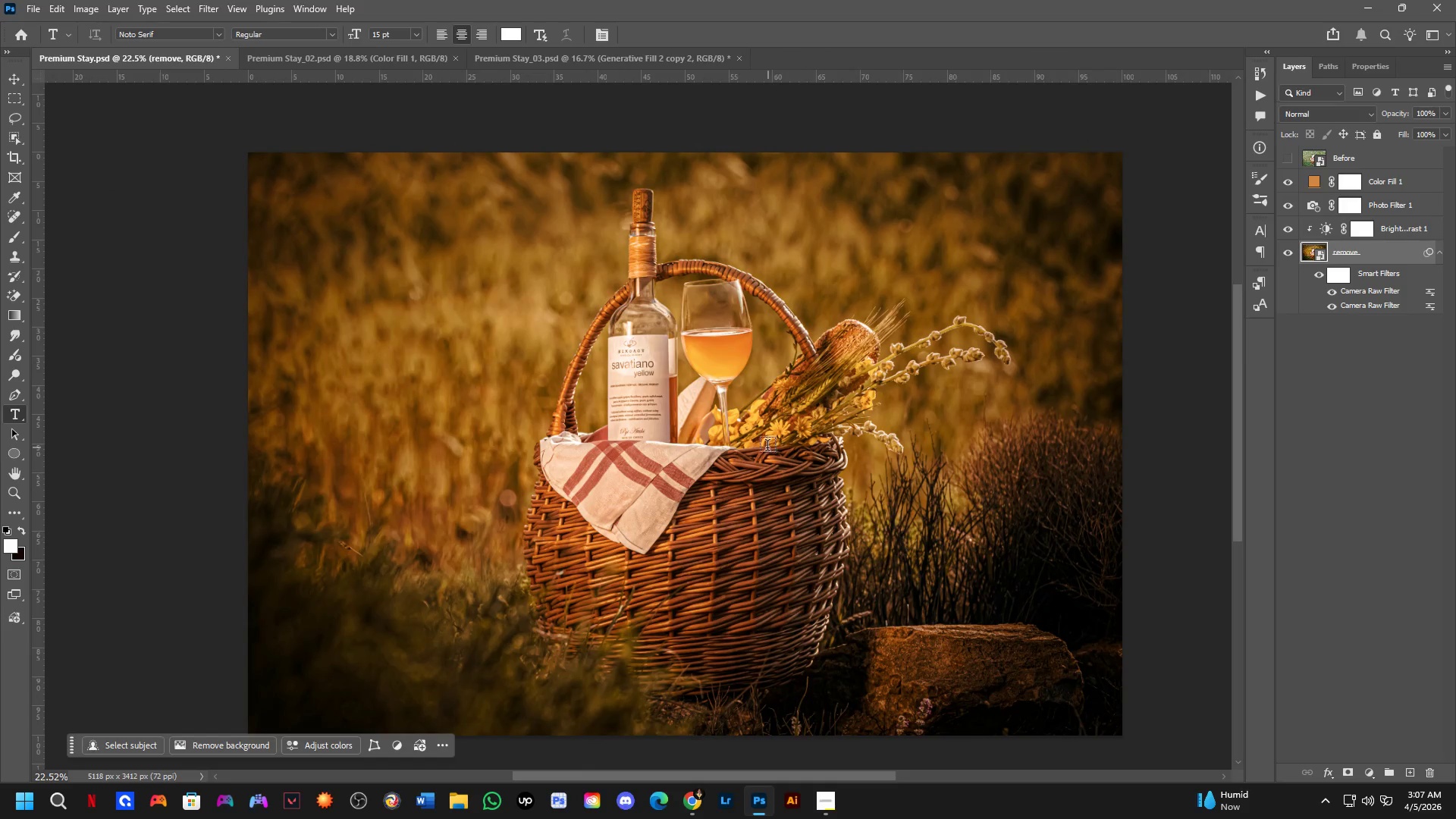 
scroll: coordinate [681, 356], scroll_direction: up, amount: 1.0
 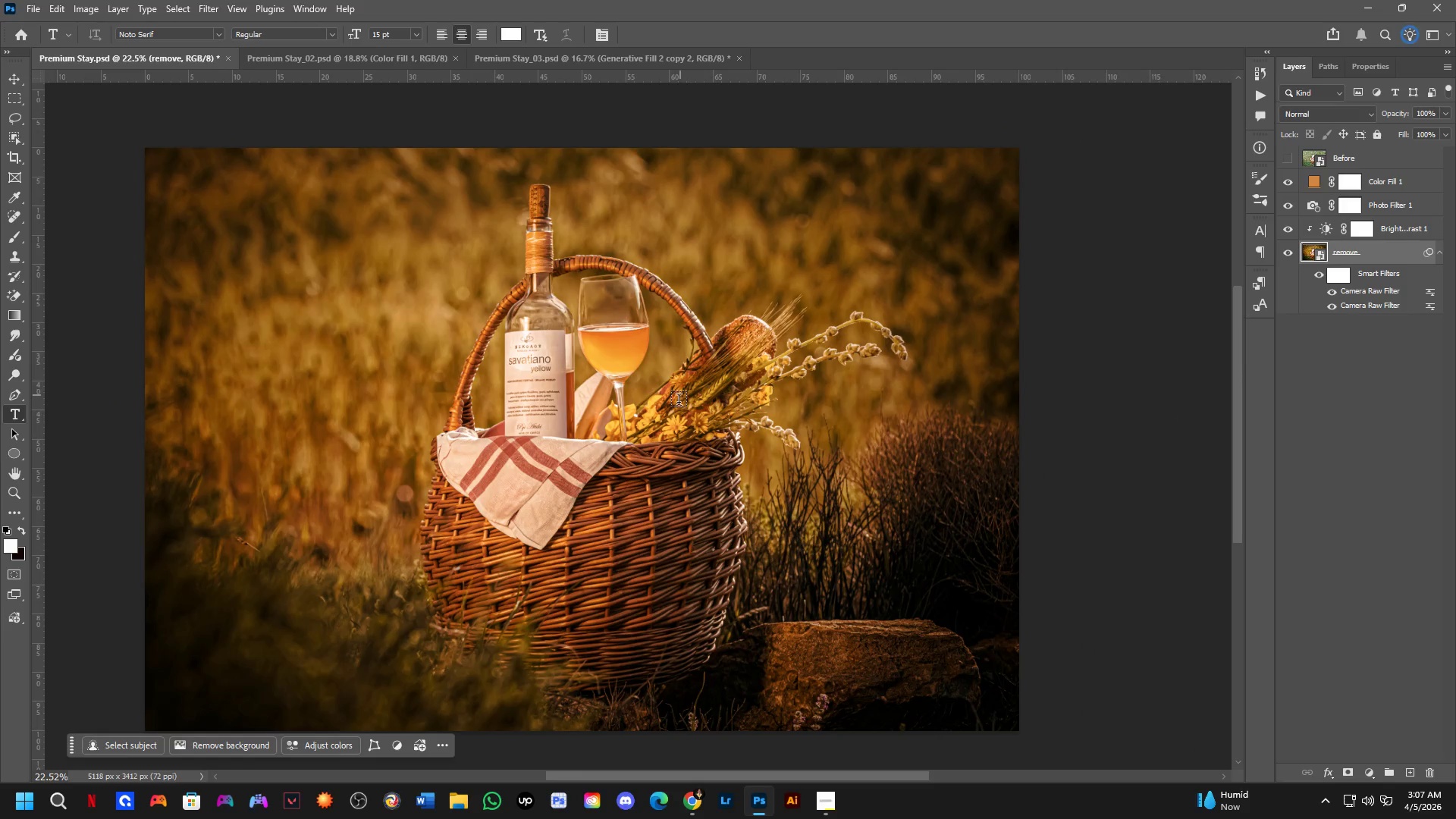 
hold_key(key=Space, duration=0.55)
 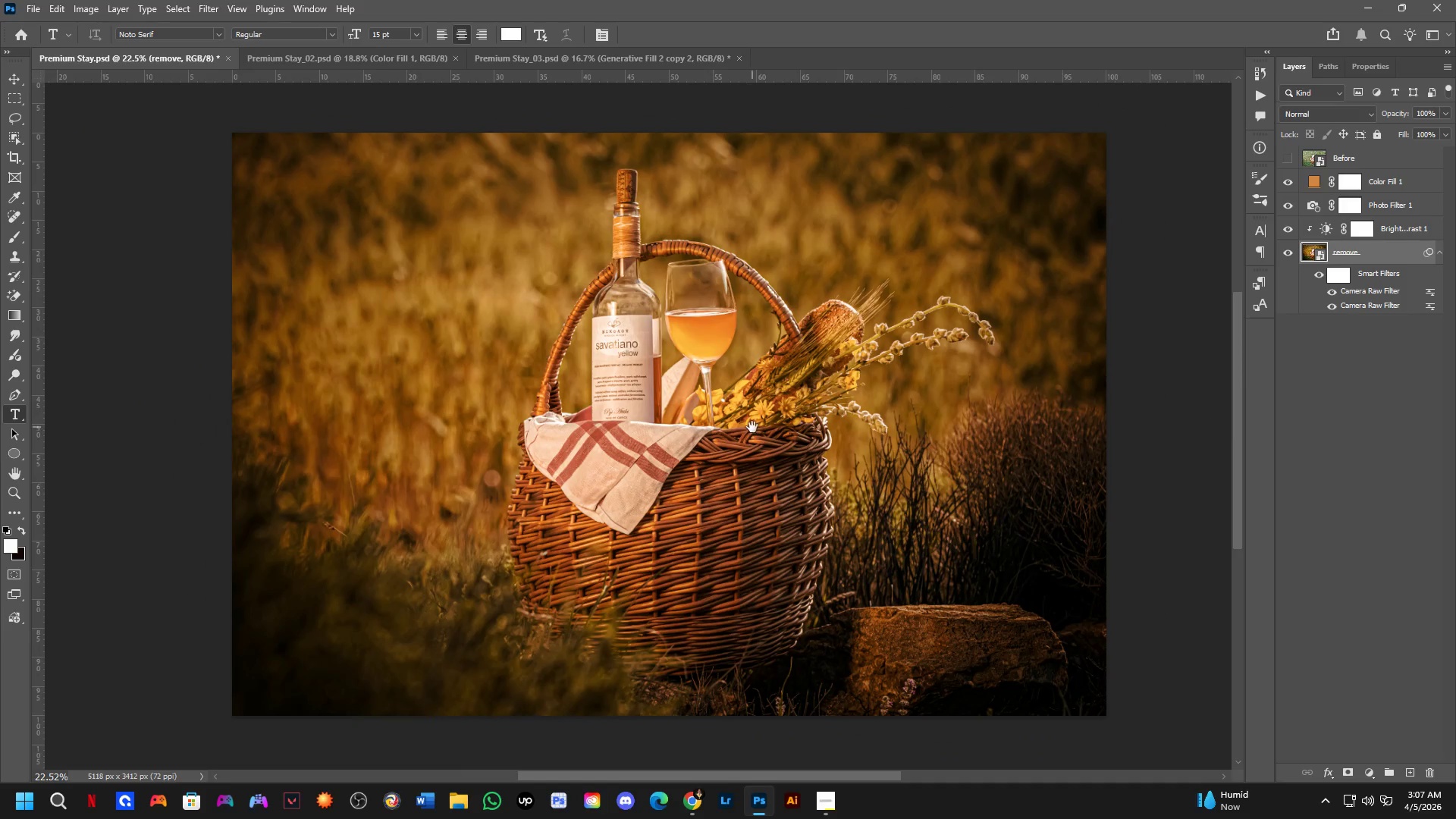 
left_click_drag(start_coordinate=[776, 461], to_coordinate=[761, 439])
 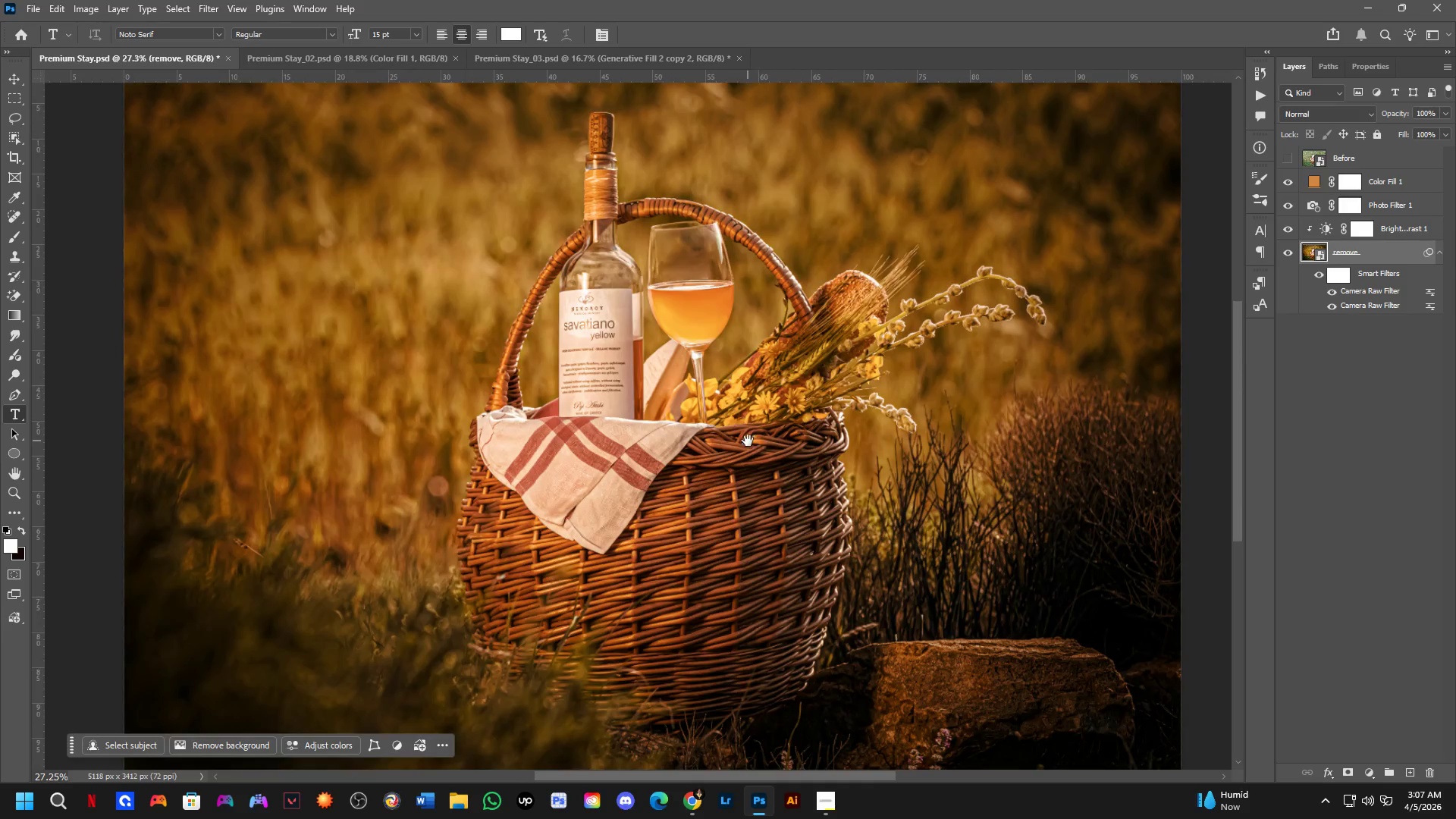 
scroll: coordinate [767, 447], scroll_direction: up, amount: 2.0
 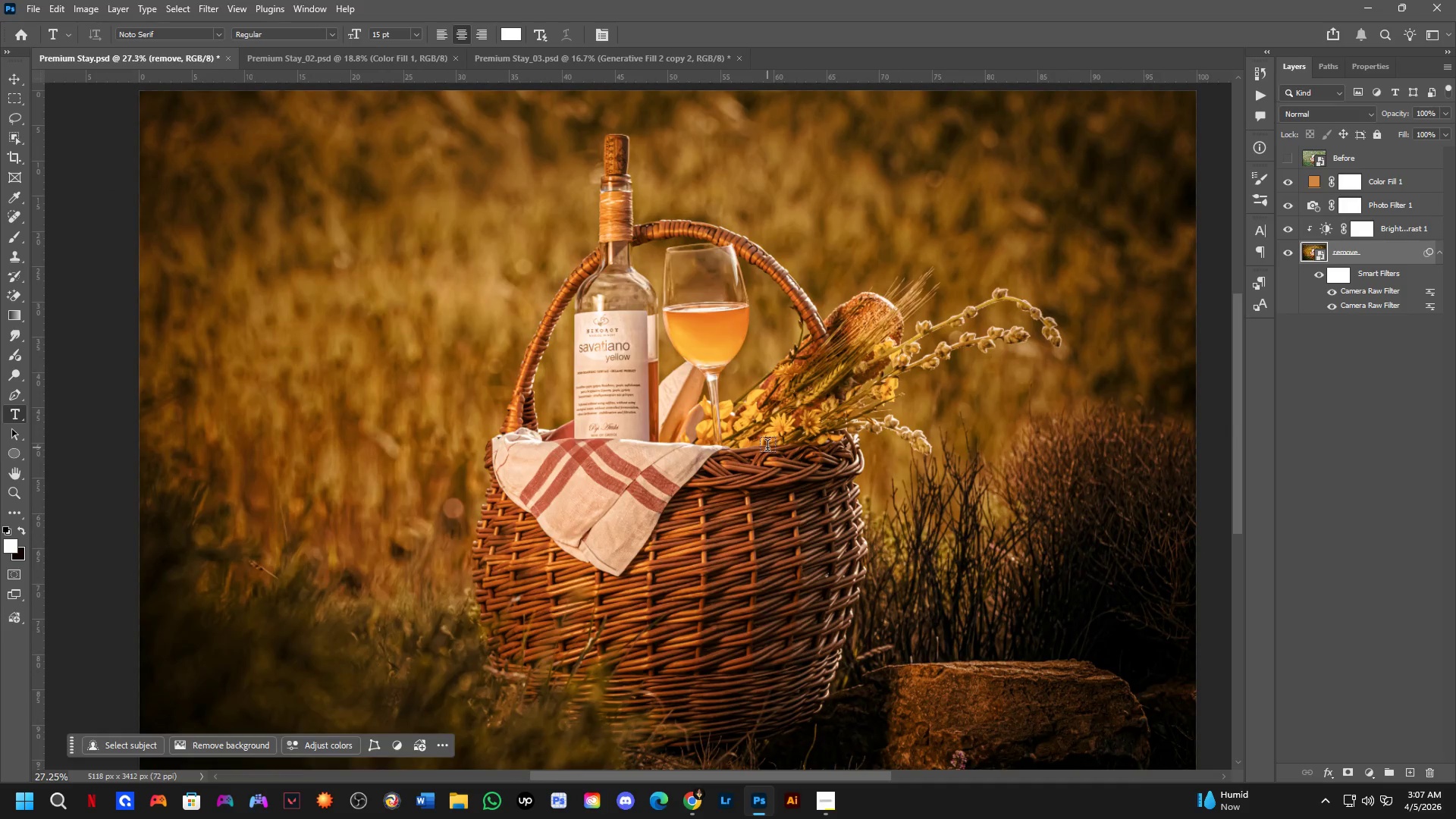 
hold_key(key=Space, duration=0.44)
 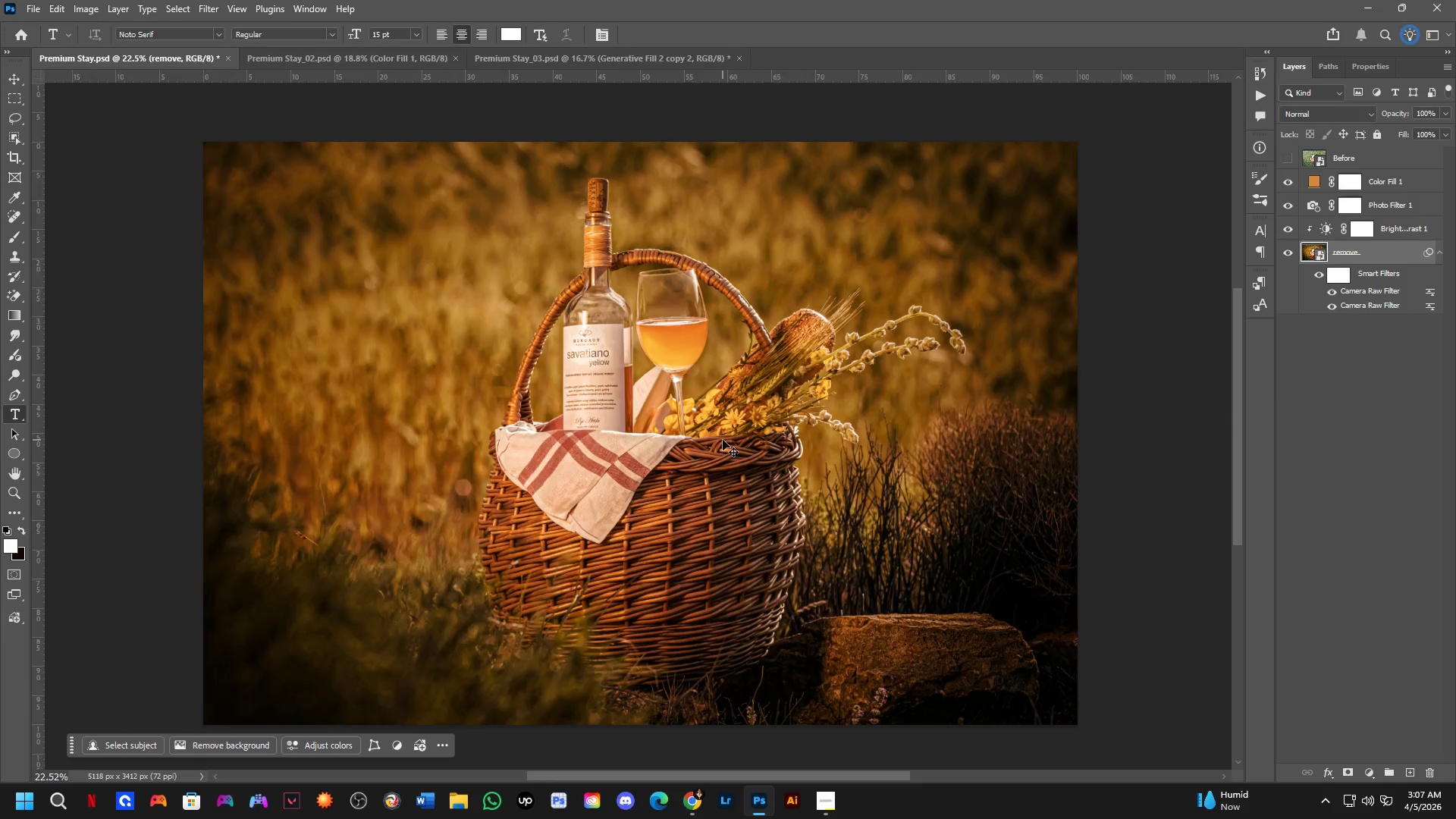 
left_click_drag(start_coordinate=[752, 427], to_coordinate=[723, 436])
 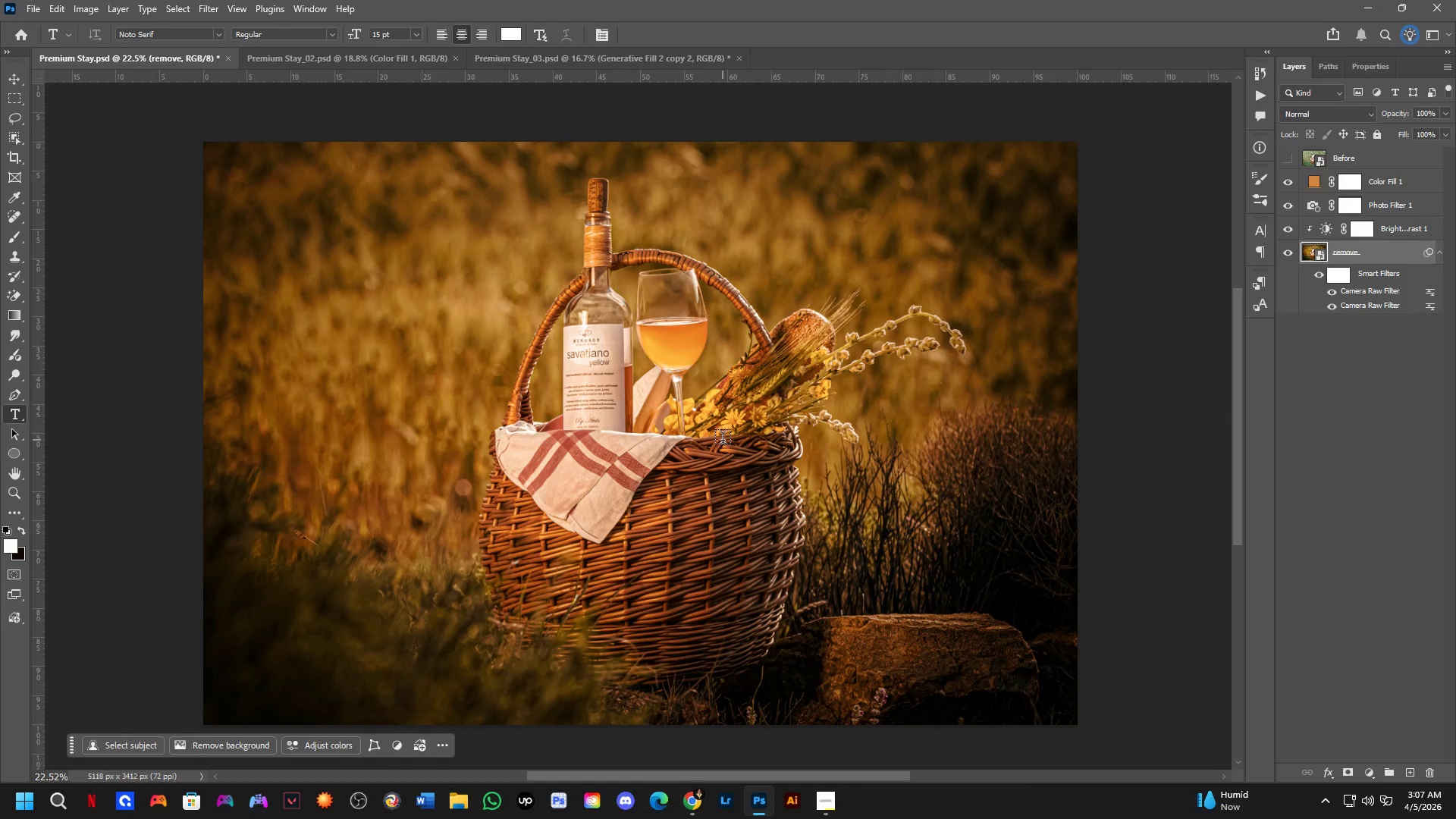 
scroll: coordinate [748, 441], scroll_direction: down, amount: 2.0
 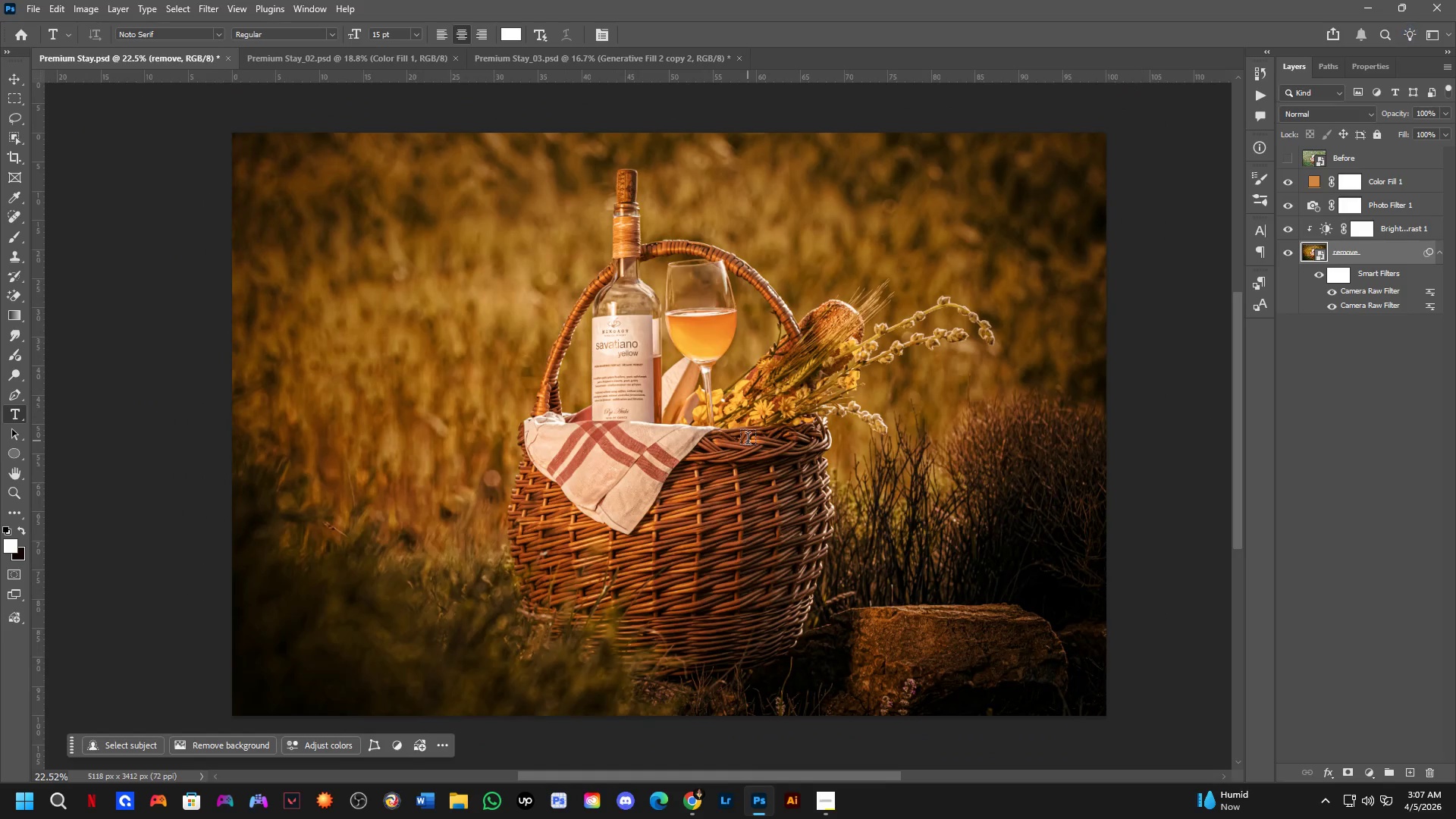 
key(Control+ControlLeft)
 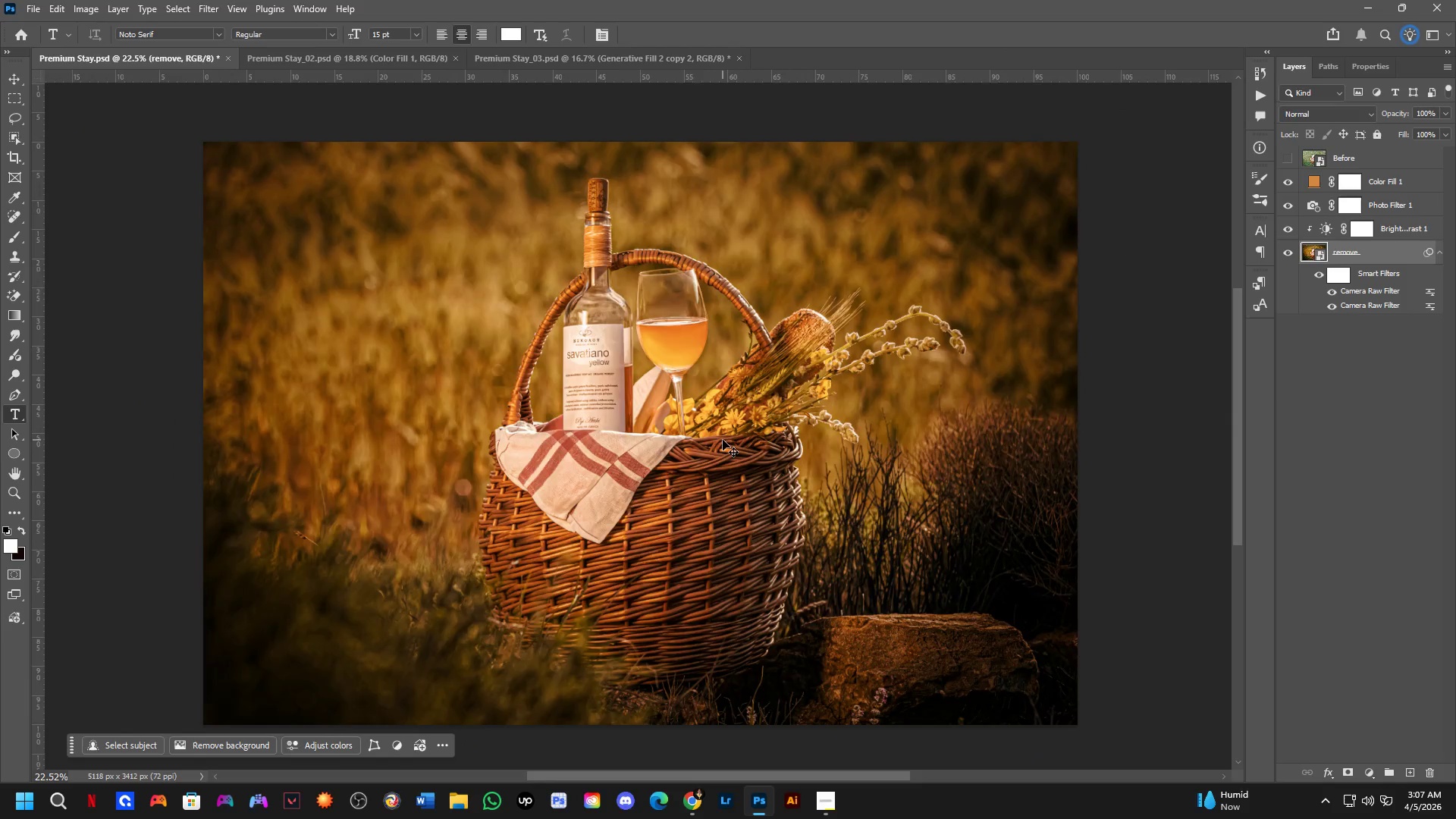 
key(Control+Tab)
 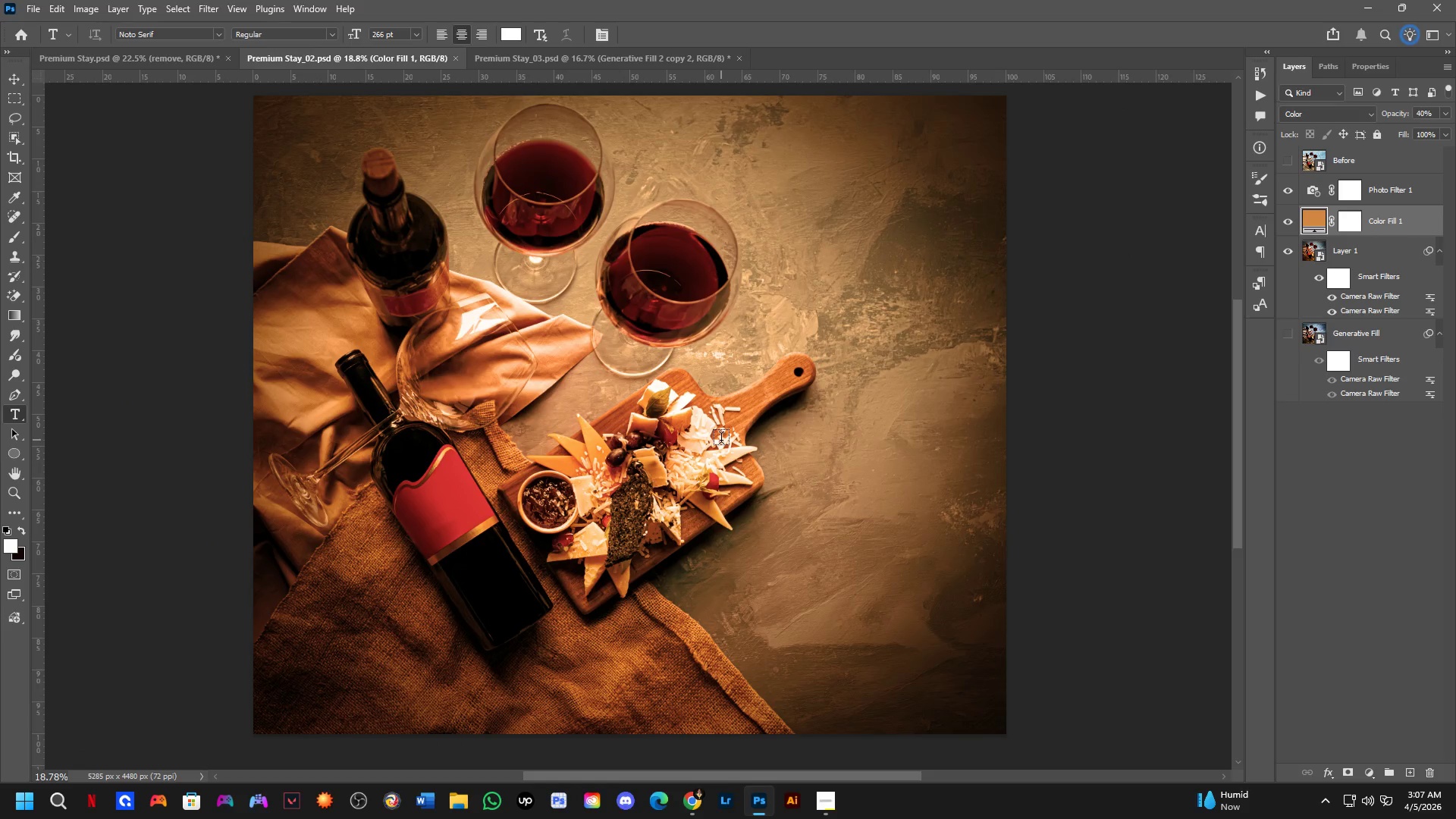 
key(Shift+ShiftLeft)
 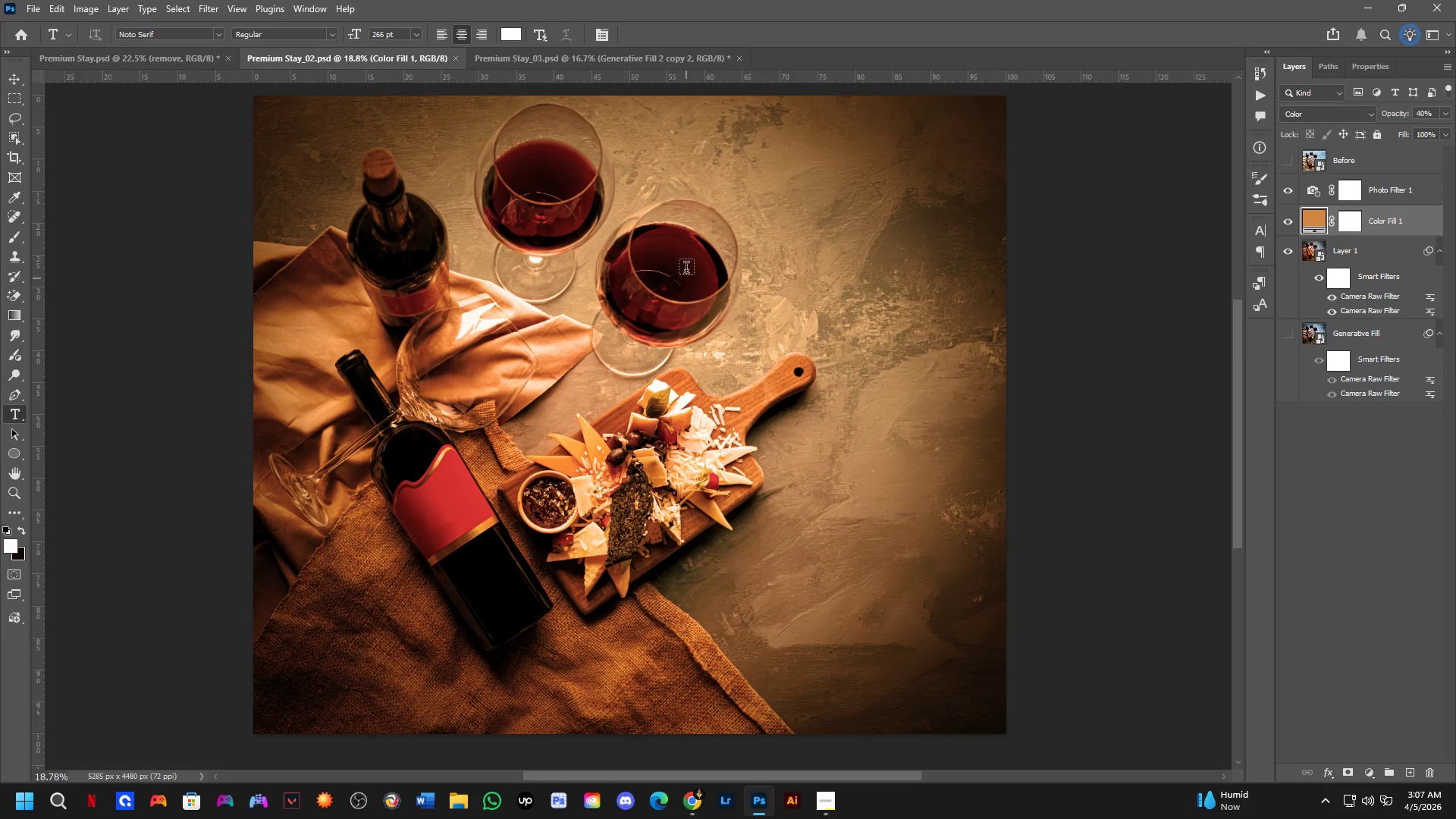 
hold_key(key=ShiftLeft, duration=0.38)
 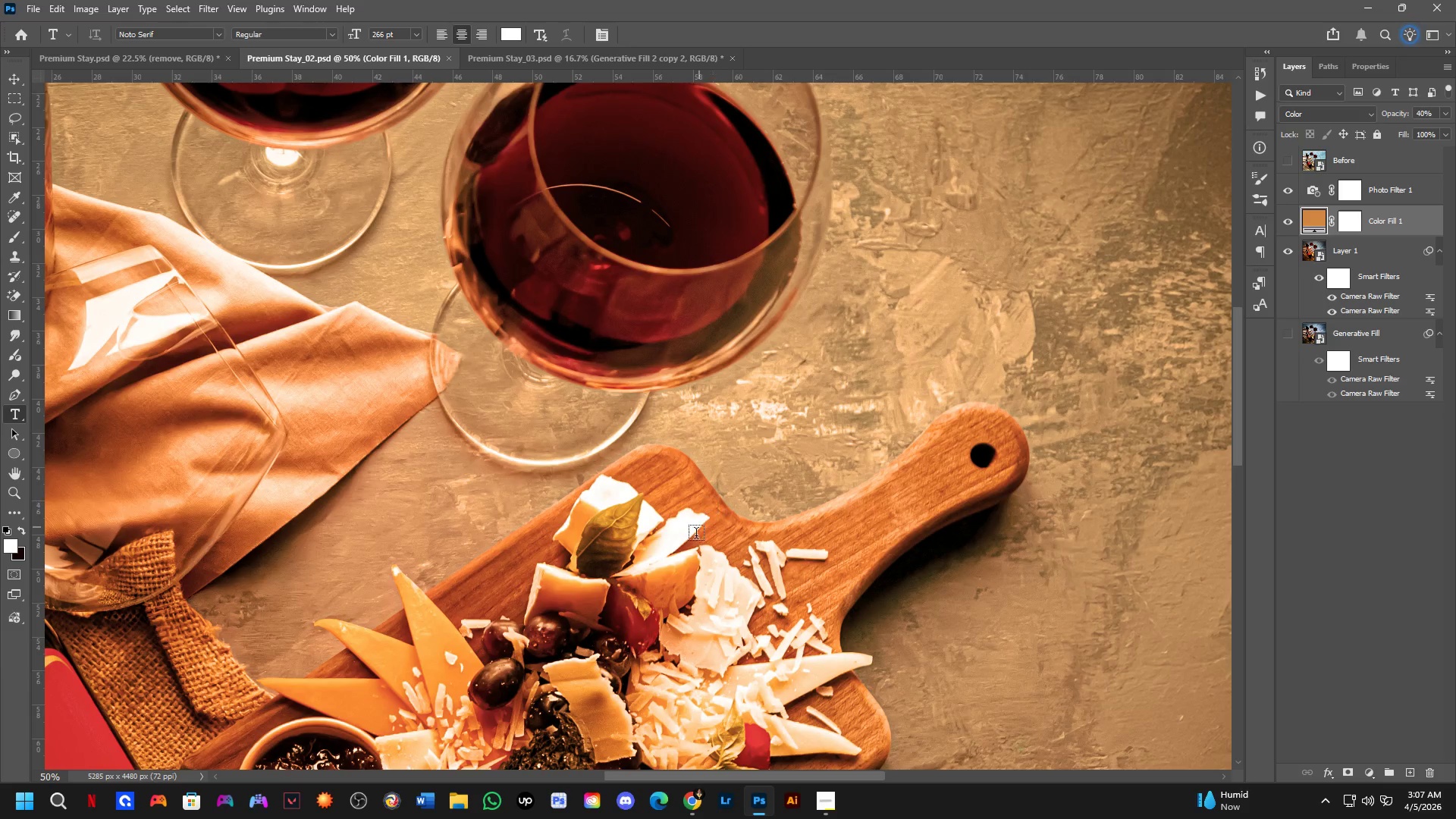 
scroll: coordinate [688, 236], scroll_direction: up, amount: 2.0
 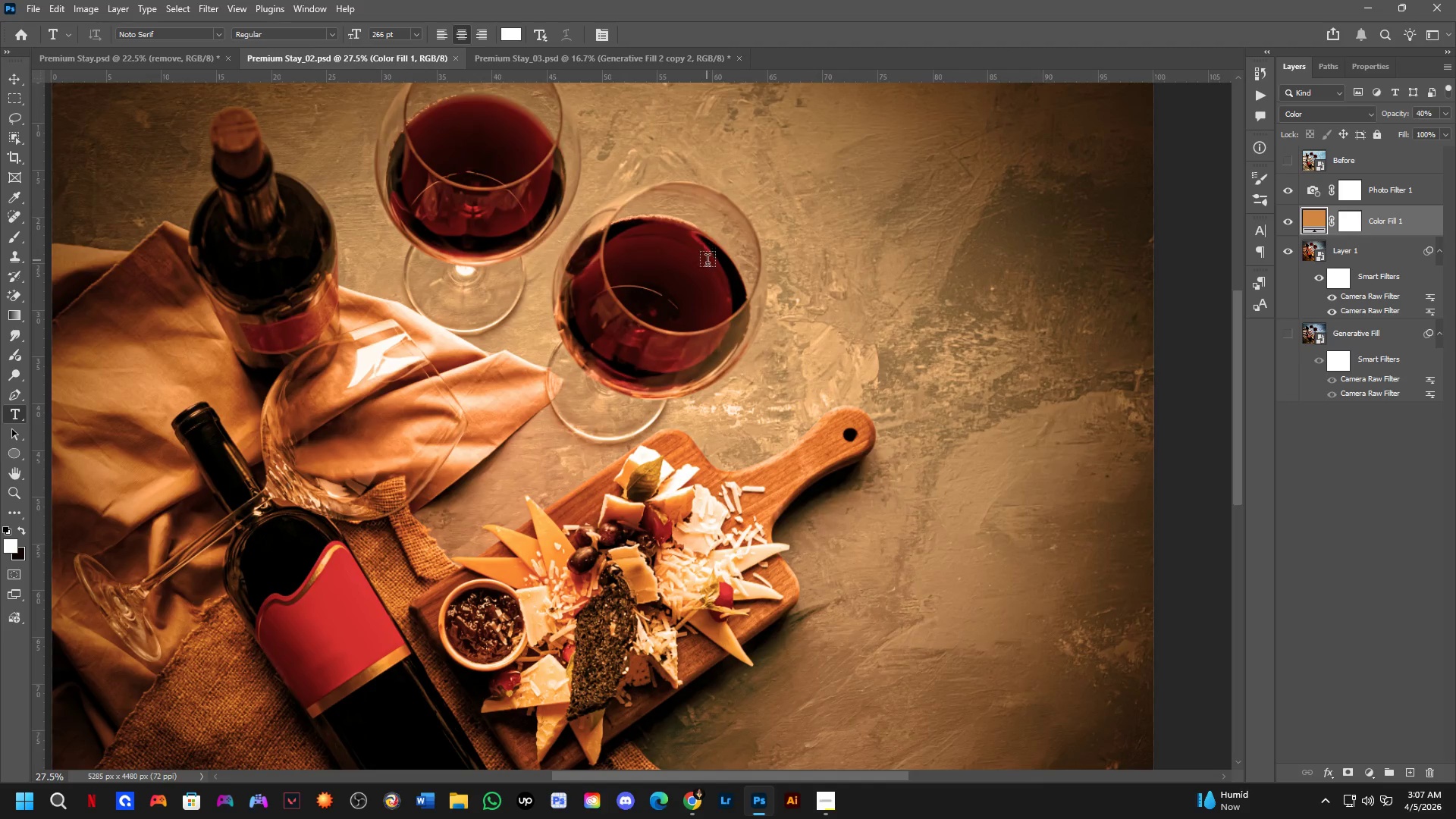 
key(Shift+ShiftLeft)
 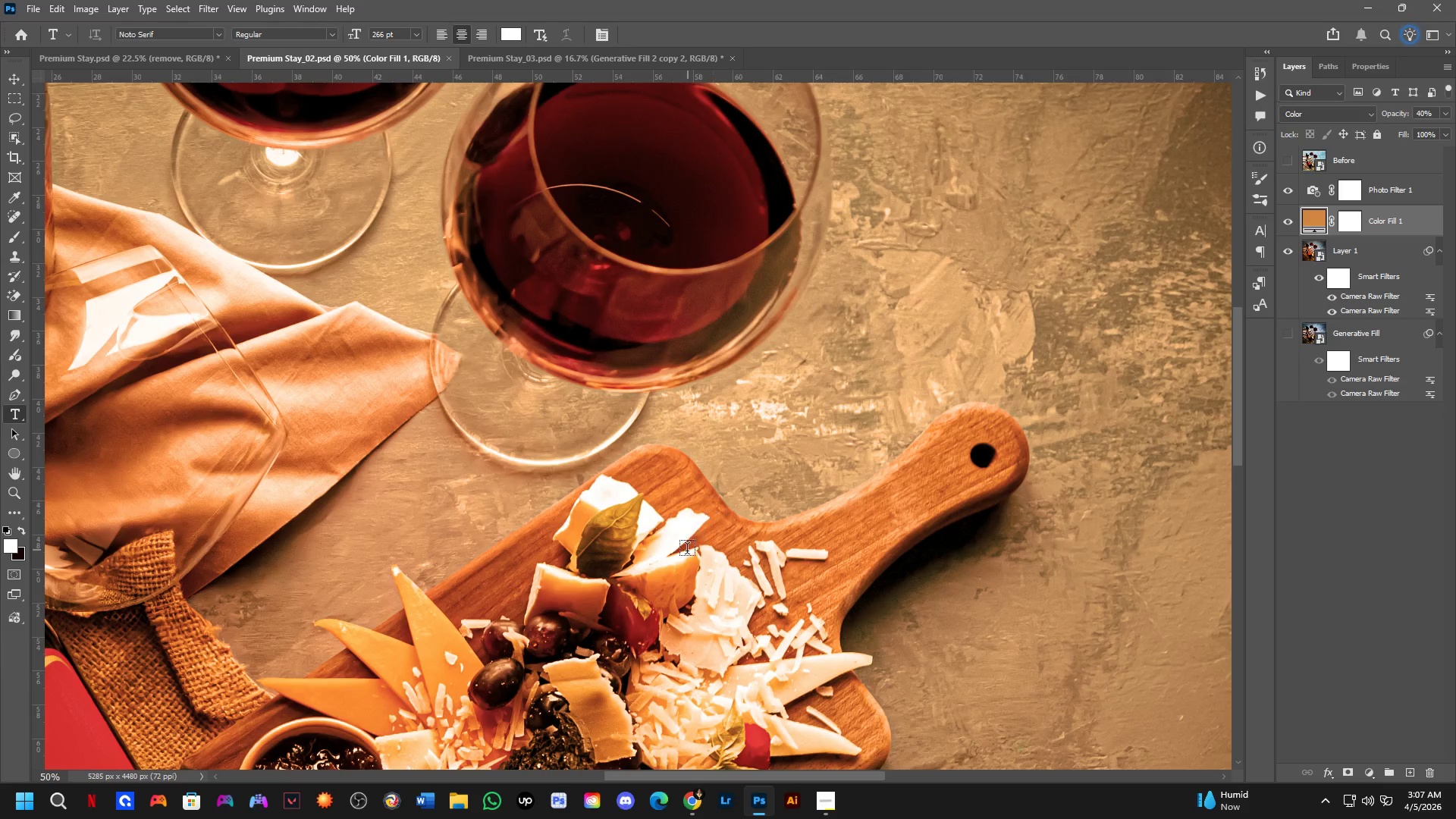 
scroll: coordinate [680, 566], scroll_direction: up, amount: 5.0
 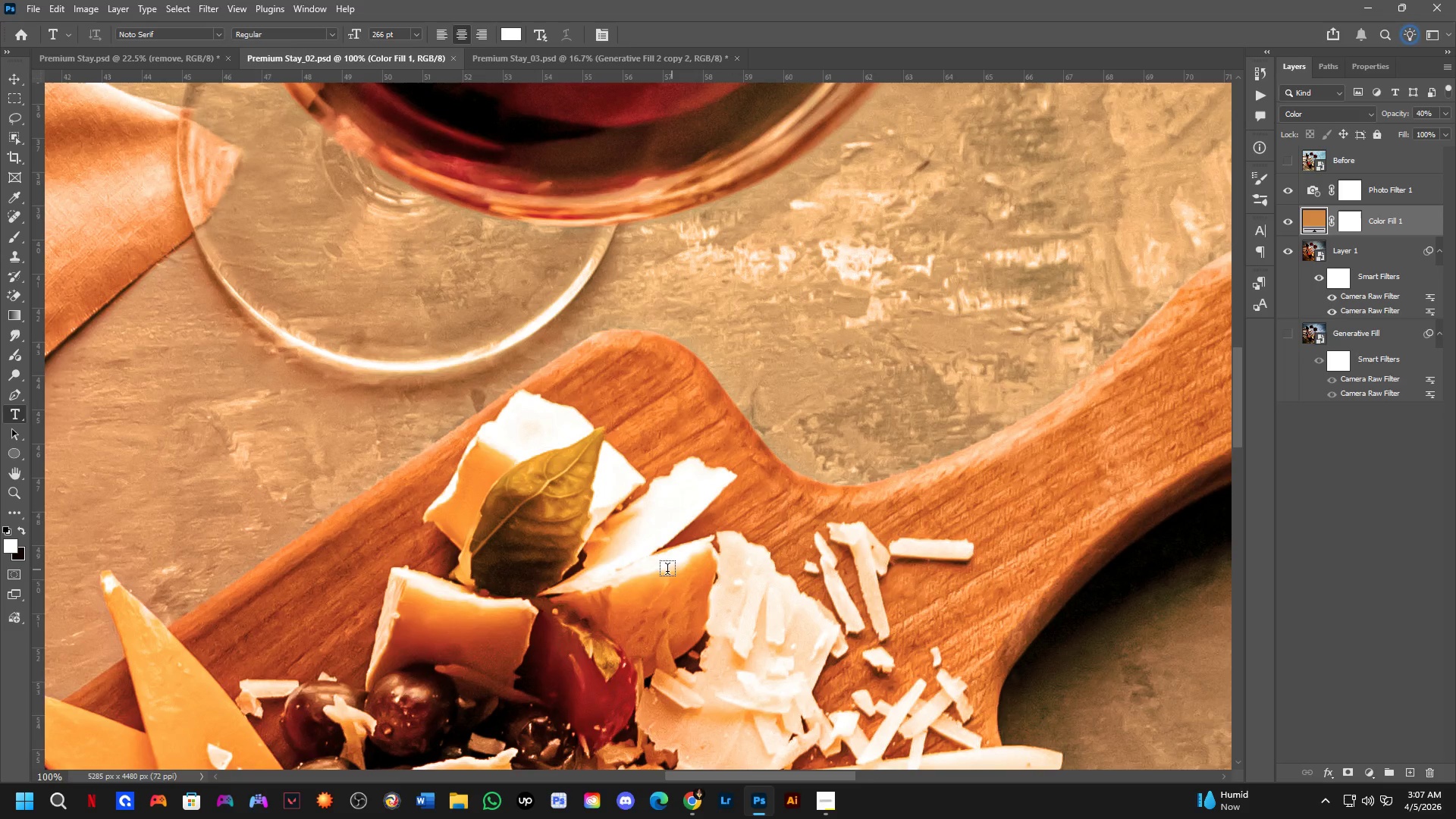 
hold_key(key=Space, duration=0.8)
 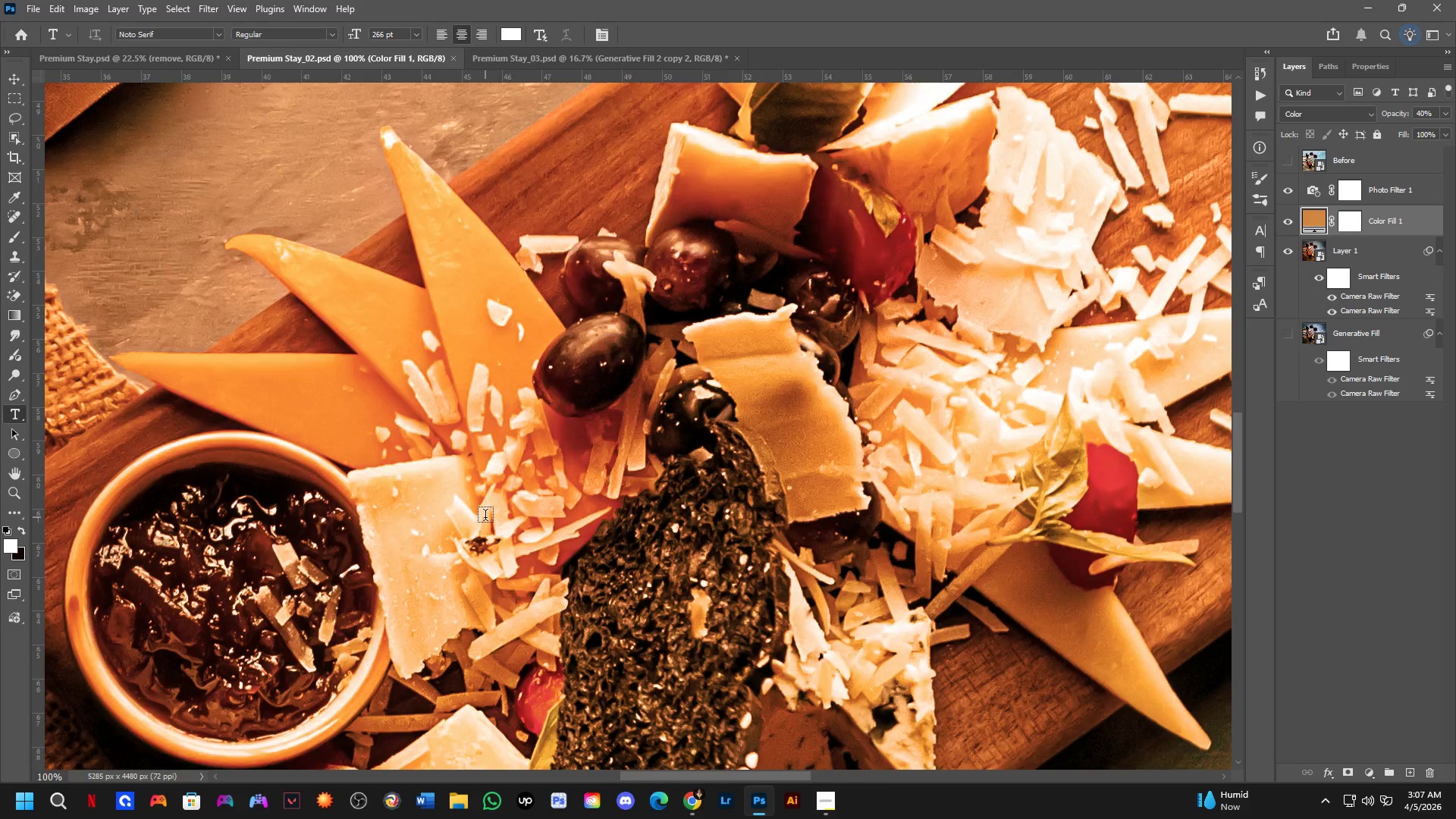 
left_click_drag(start_coordinate=[503, 582], to_coordinate=[783, 138])
 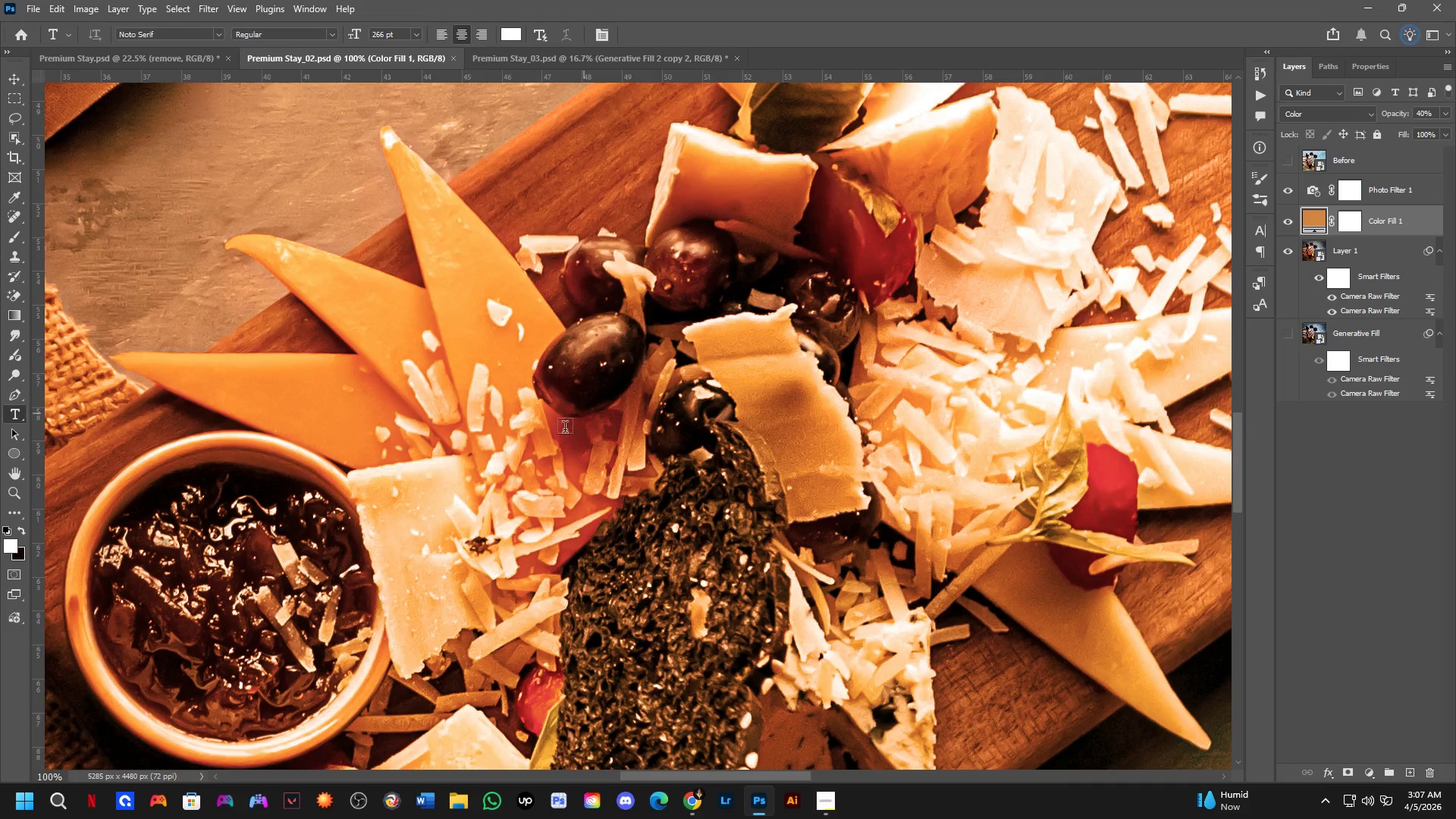 
key(Shift+ShiftLeft)
 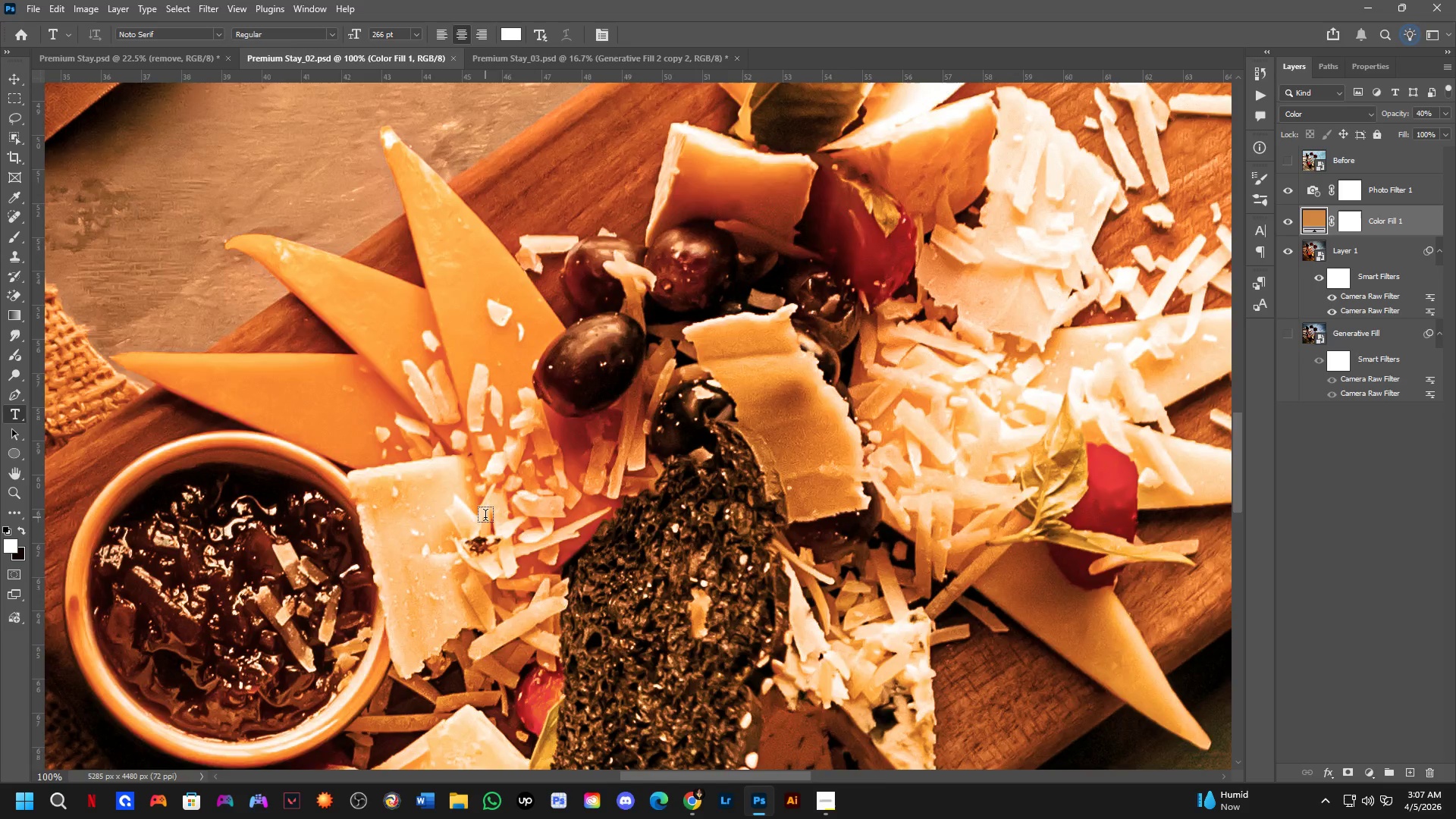 
hold_key(key=Space, duration=0.67)
 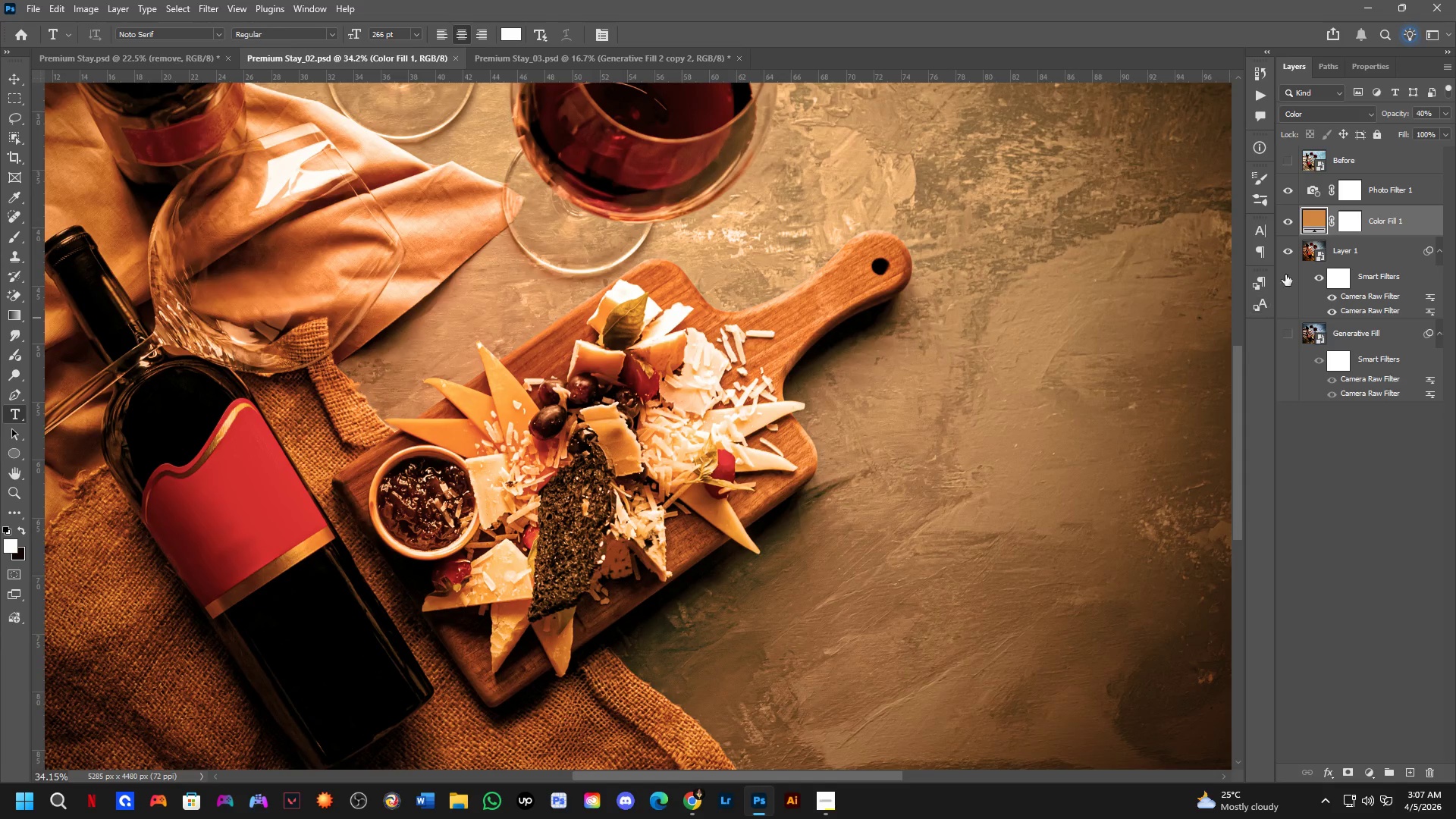 
left_click_drag(start_coordinate=[577, 592], to_coordinate=[597, 549])
 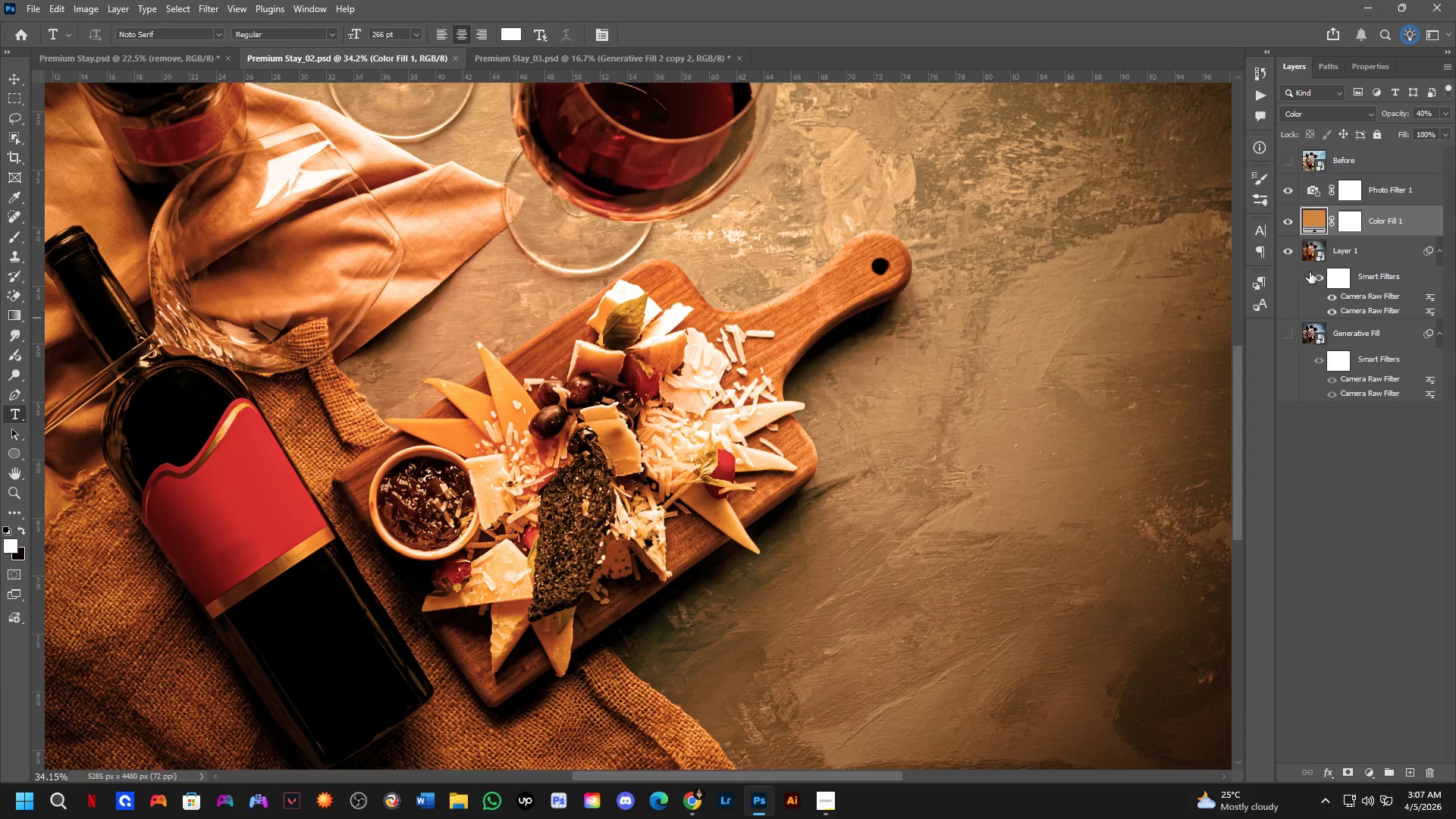 
scroll: coordinate [515, 519], scroll_direction: down, amount: 6.0
 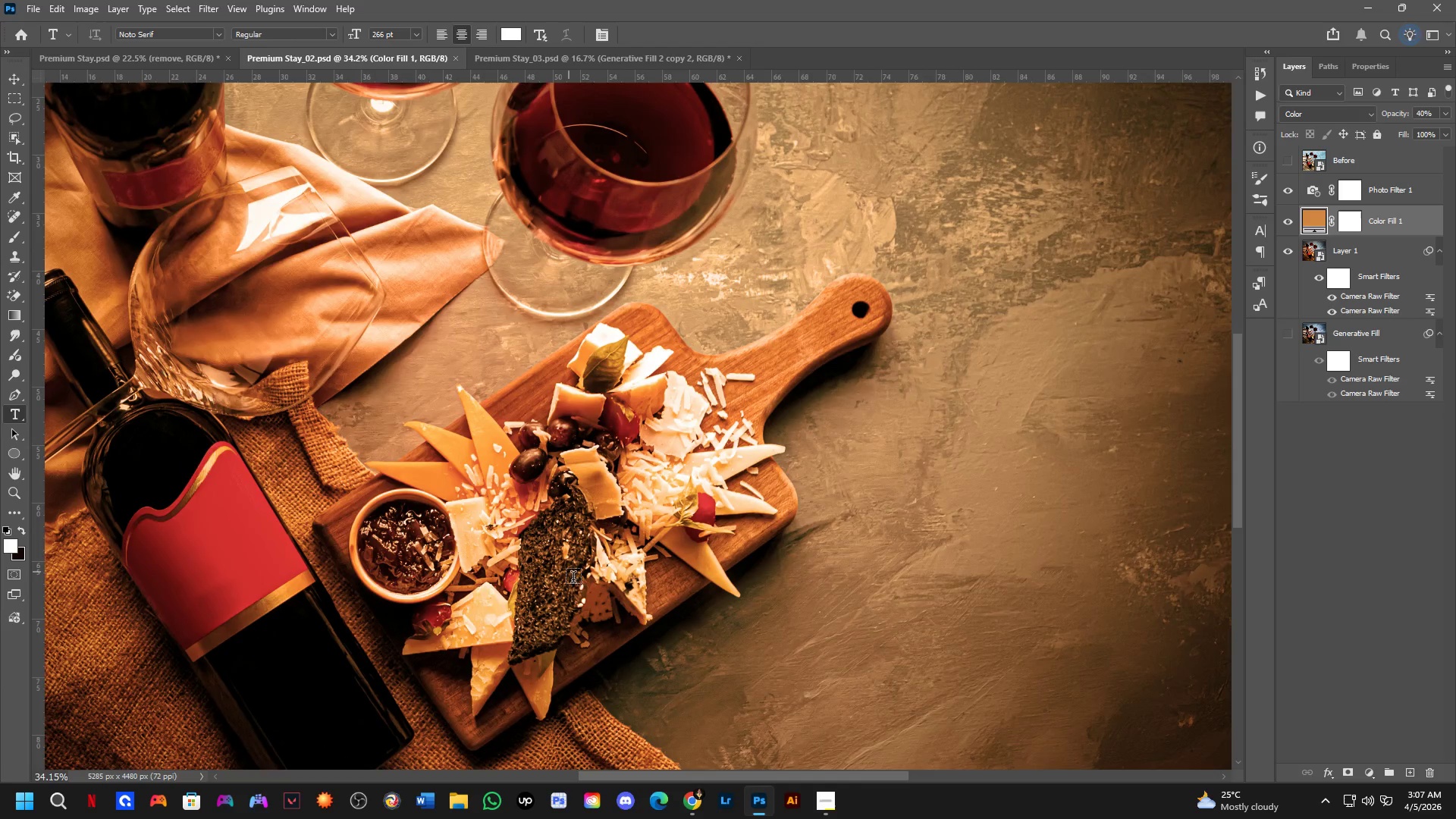 
left_click([1357, 254])
 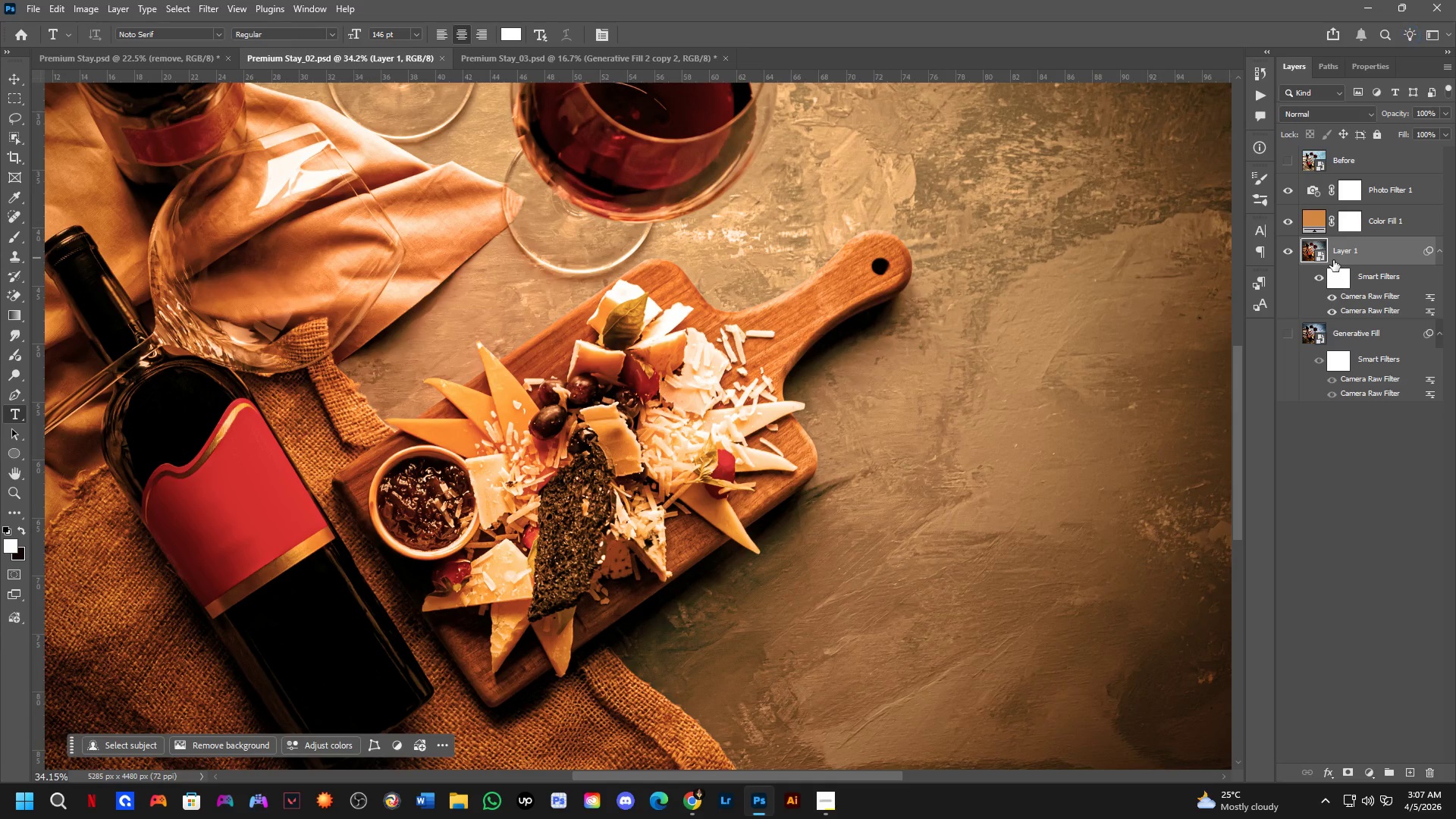 
key(Control+J)
 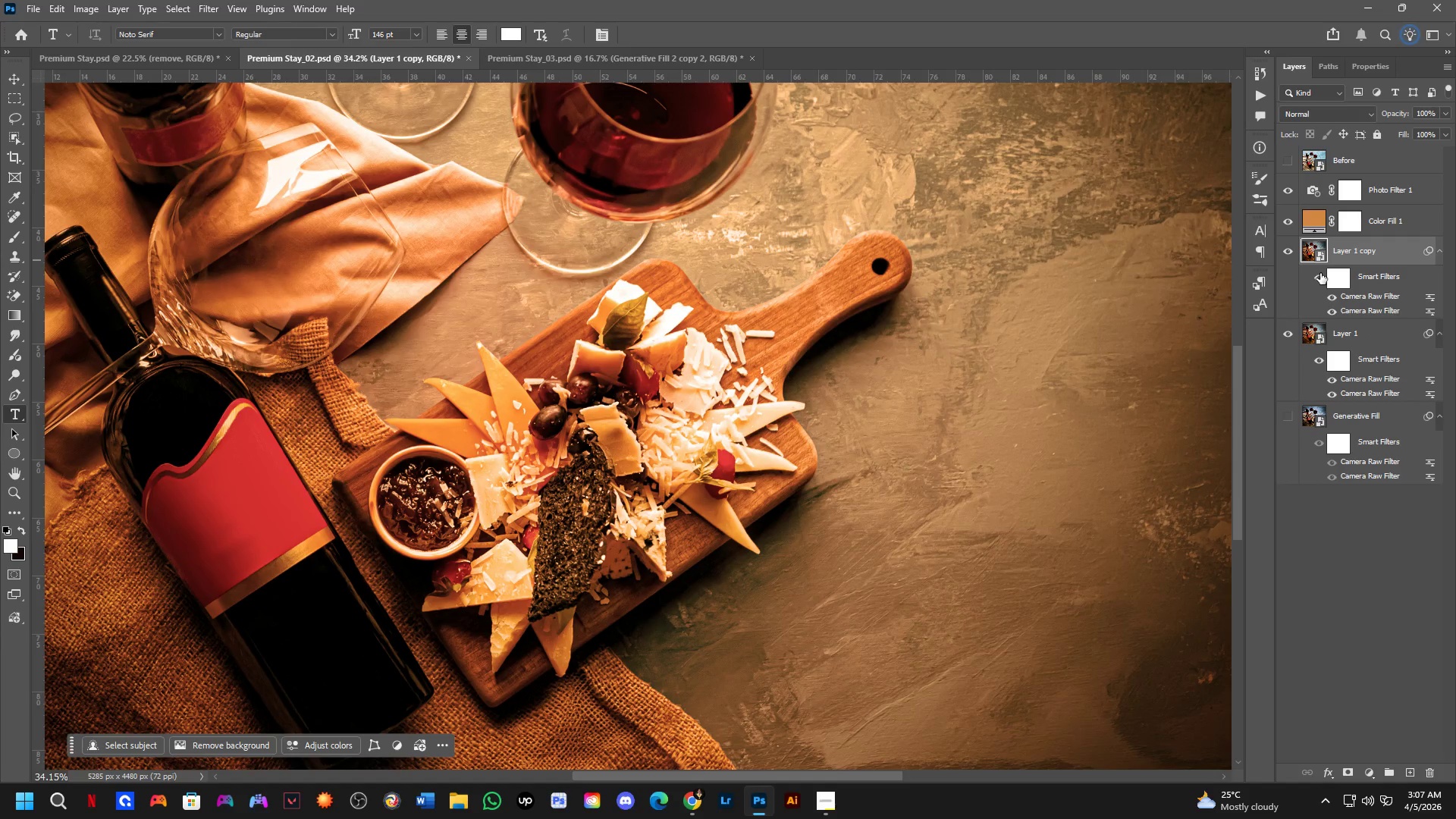 
hold_key(key=ShiftLeft, duration=0.31)
 